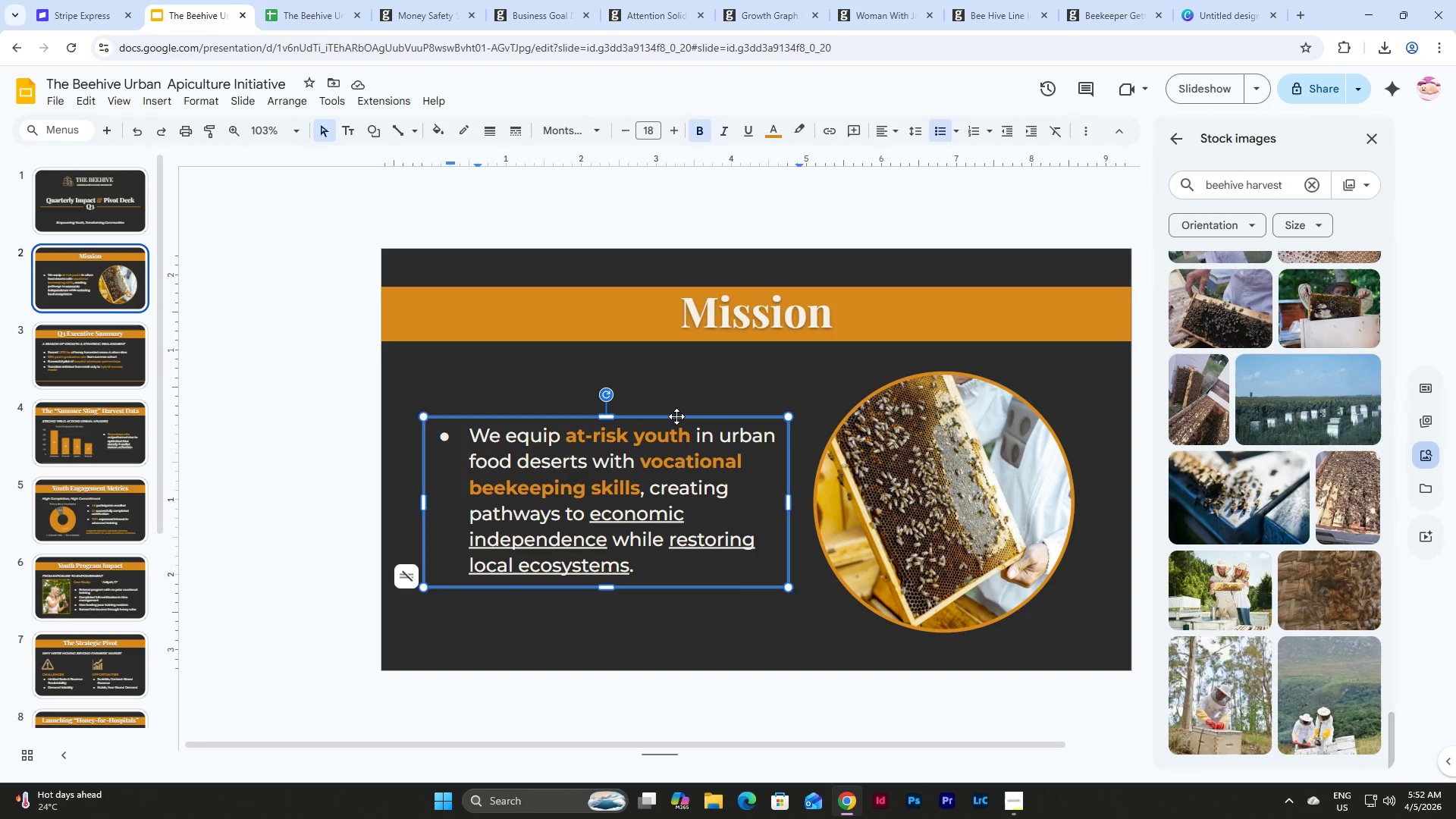 
left_click([676, 416])
 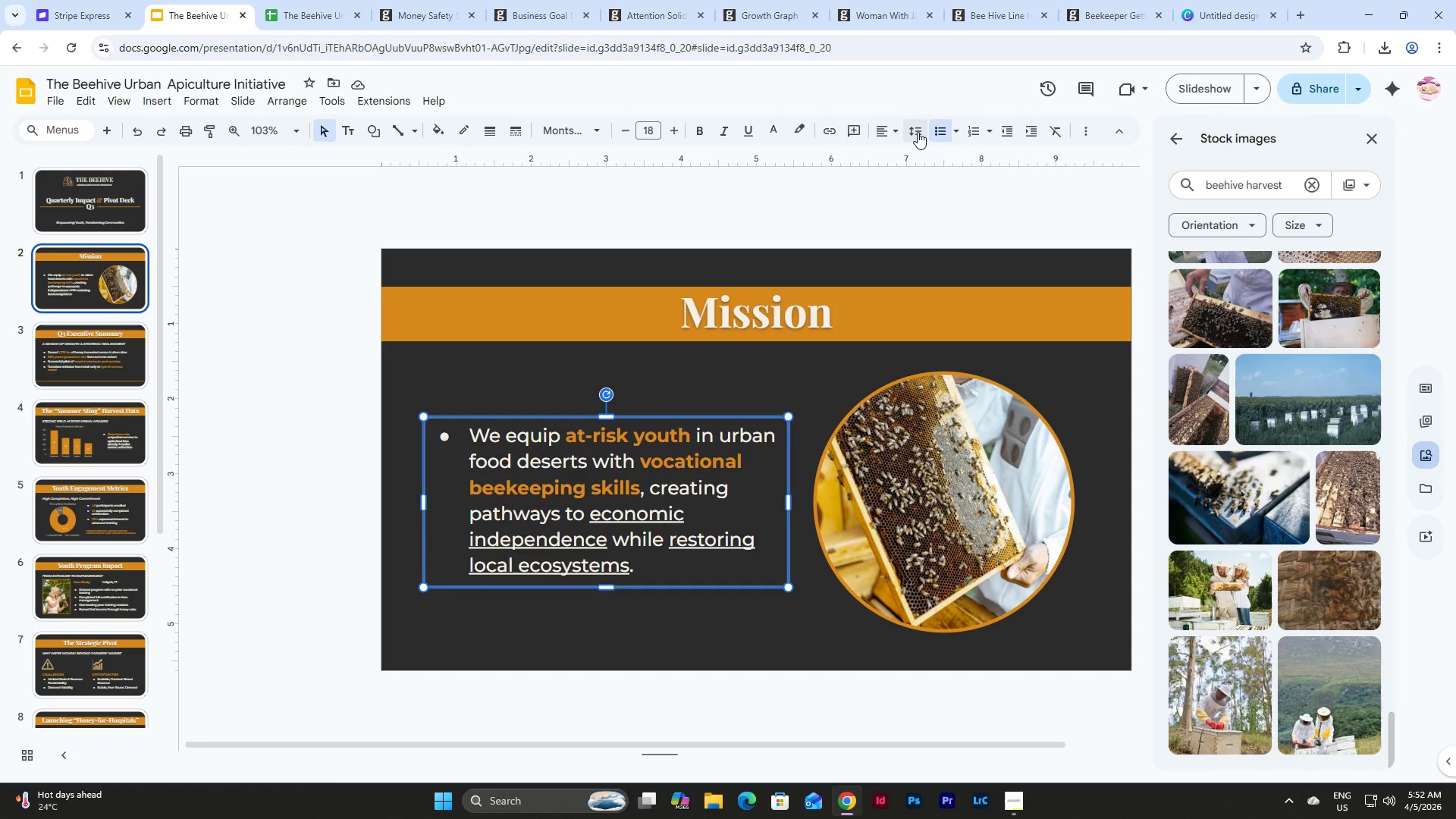 
left_click([919, 131])
 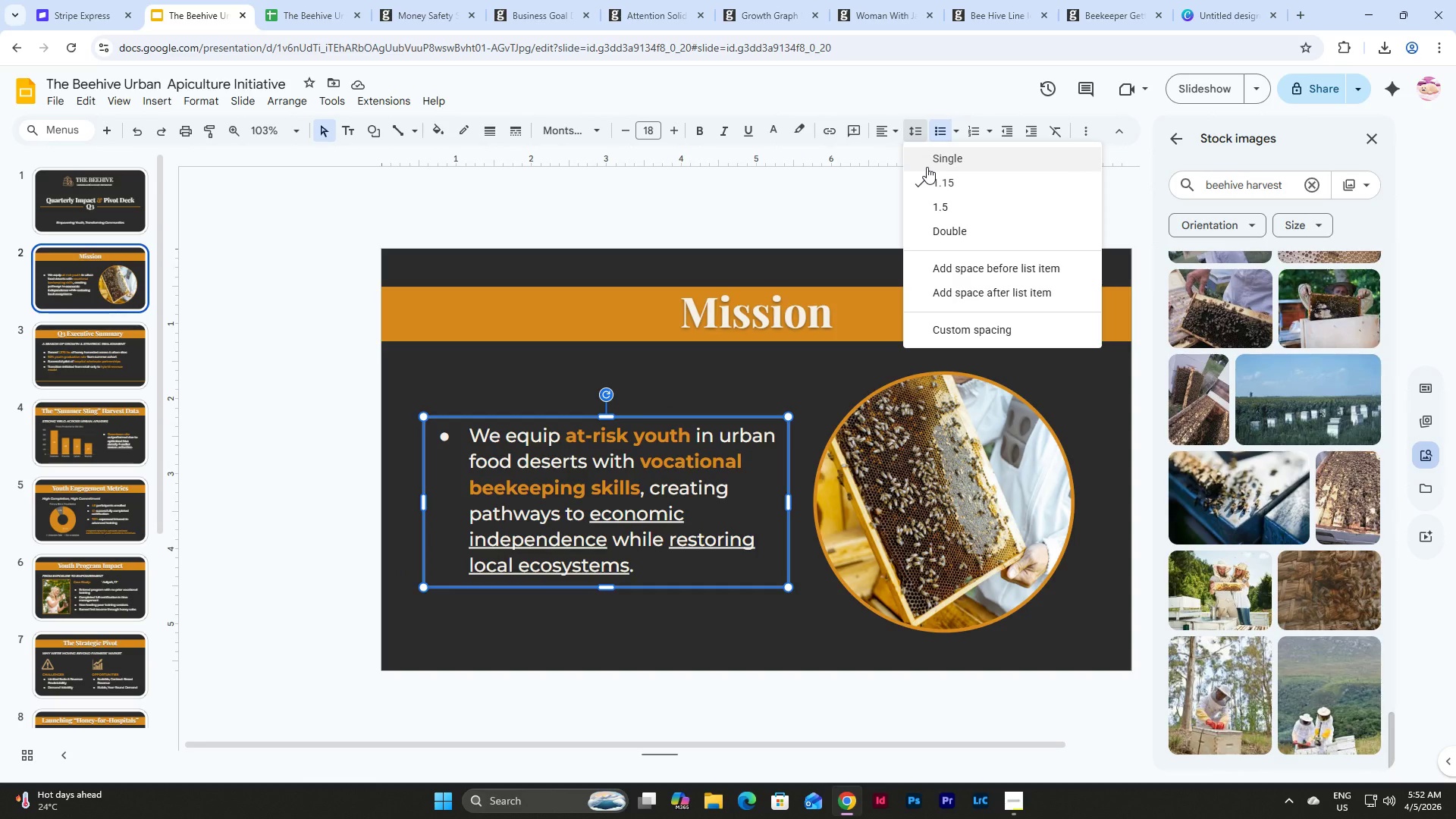 
left_click([927, 167])
 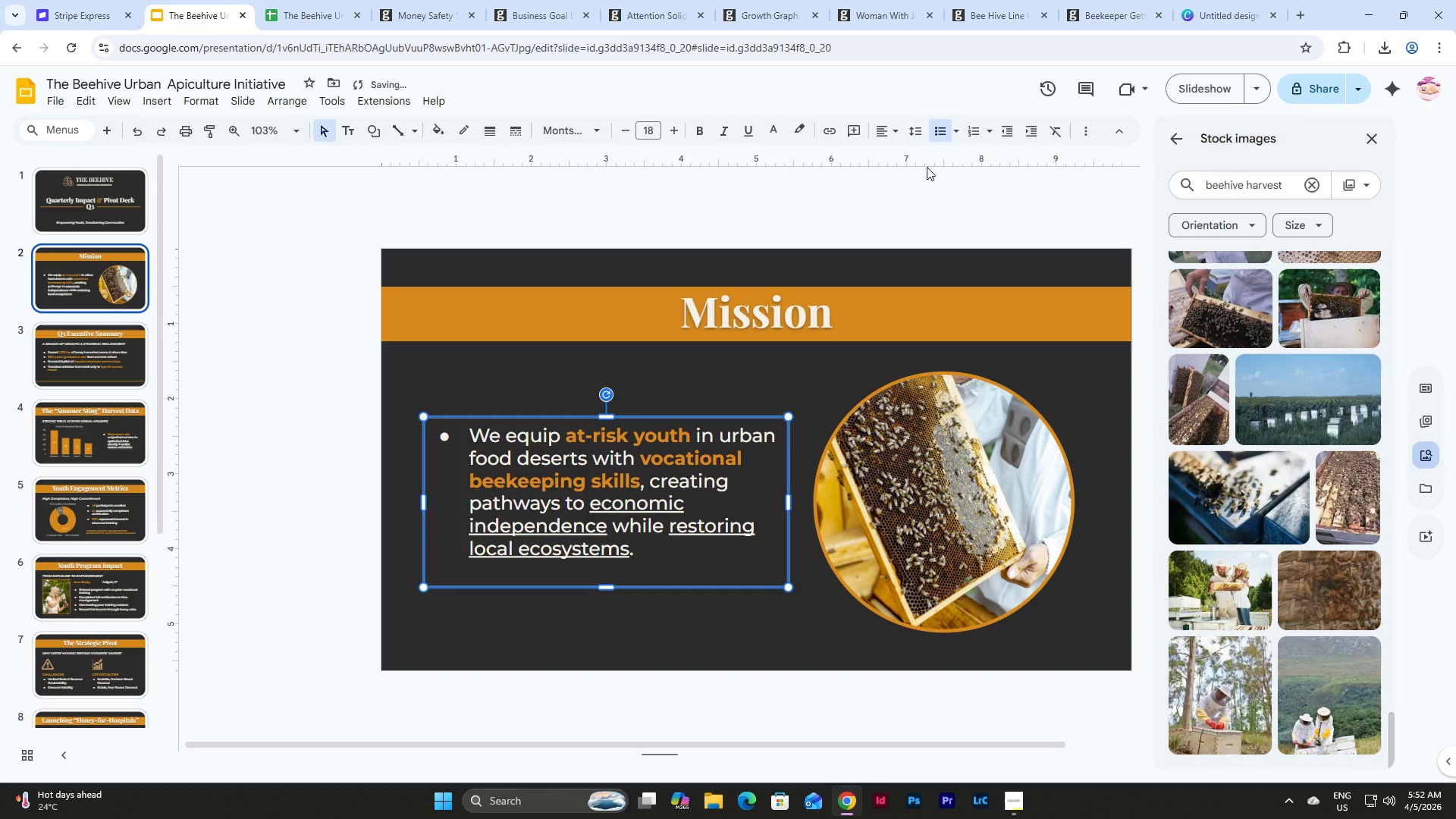 
key(Control+Z)
 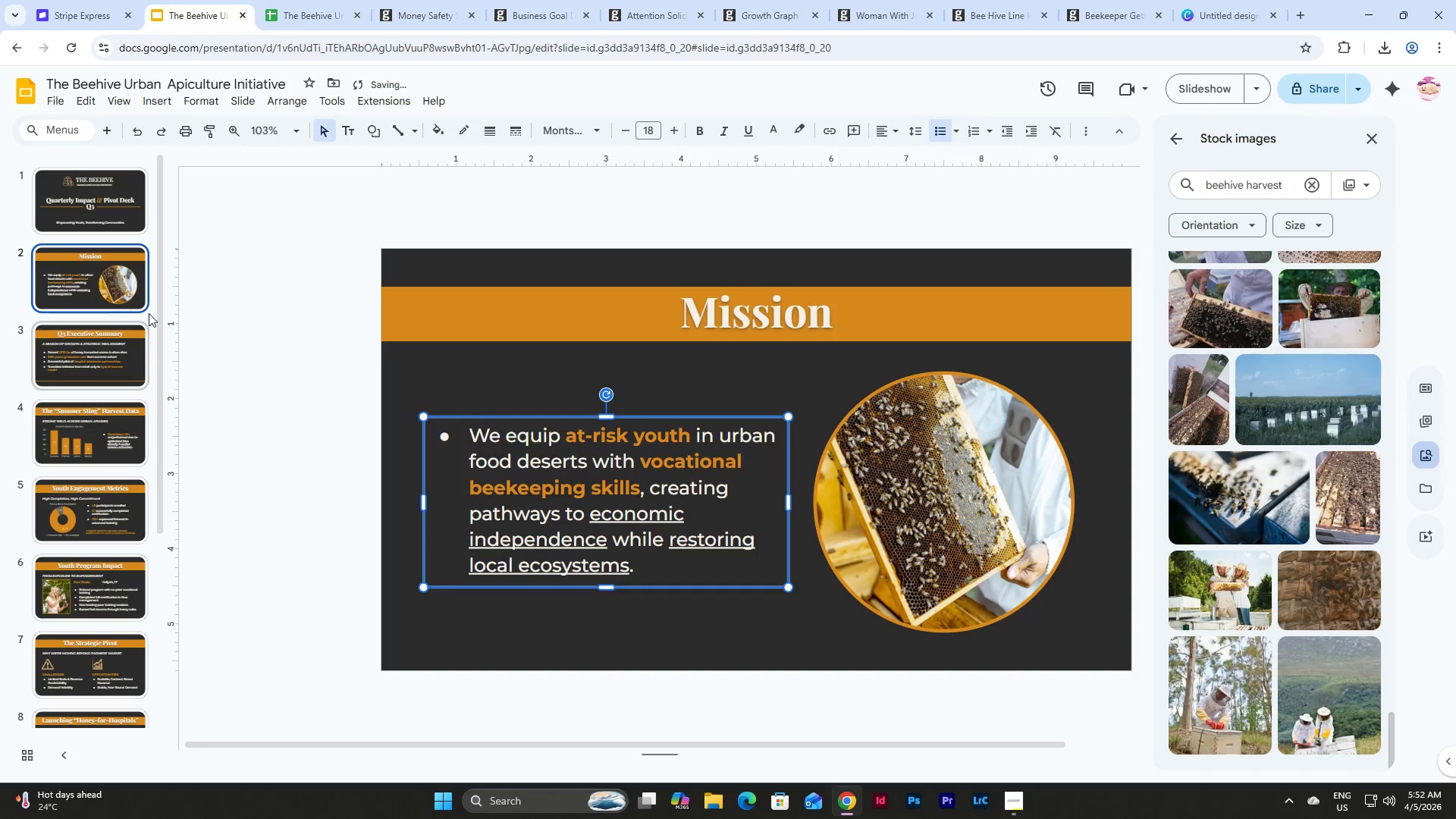 
left_click([112, 274])
 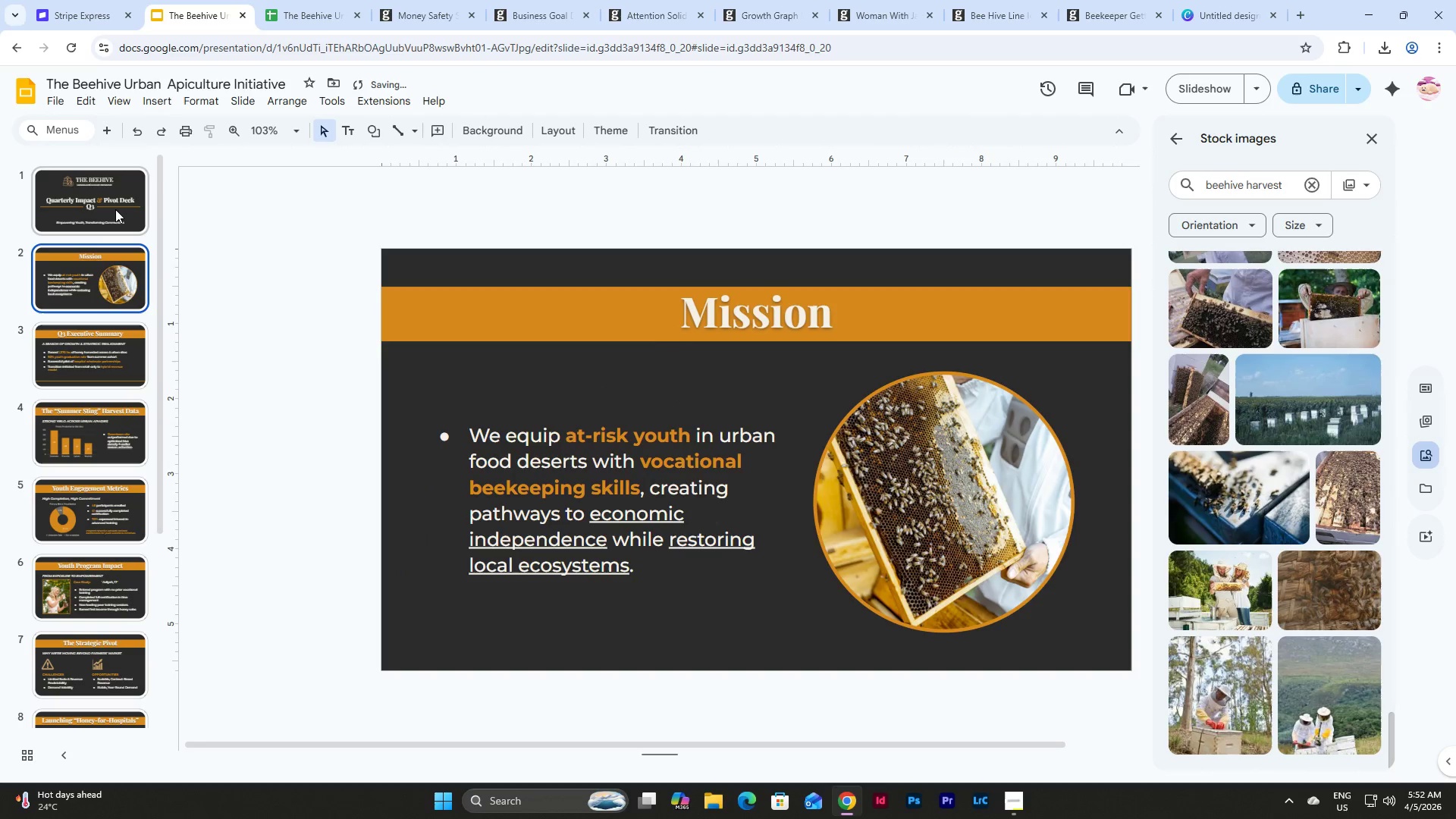 
left_click([115, 208])
 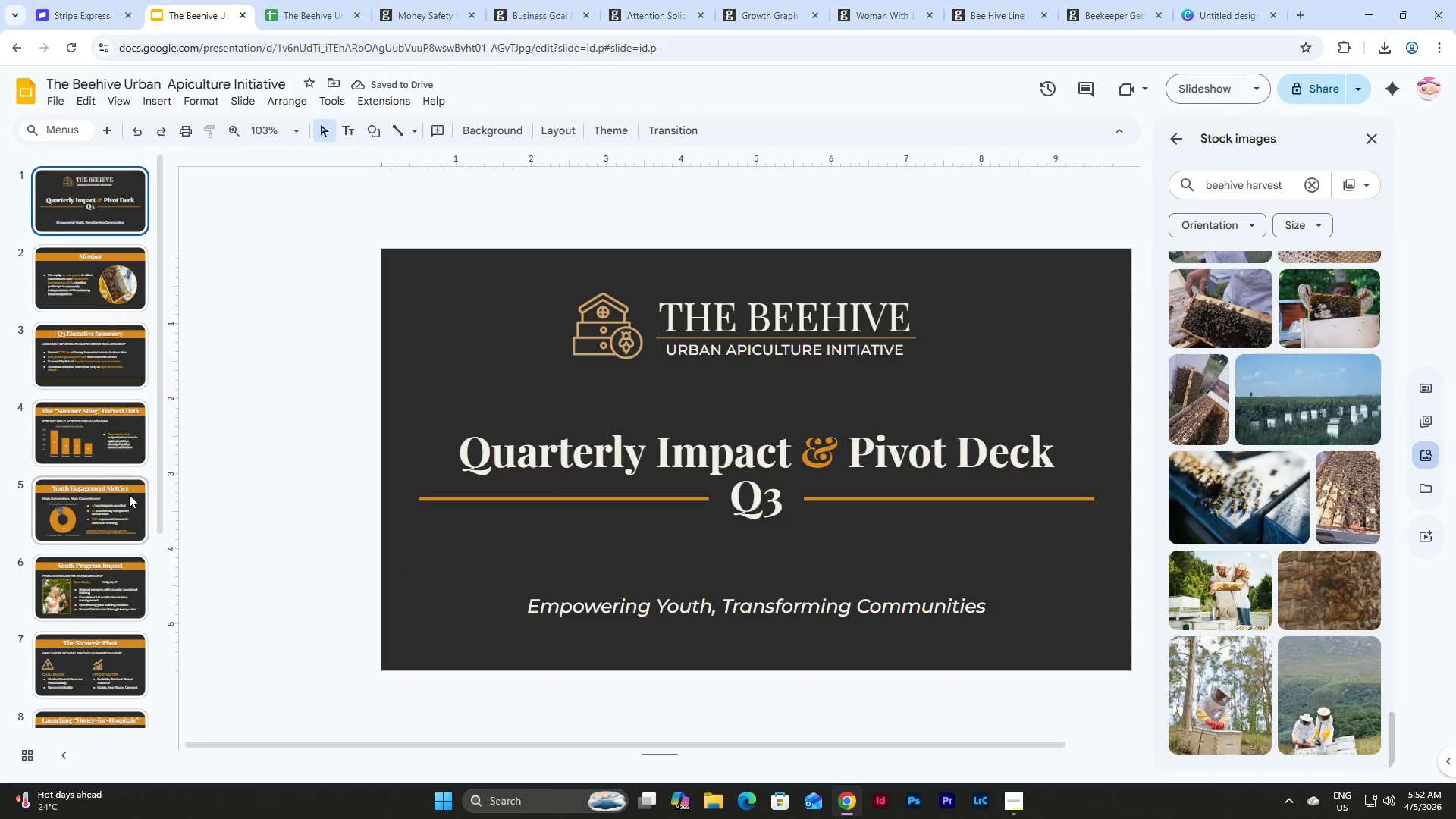 
left_click([131, 616])
 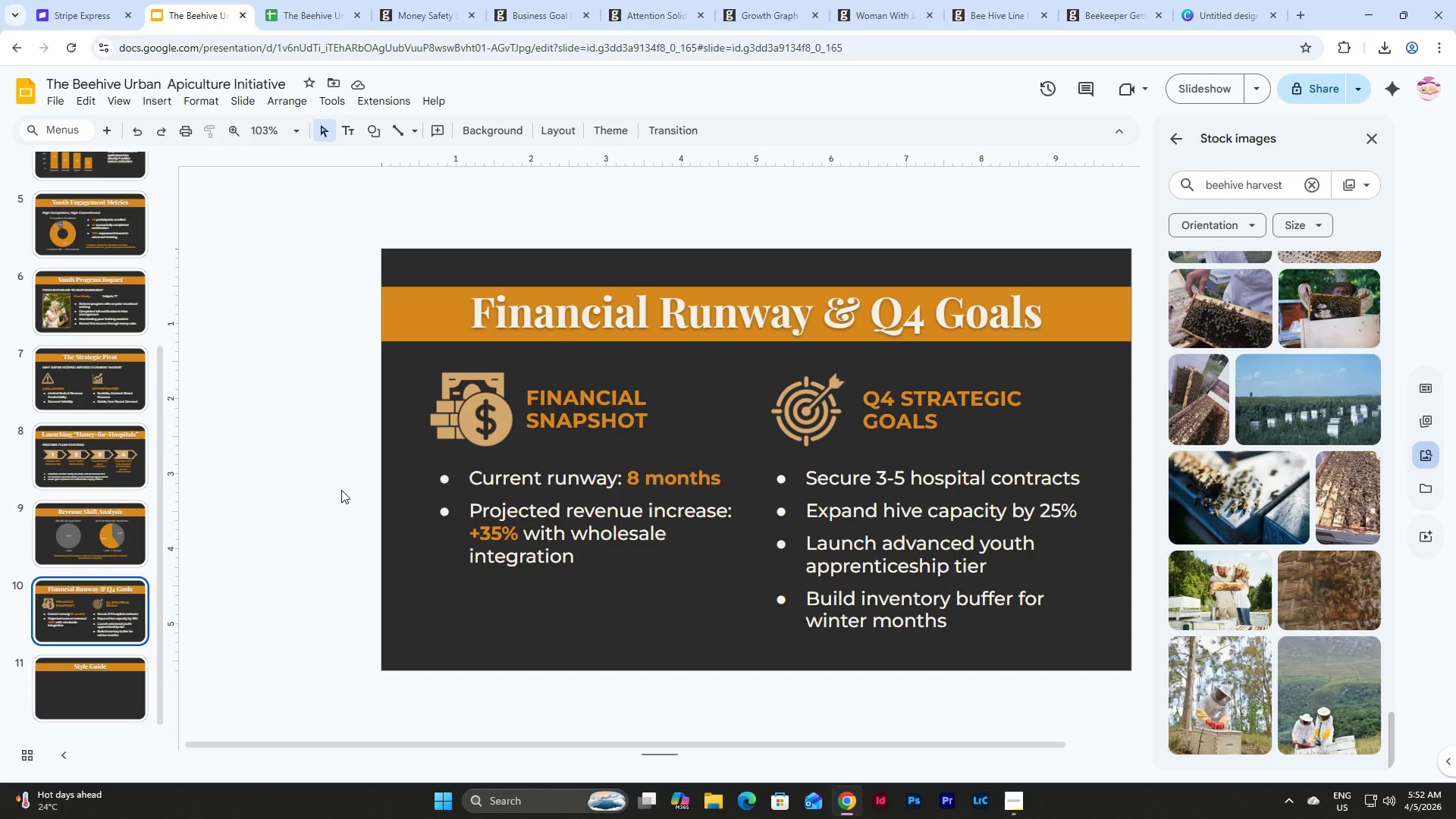 
scroll: coordinate [133, 507], scroll_direction: down, amount: 11.0
 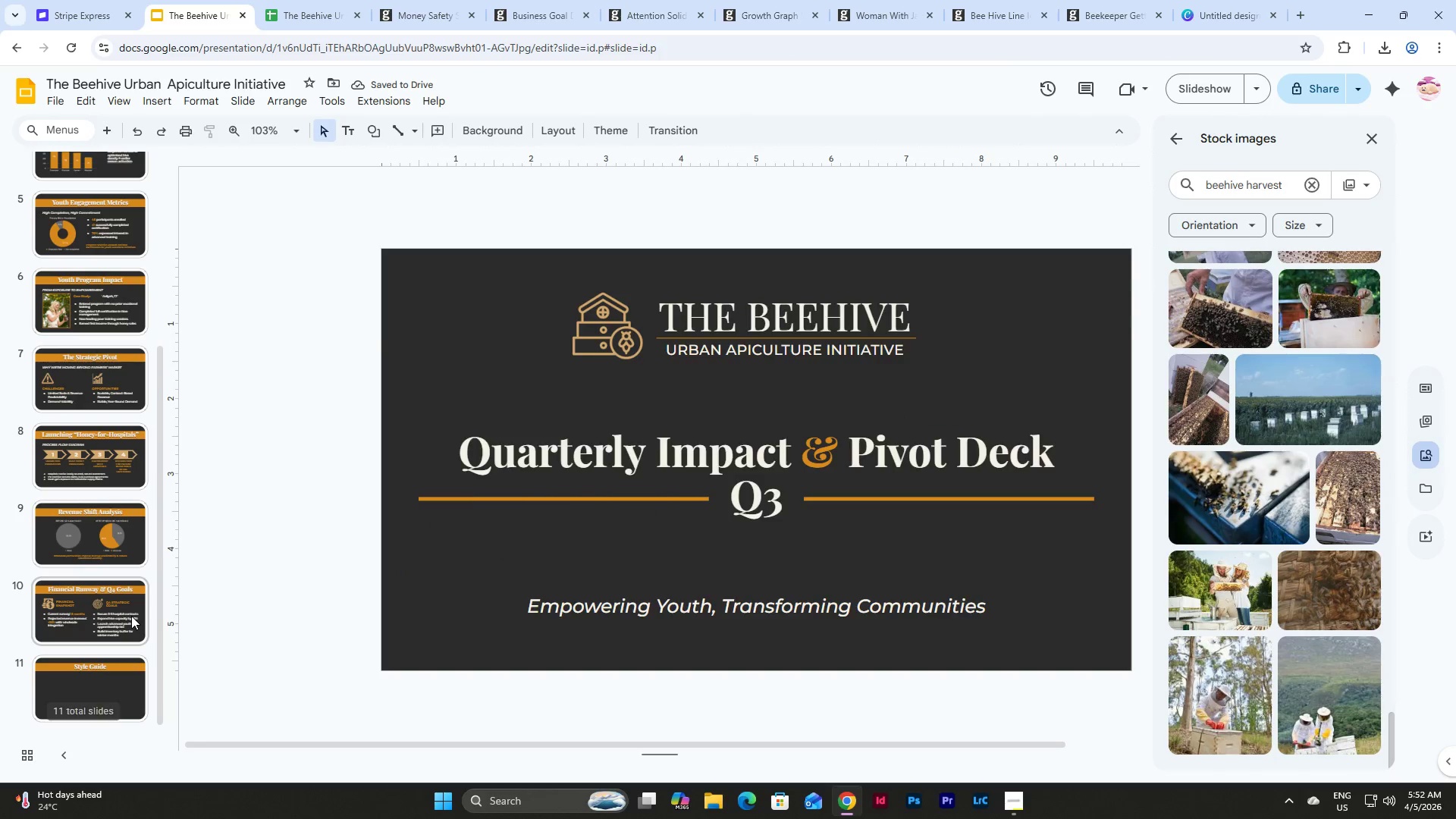 
left_click([619, 509])
 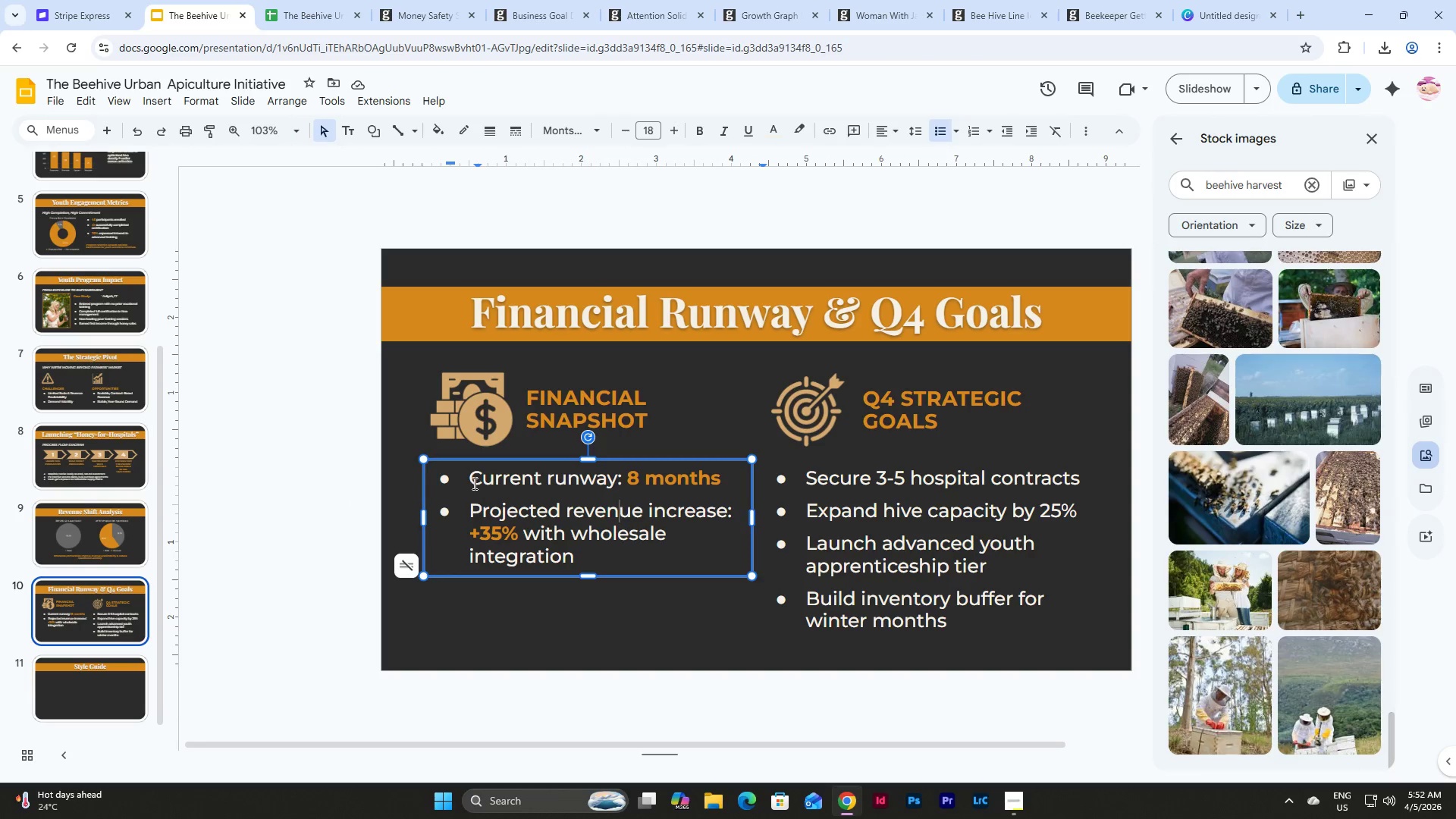 
left_click_drag(start_coordinate=[472, 481], to_coordinate=[613, 476])
 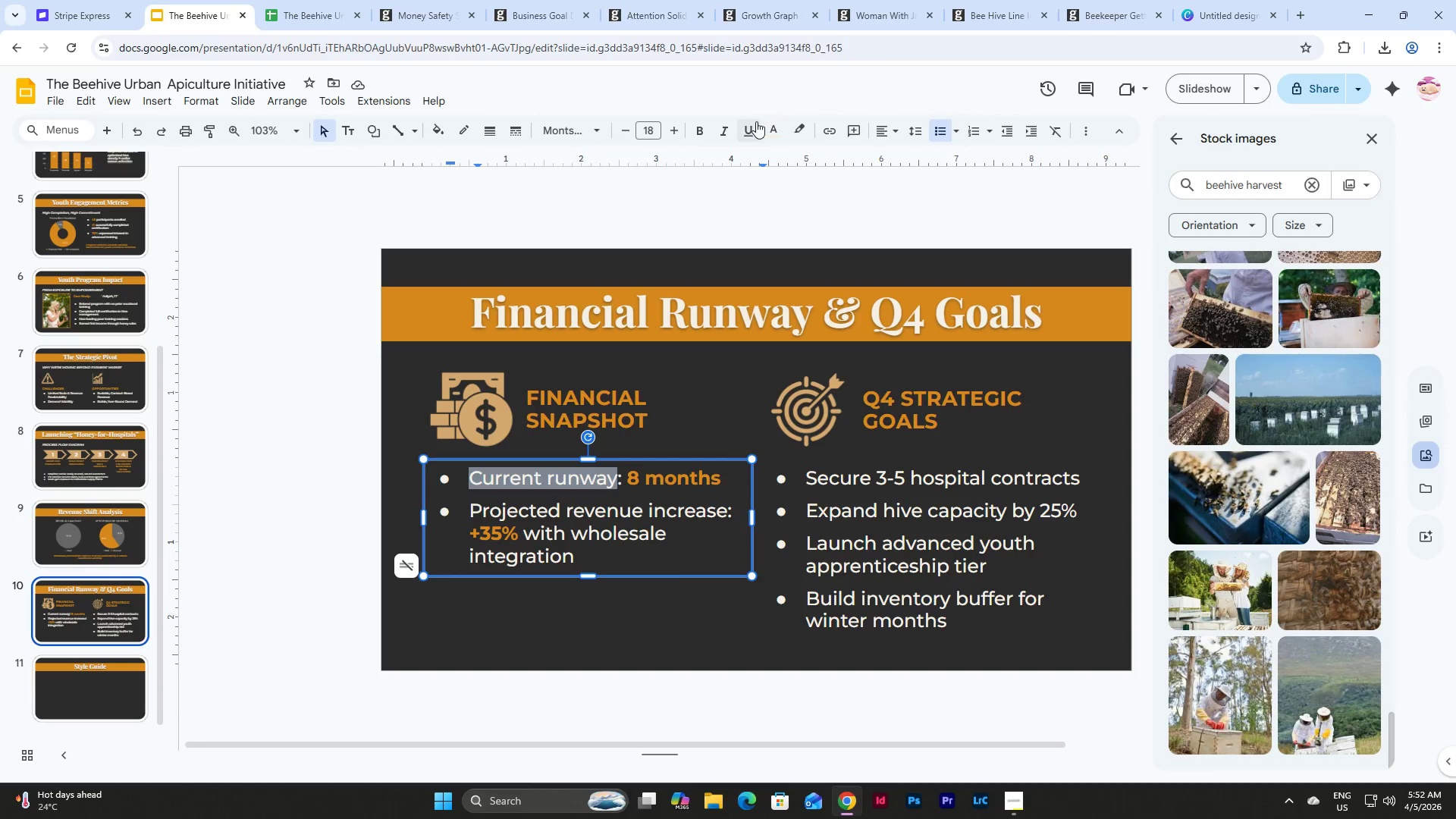 
left_click([751, 127])
 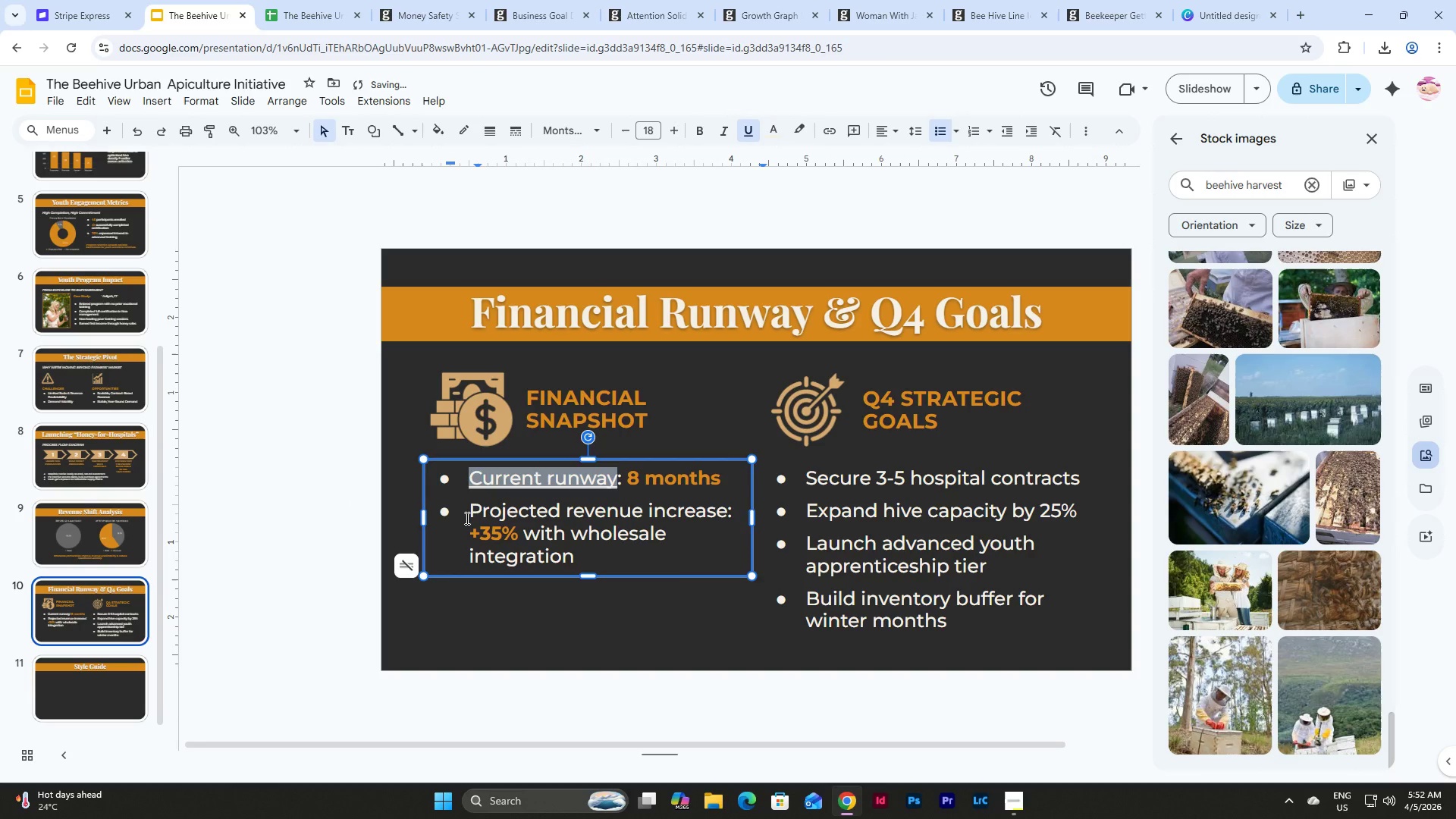 
left_click_drag(start_coordinate=[466, 518], to_coordinate=[724, 505])
 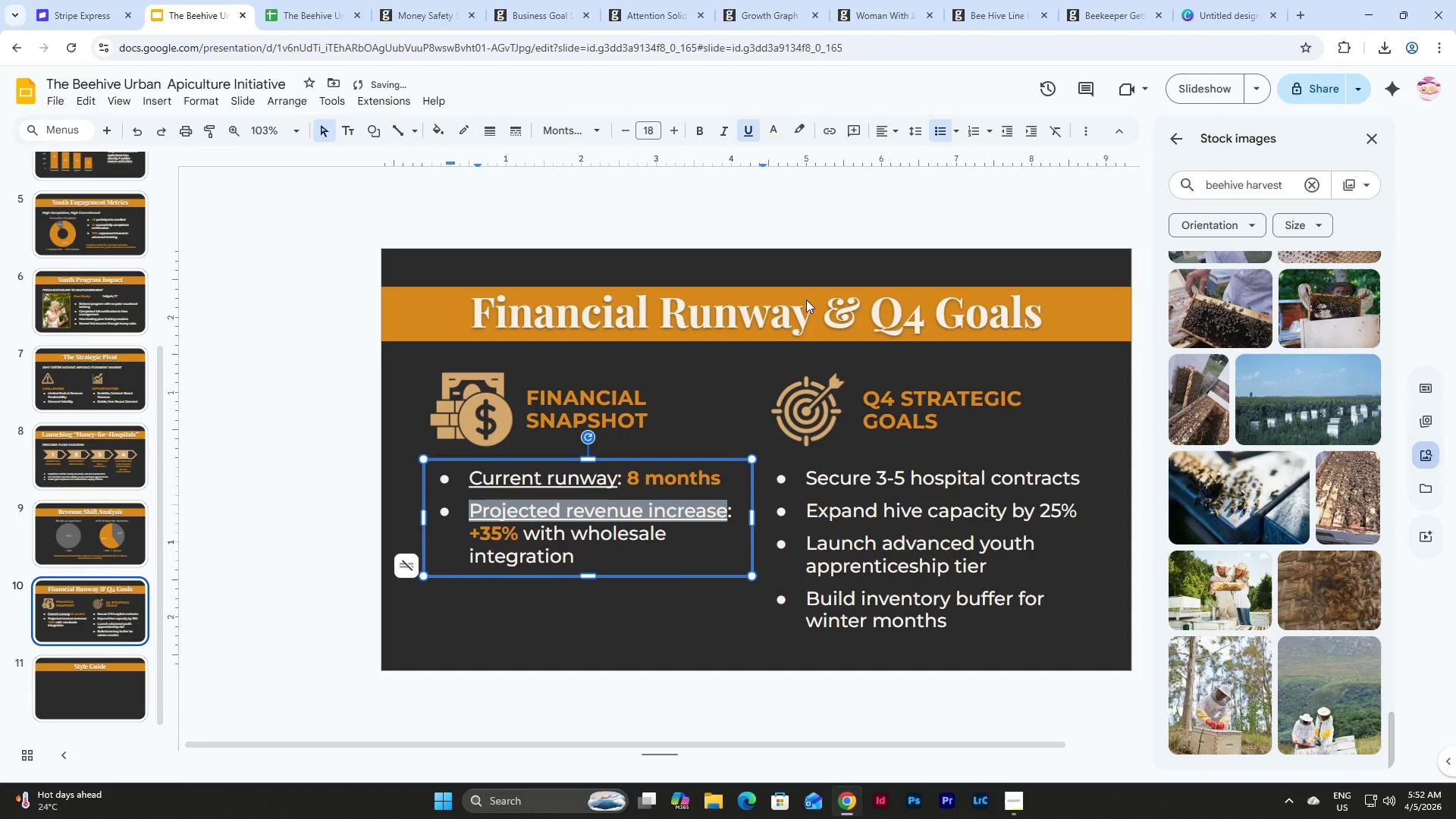 
left_click([864, 510])
 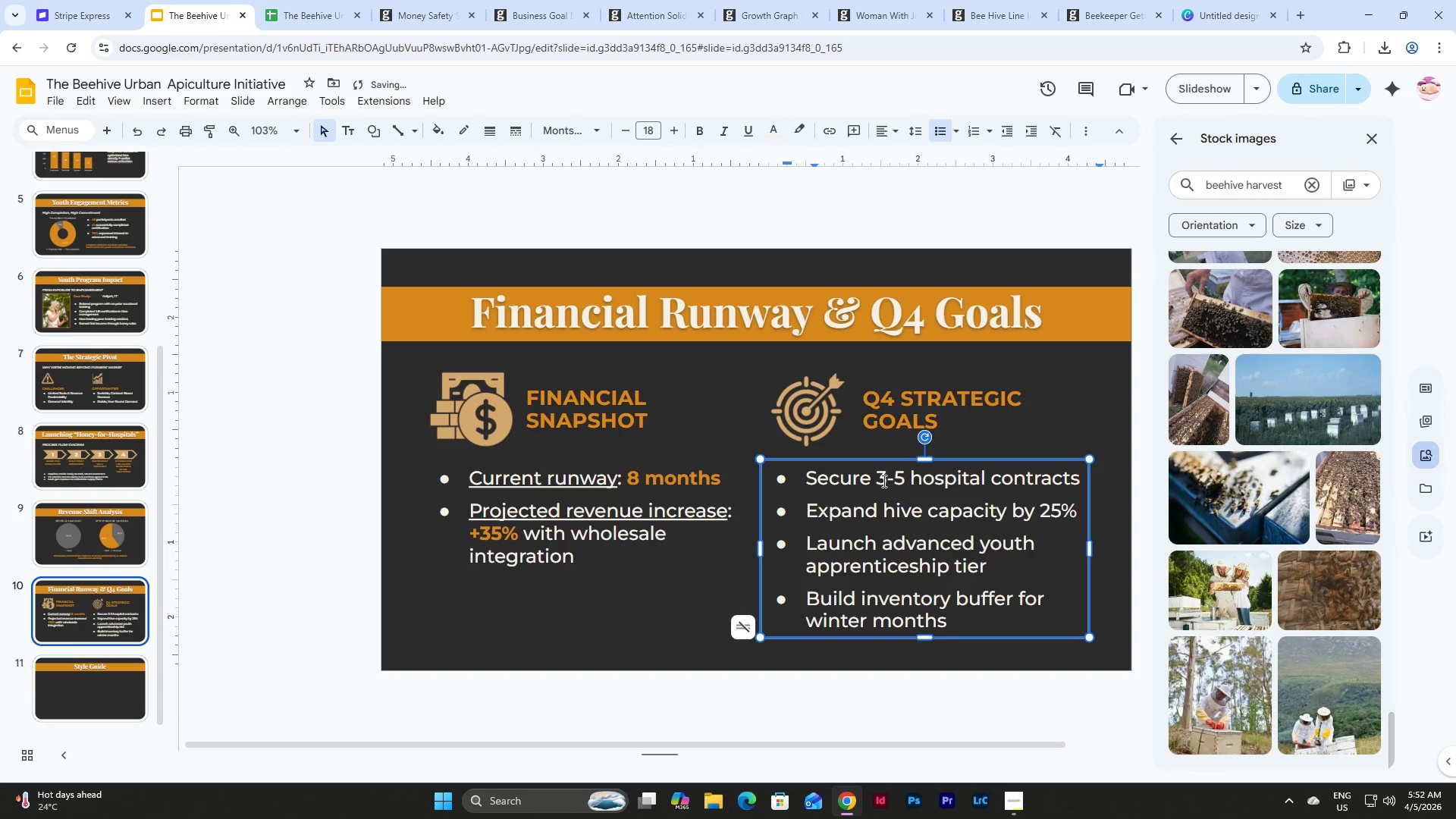 
left_click([884, 481])
 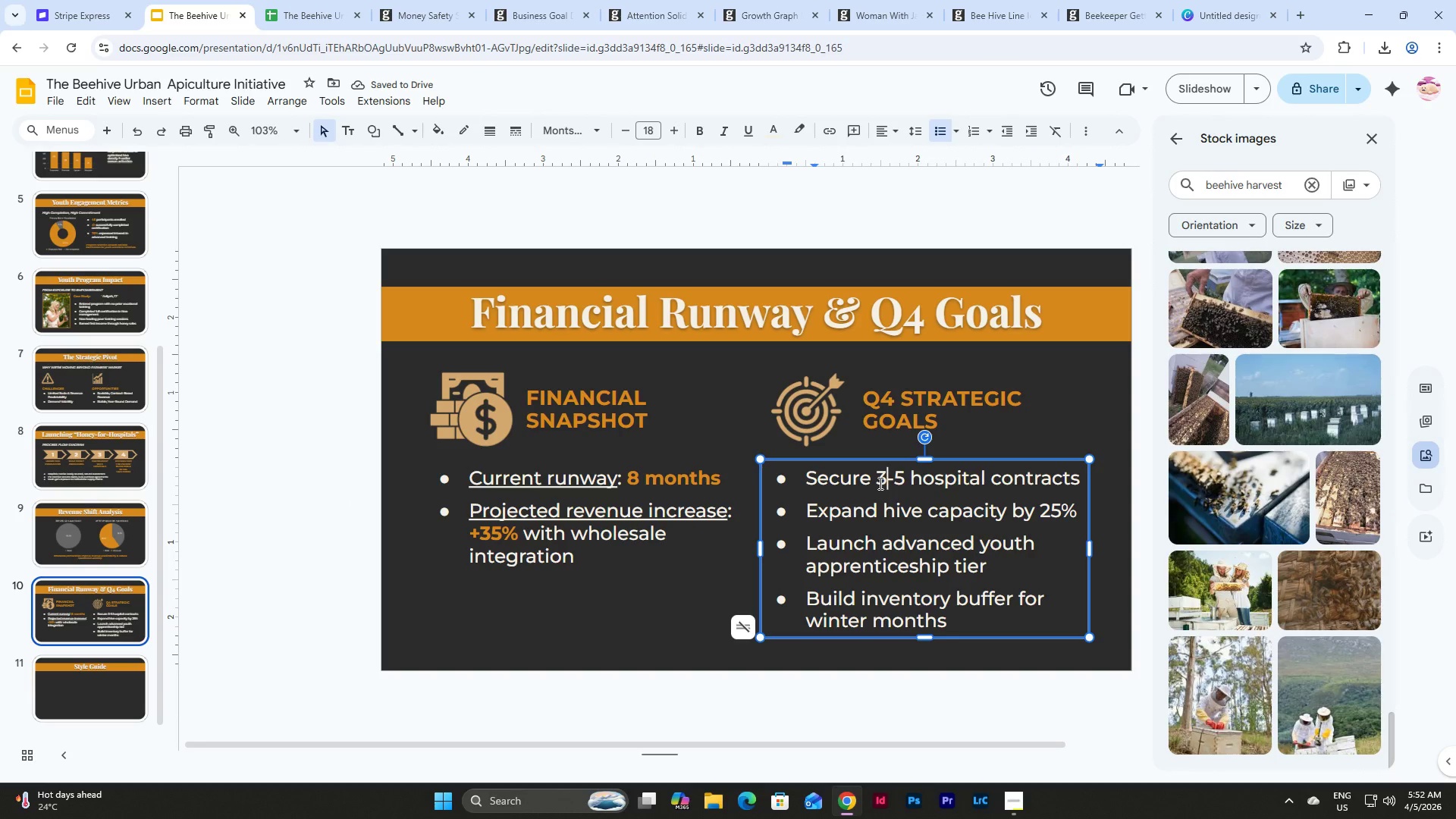 
left_click_drag(start_coordinate=[879, 483], to_coordinate=[1079, 479])
 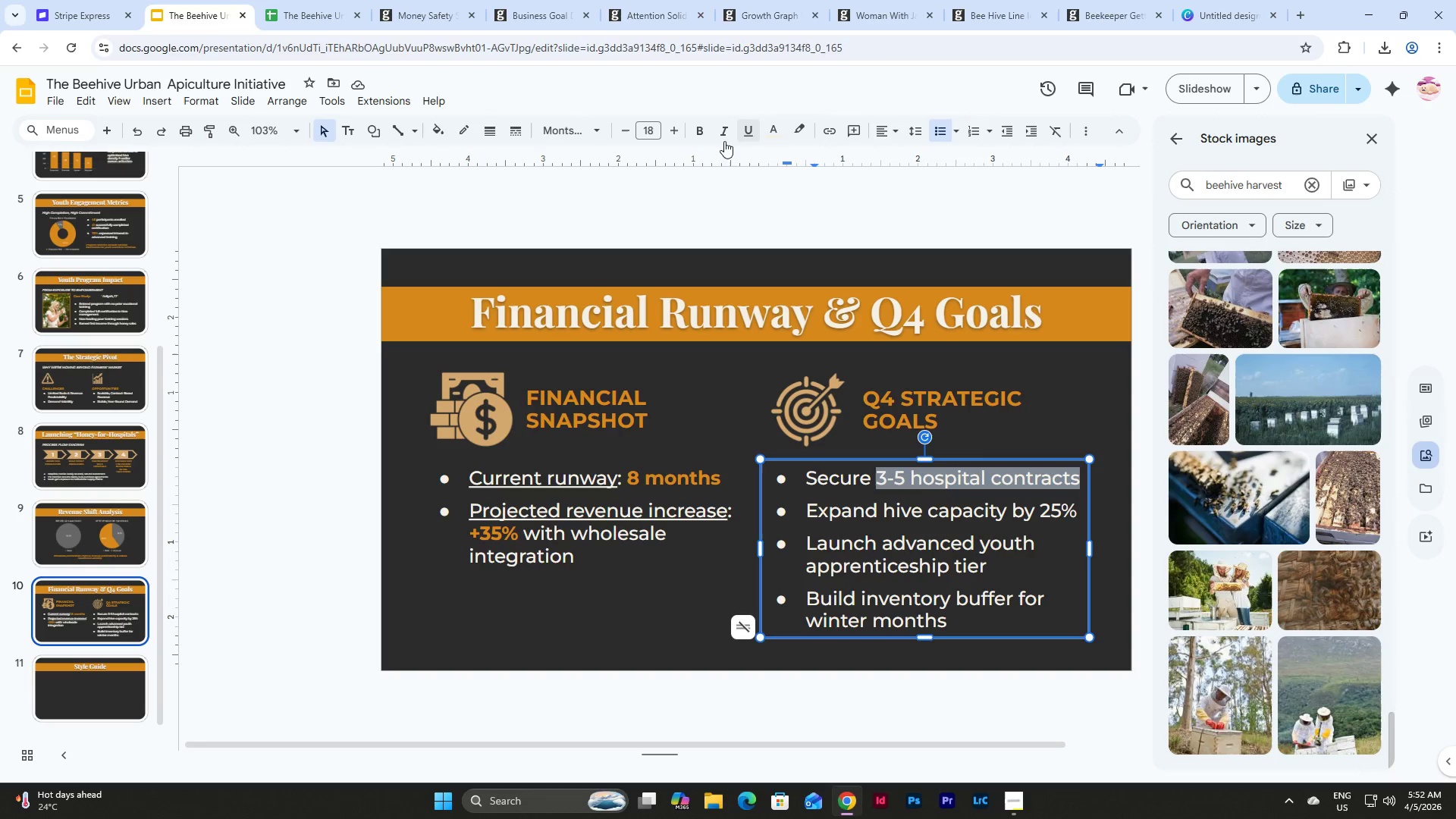 
left_click([697, 141])
 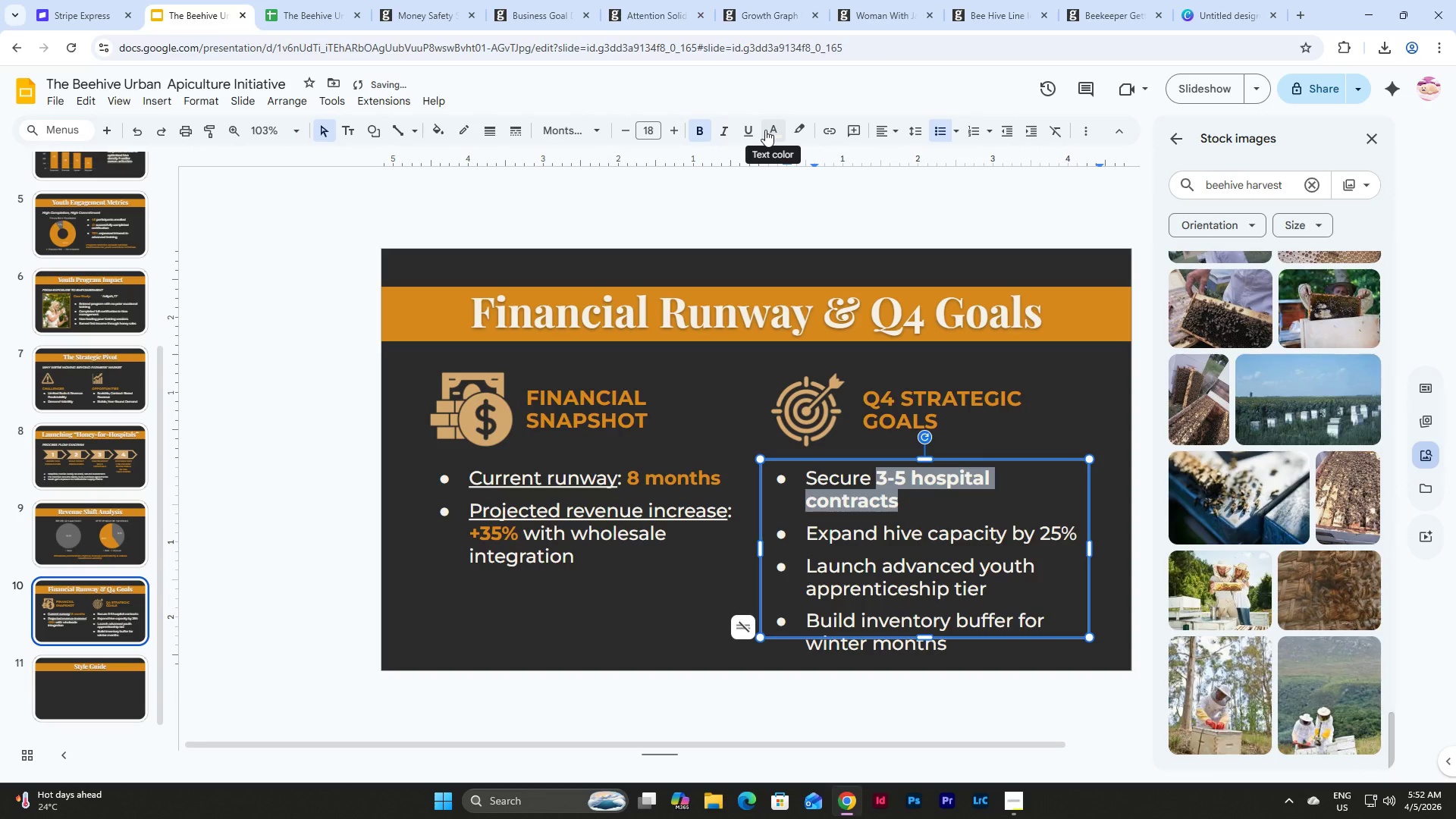 
left_click([765, 130])
 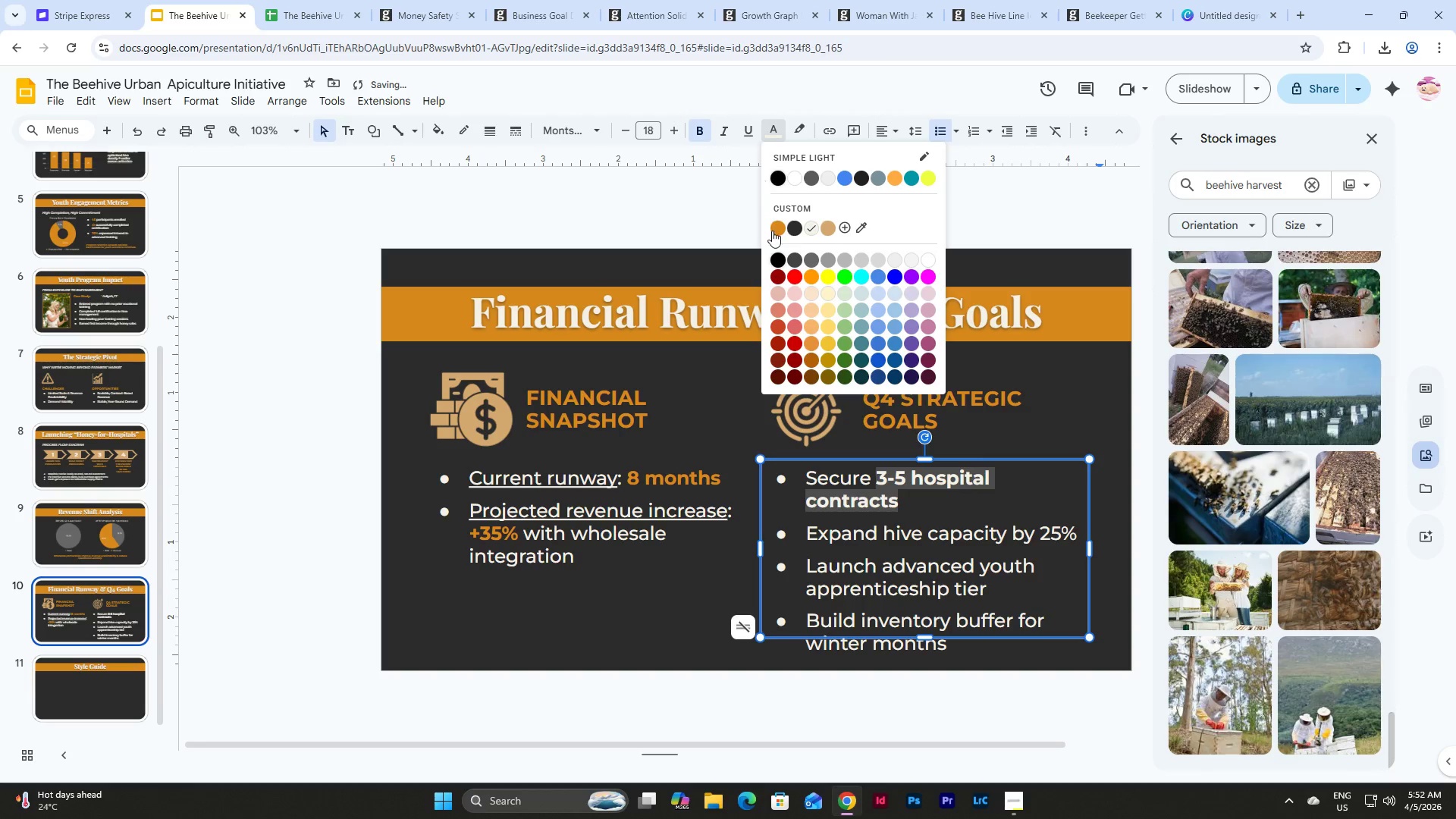 
left_click([773, 229])
 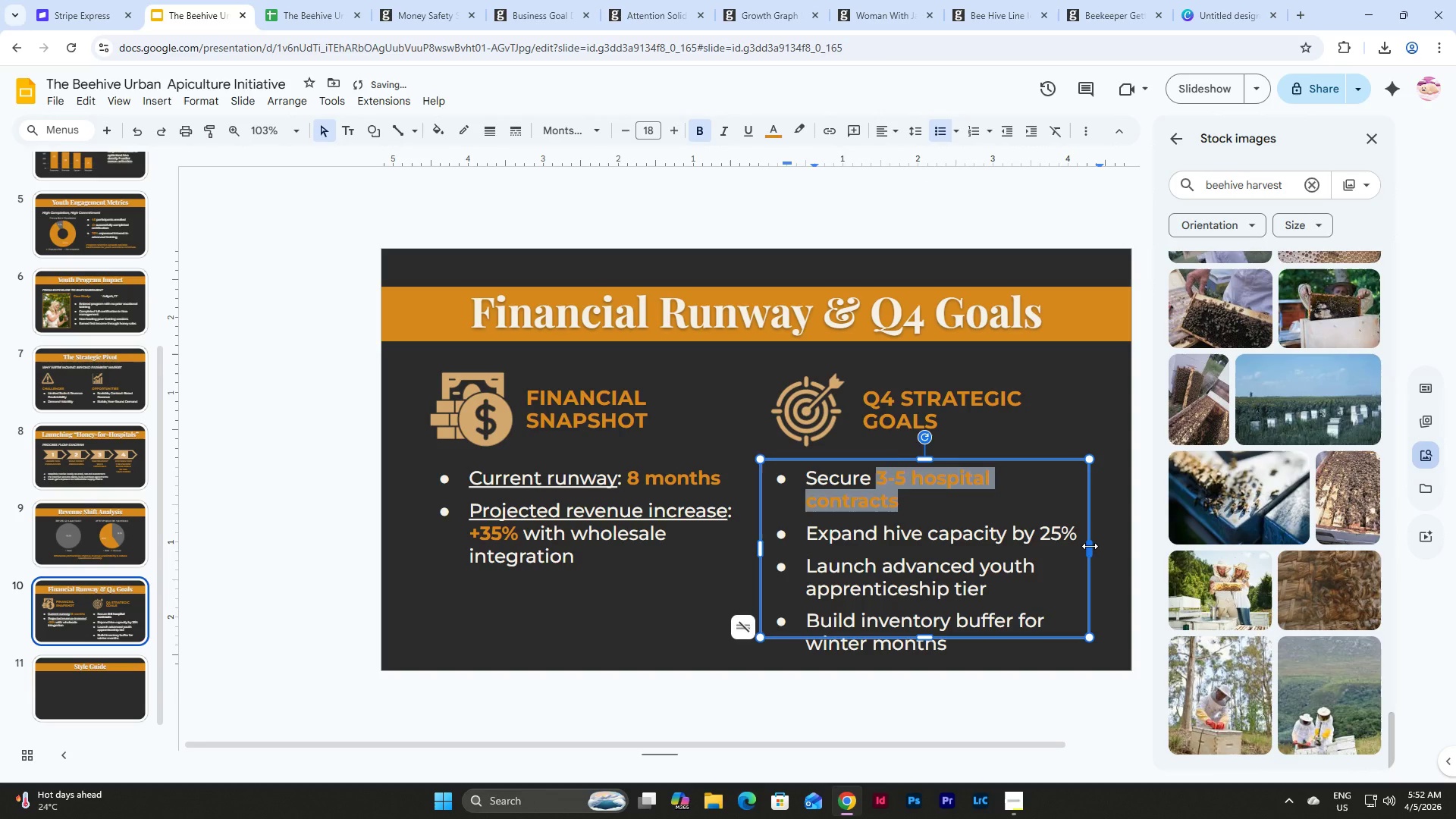 
left_click_drag(start_coordinate=[1090, 546], to_coordinate=[1101, 546])
 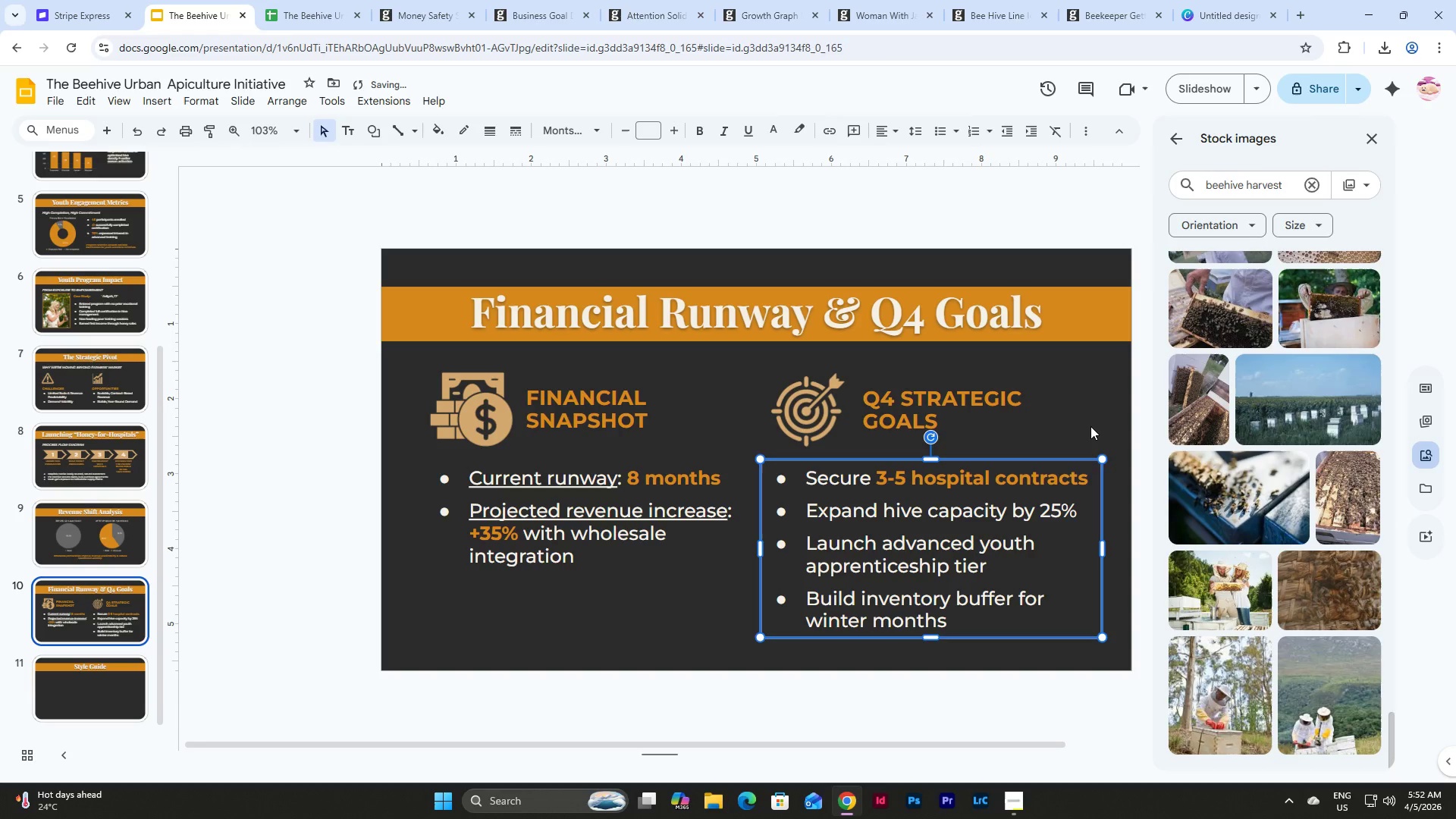 
left_click([1090, 426])
 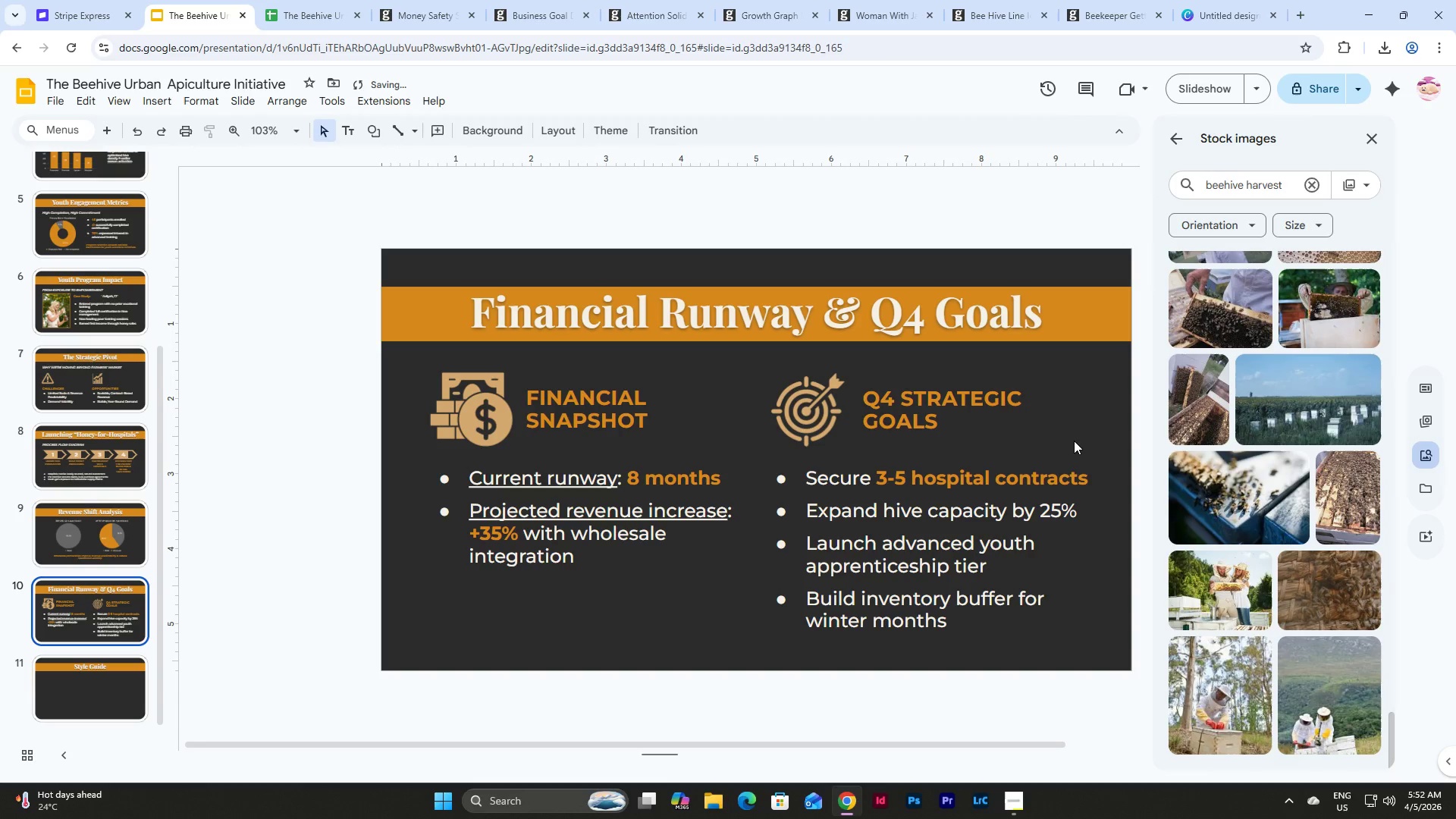 
left_click([1074, 441])
 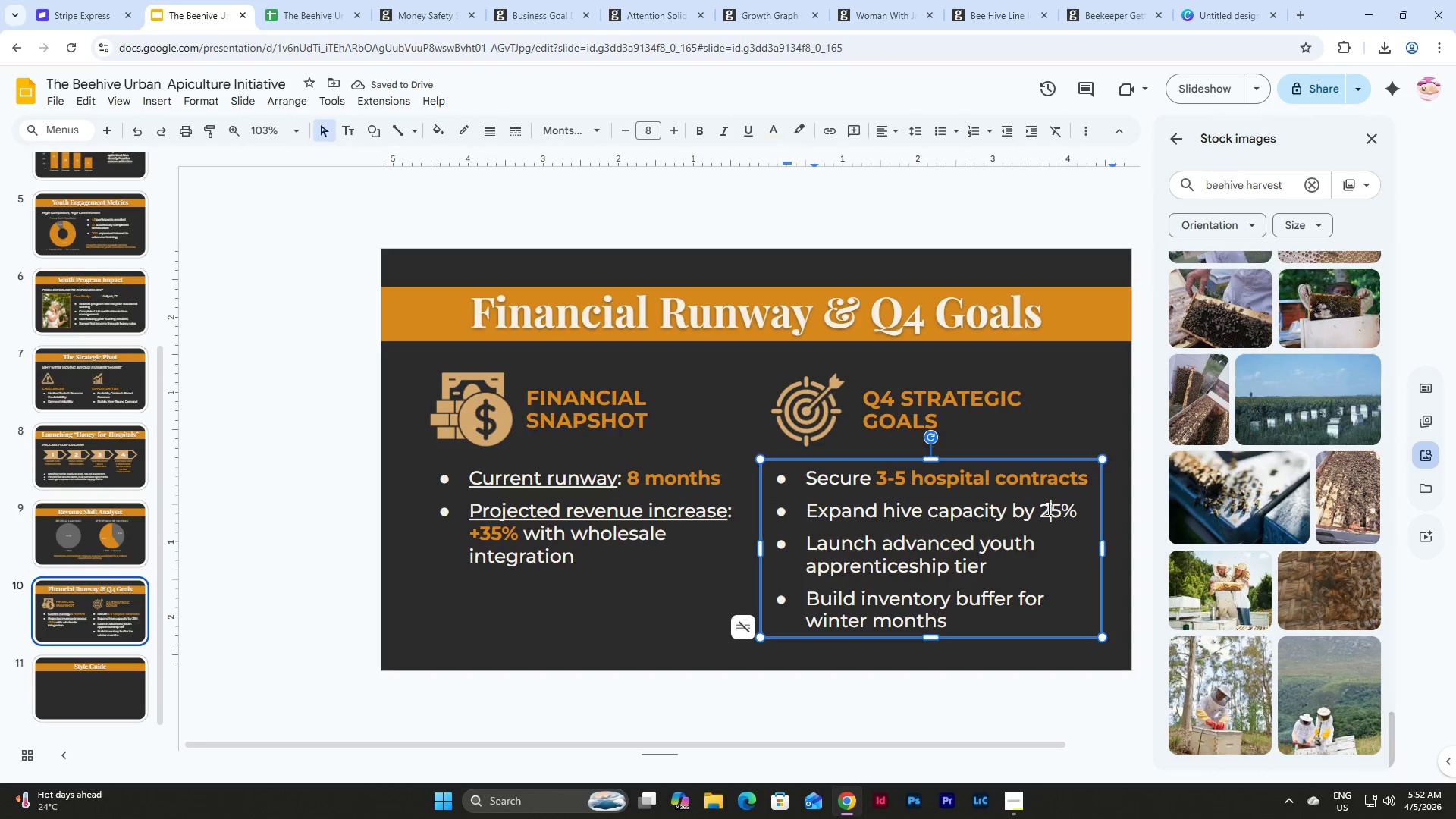 
left_click_drag(start_coordinate=[1039, 512], to_coordinate=[1075, 508])
 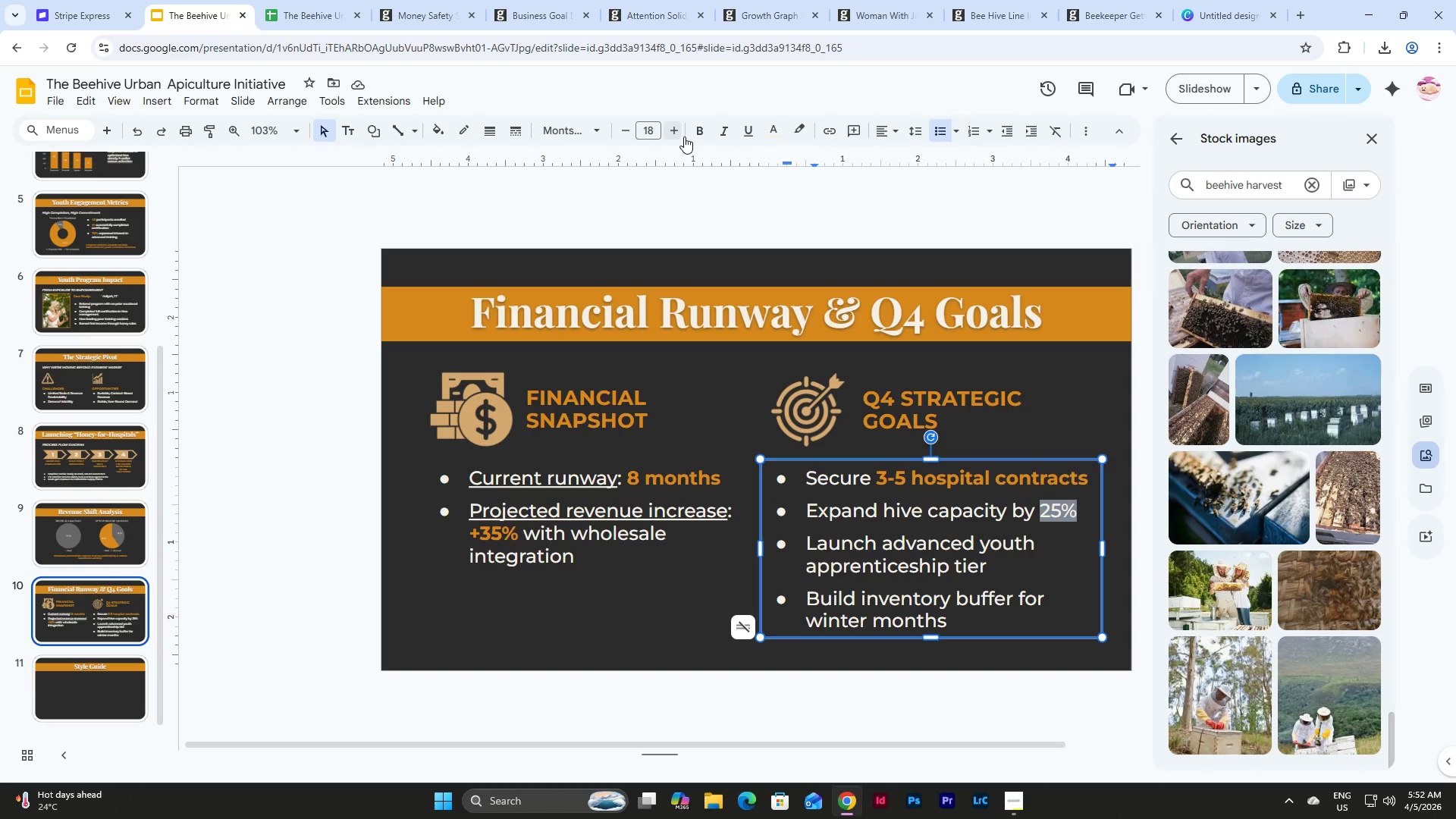 
left_click([700, 136])
 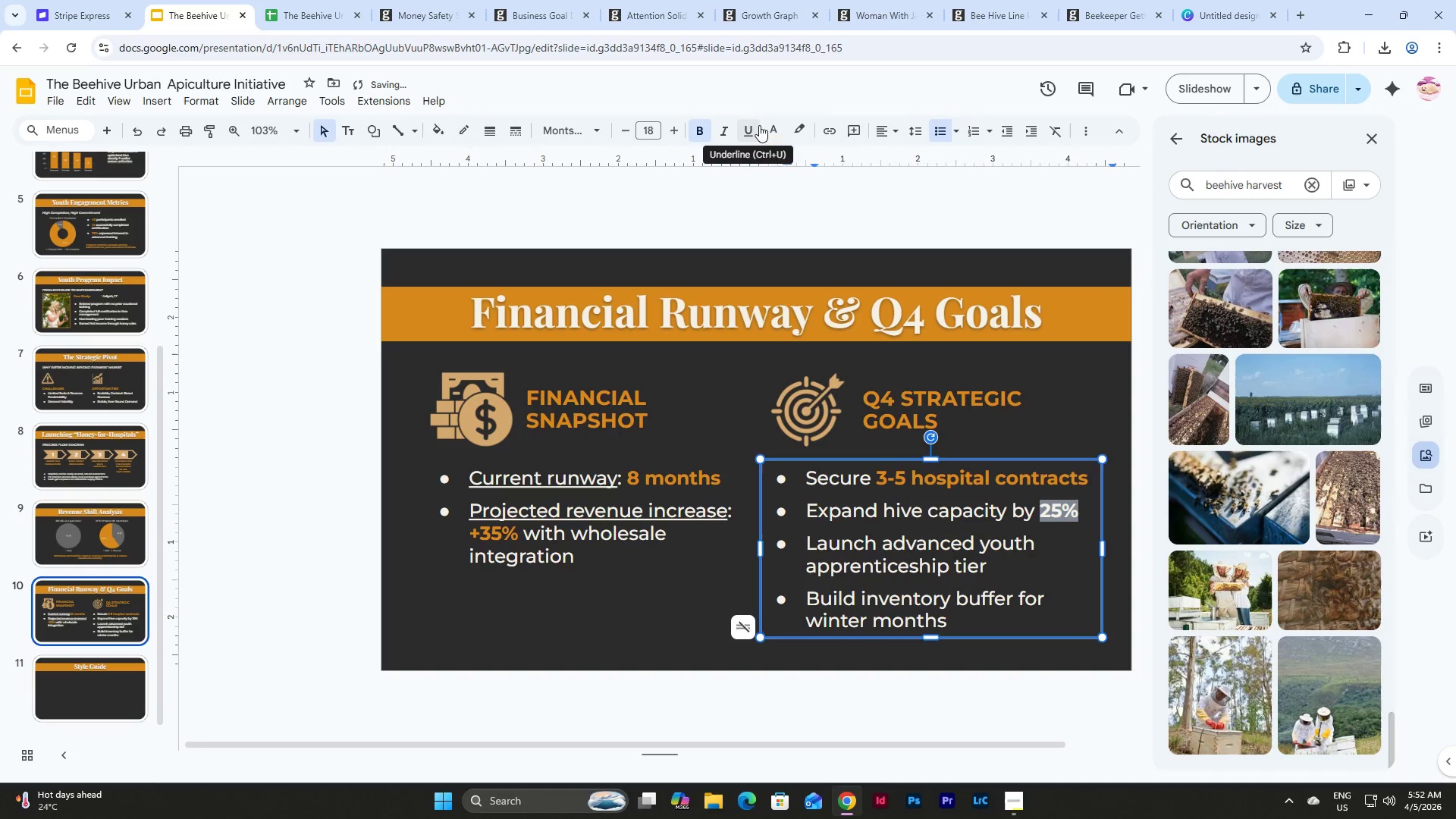 
left_click([768, 127])
 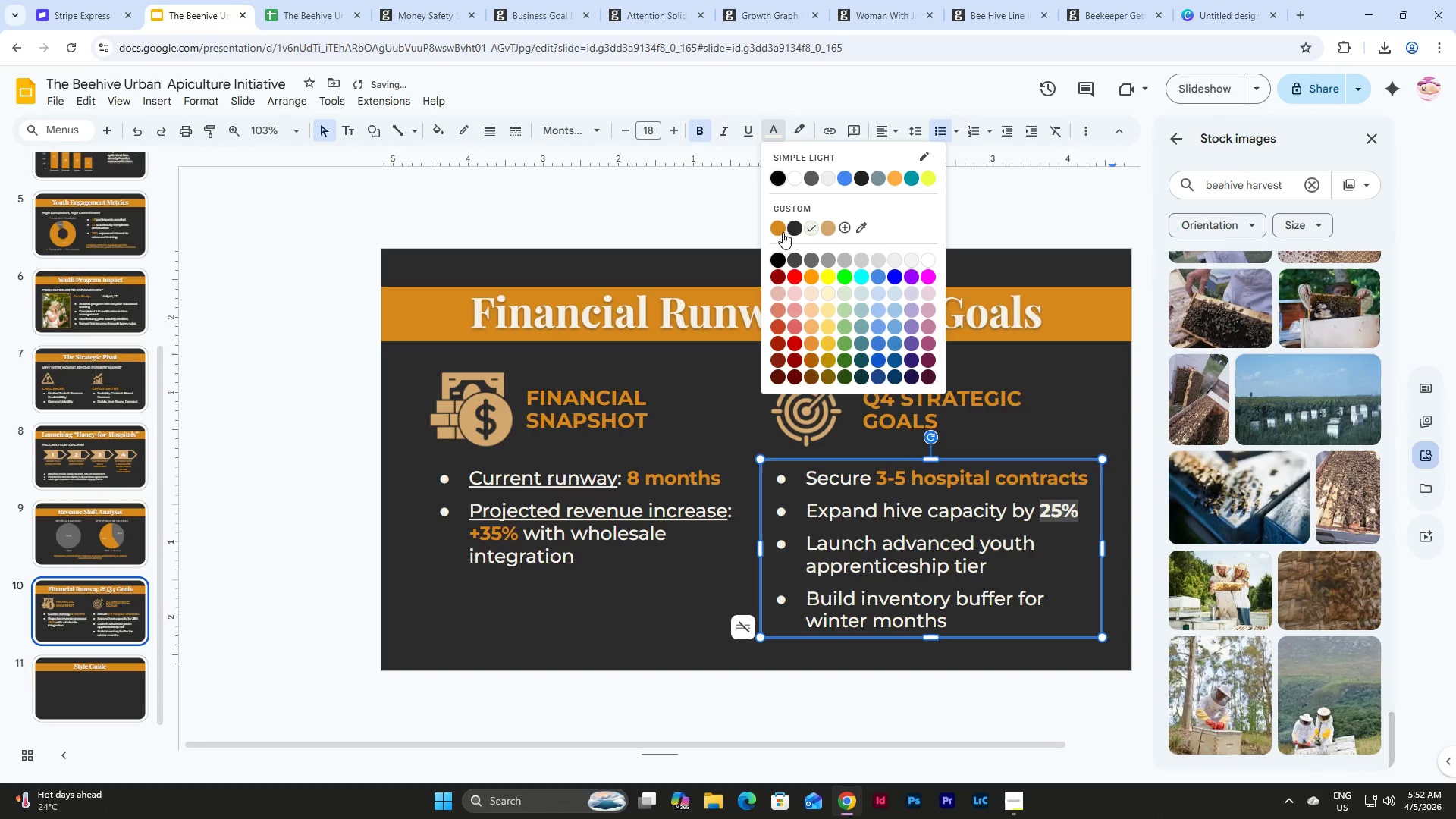 
left_click([775, 232])
 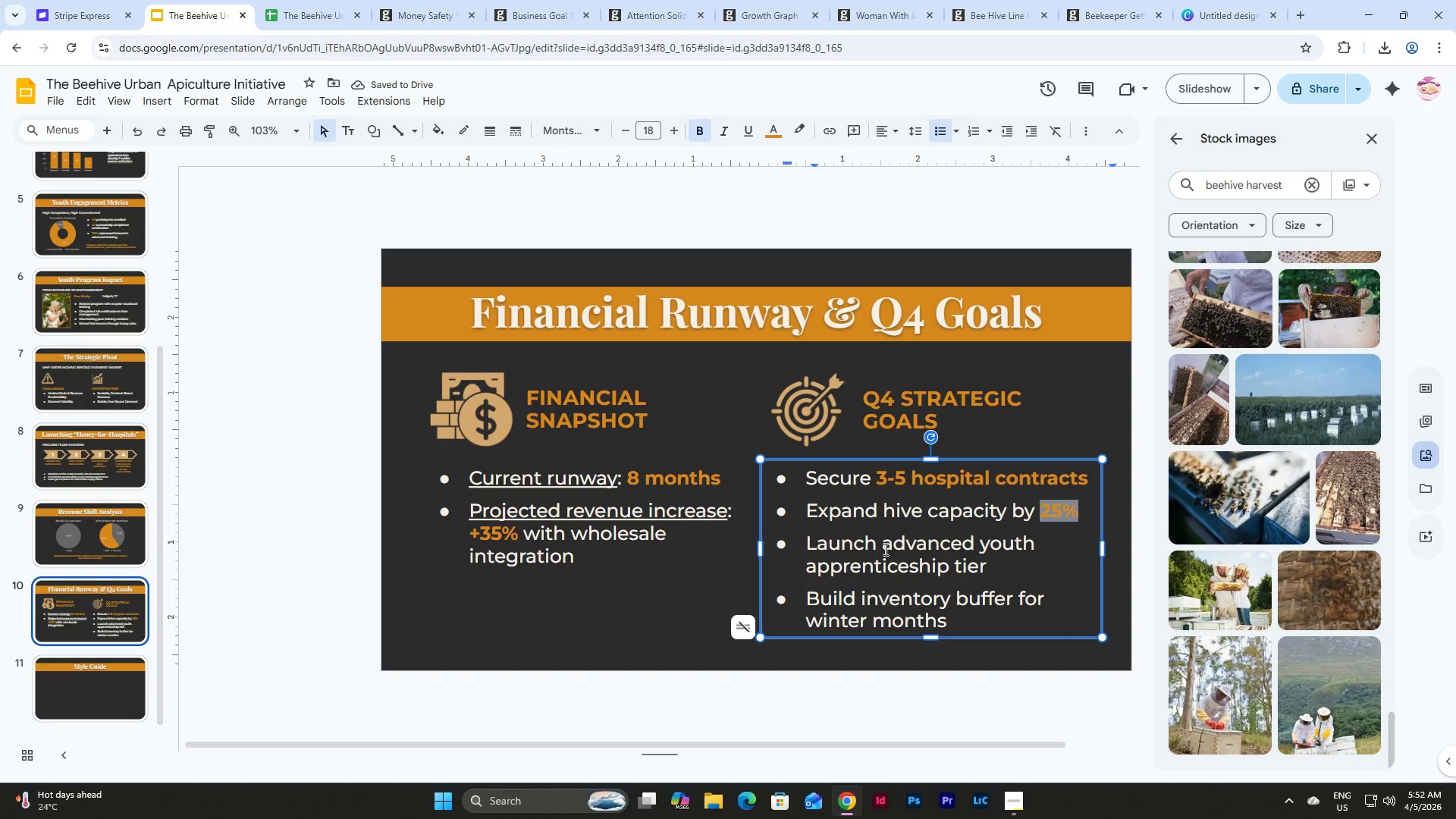 
wait(8.09)
 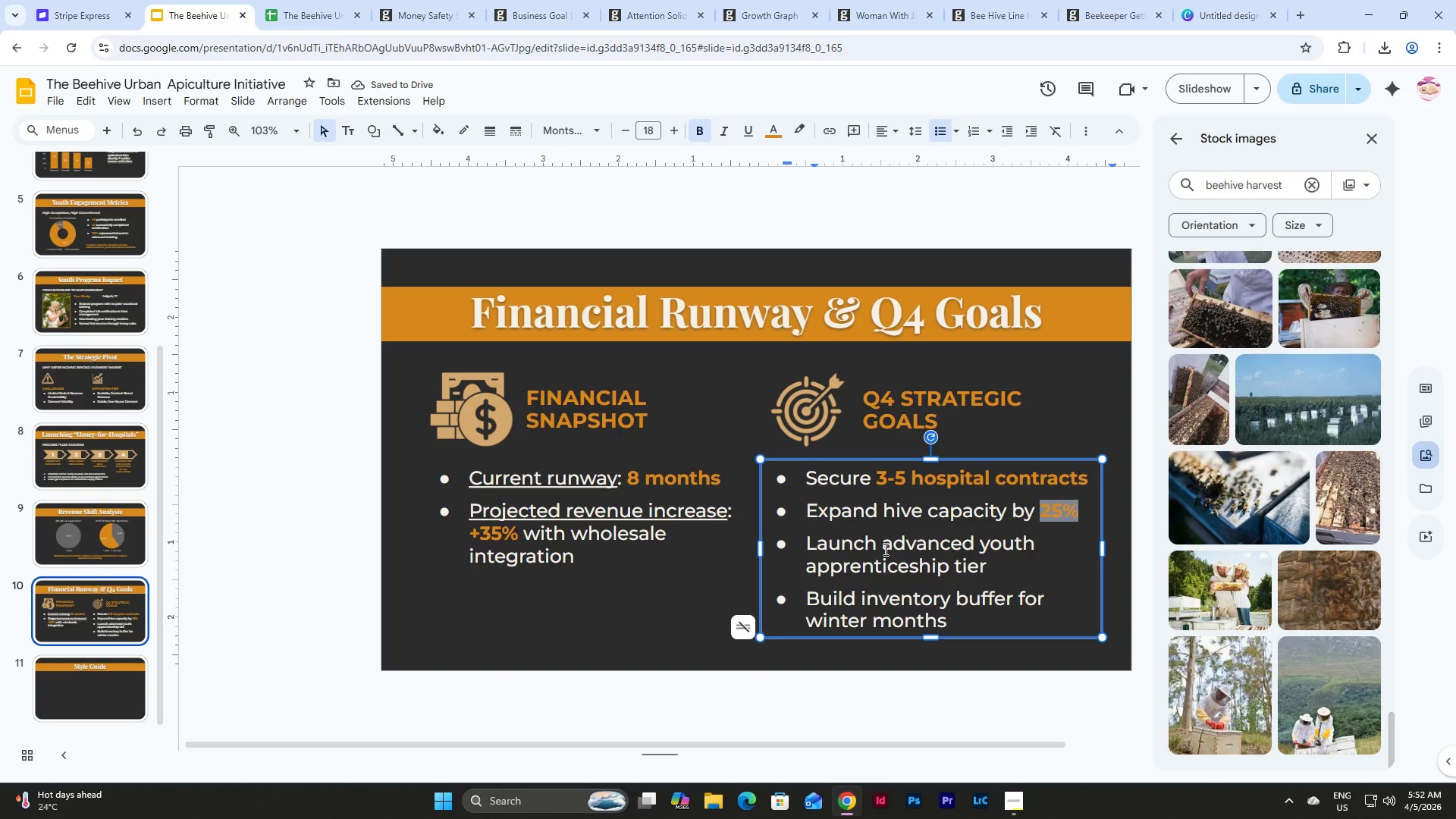 
left_click([662, 629])
 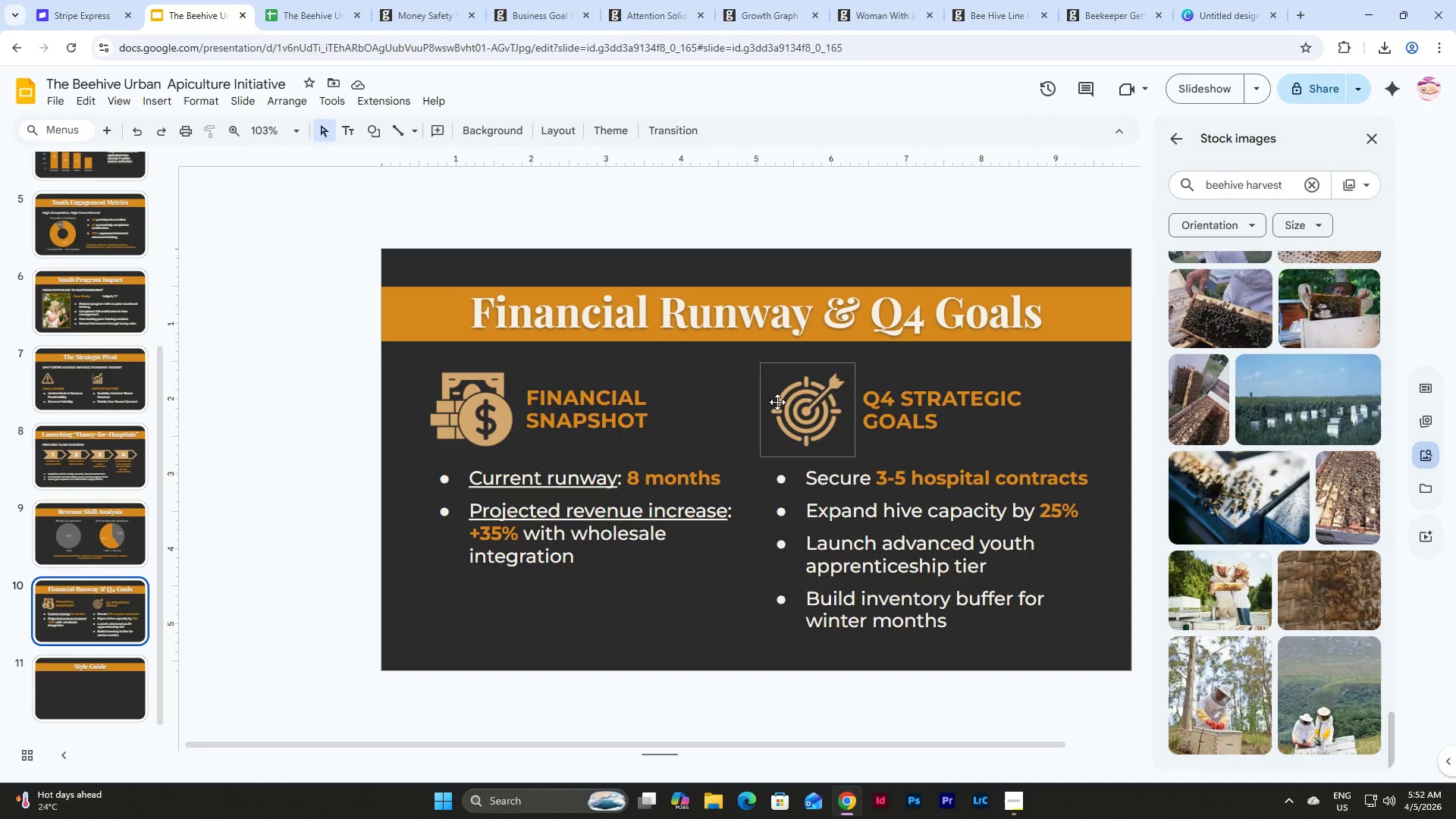 
left_click([927, 584])
 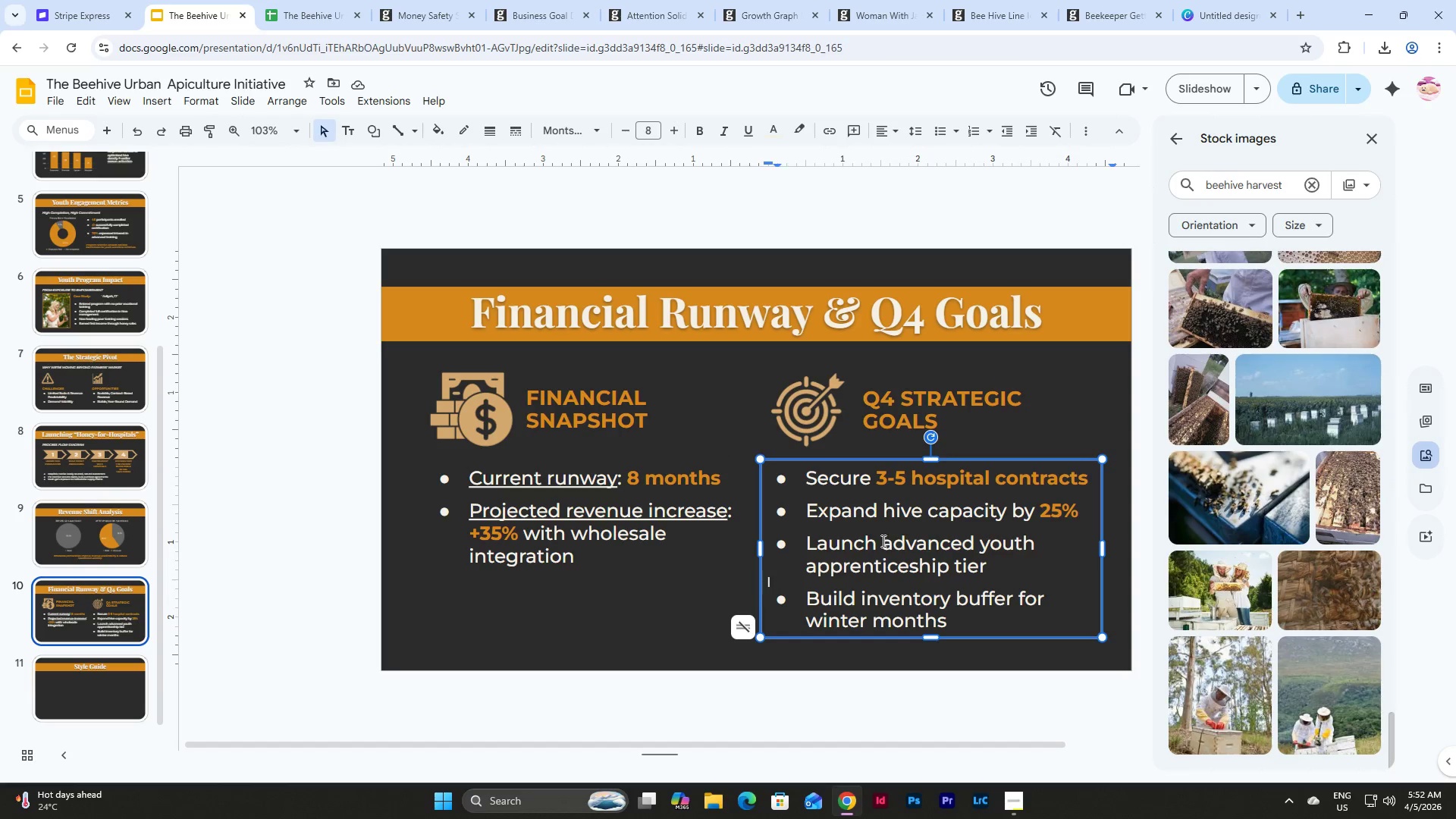 
left_click_drag(start_coordinate=[882, 541], to_coordinate=[971, 543])
 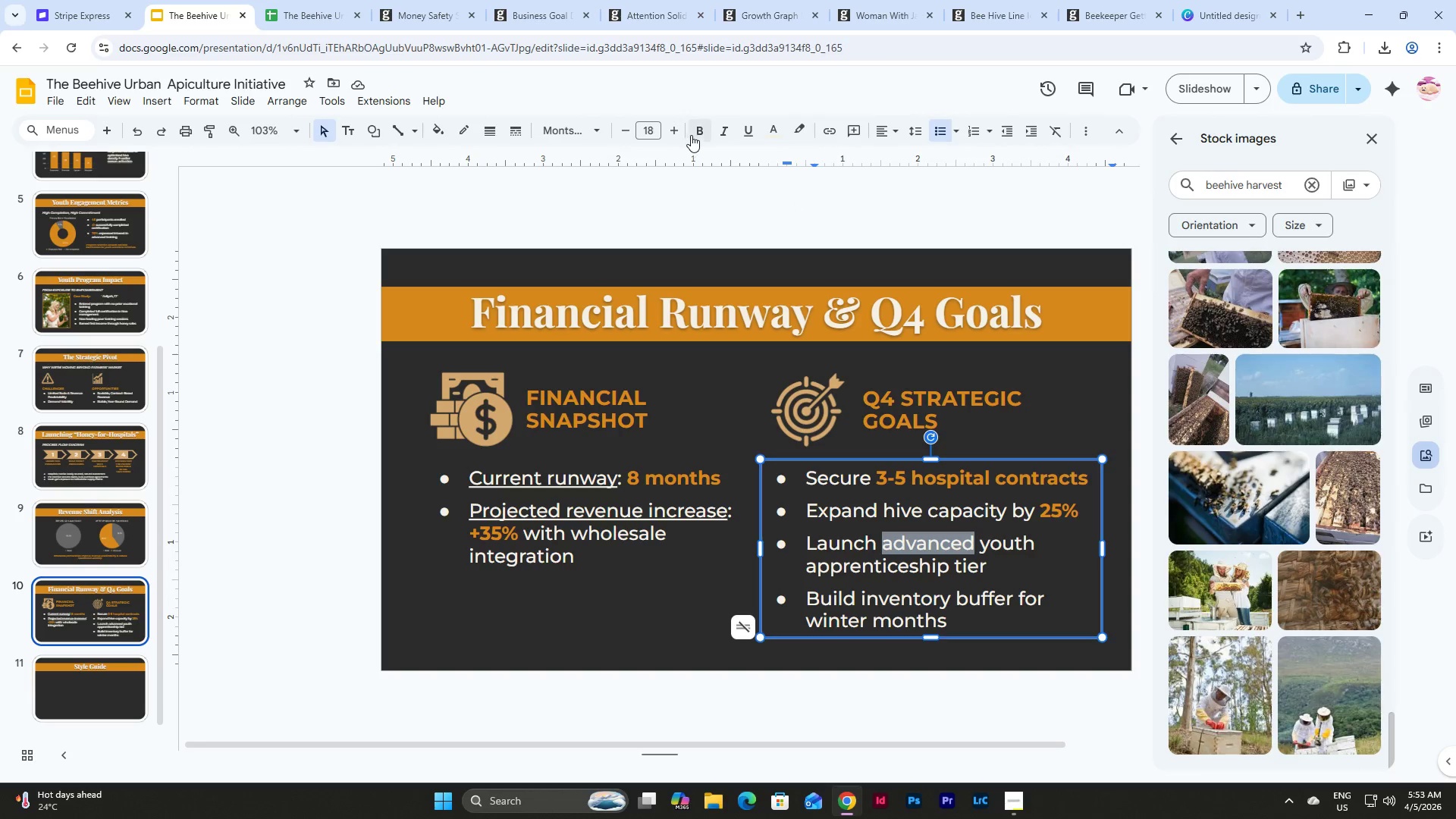 
left_click([700, 126])
 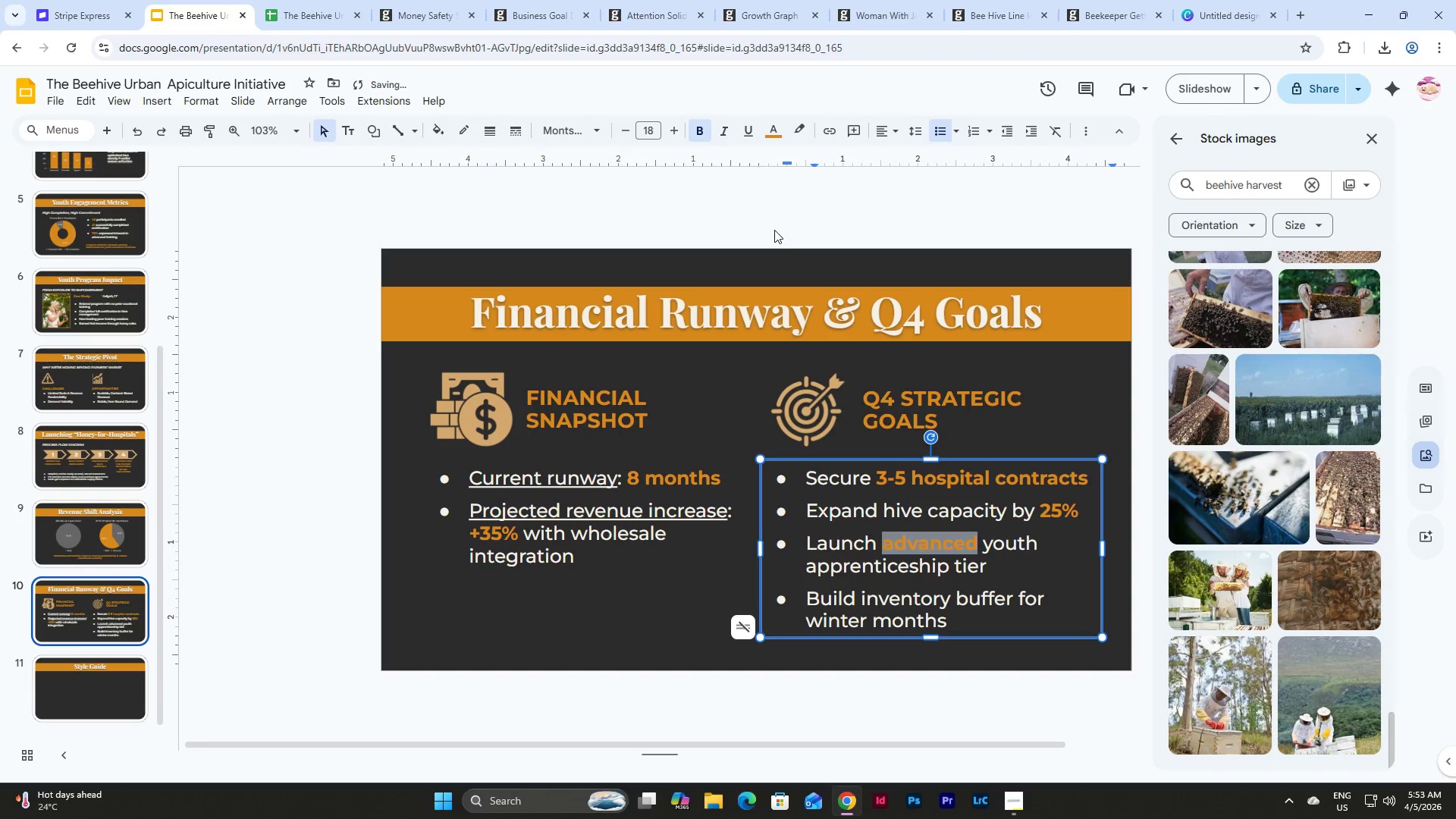 
left_click([962, 600])
 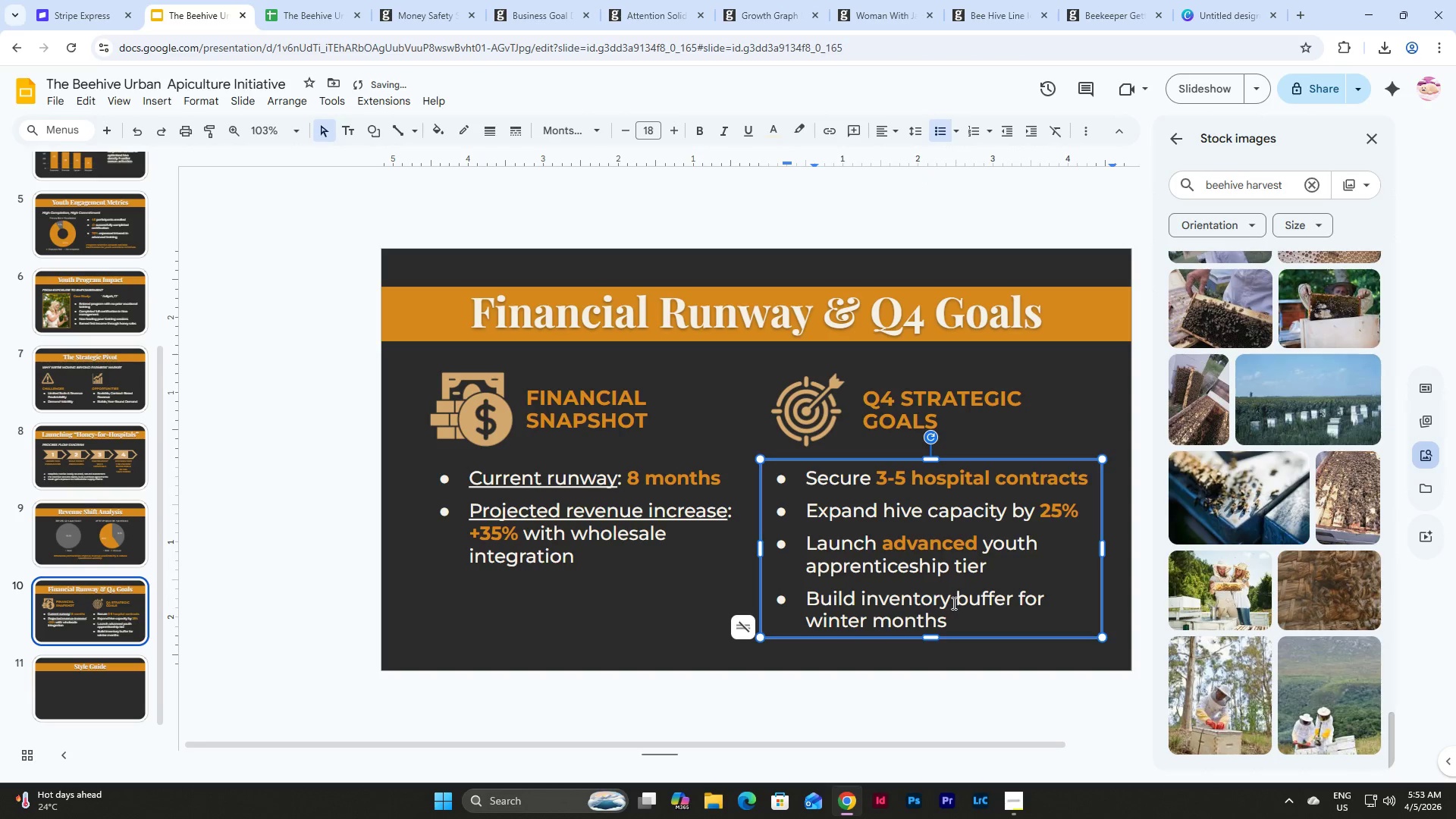 
left_click_drag(start_coordinate=[952, 603], to_coordinate=[1009, 600])
 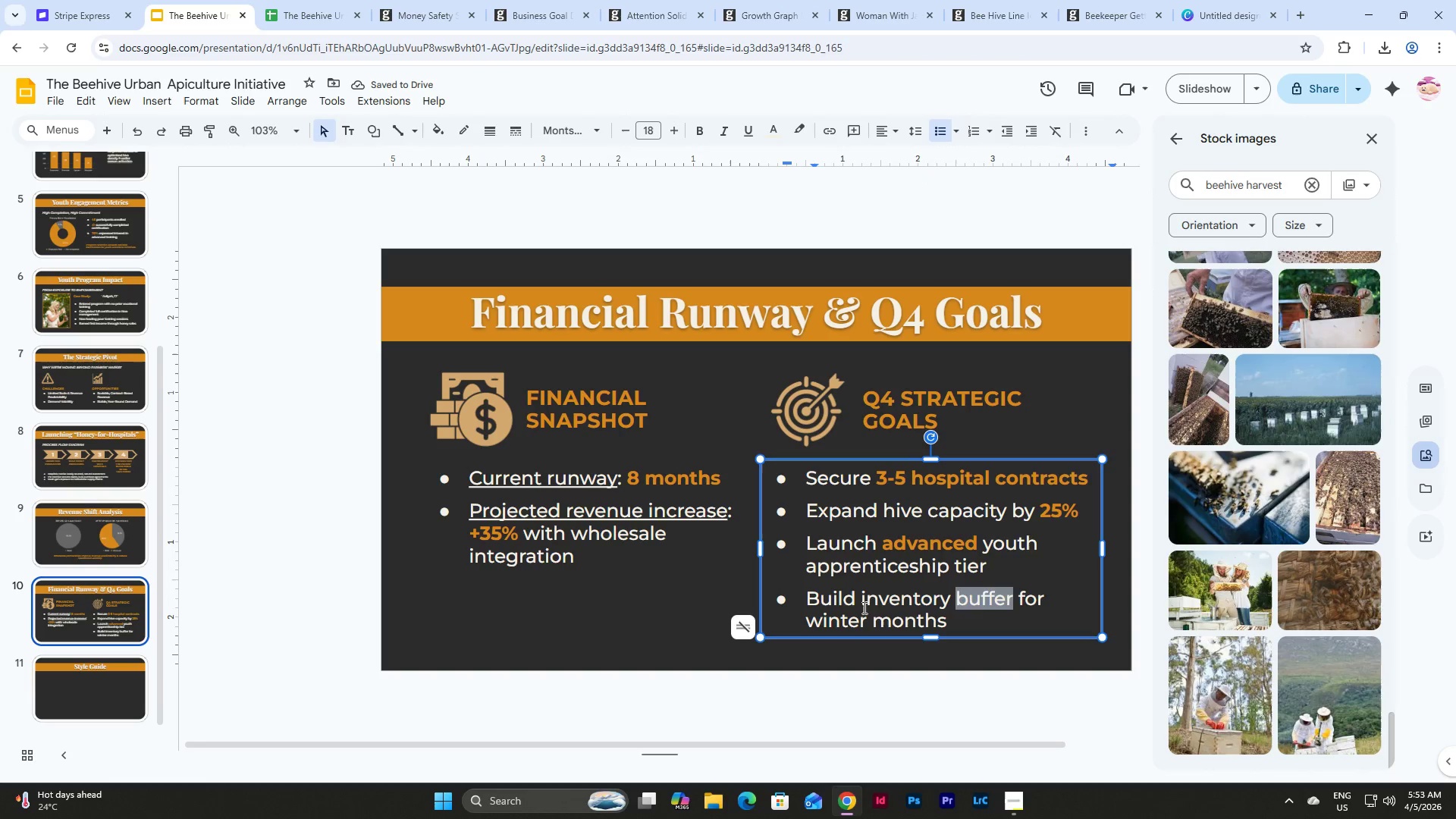 
left_click_drag(start_coordinate=[863, 607], to_coordinate=[927, 599])
 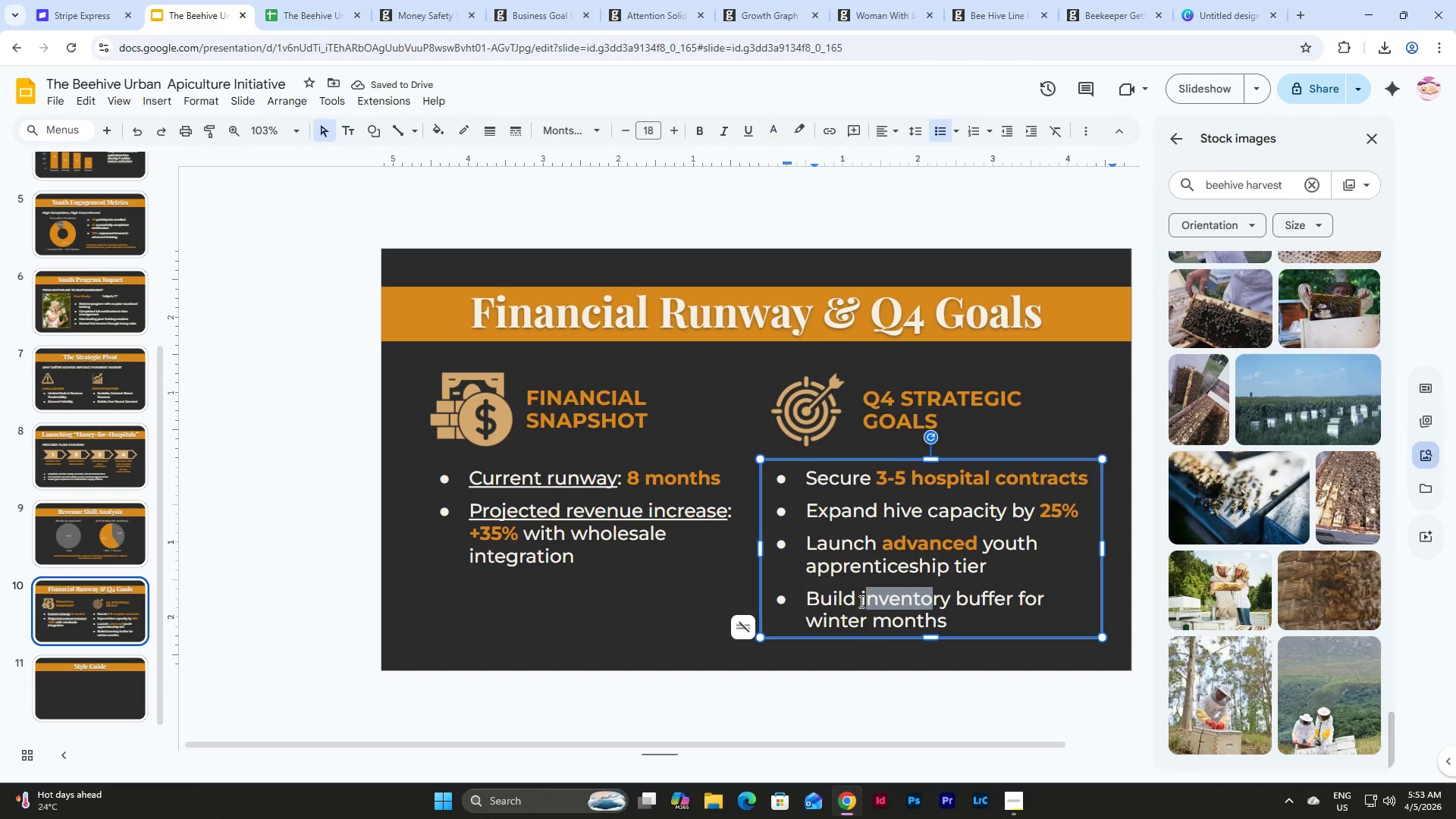 
left_click_drag(start_coordinate=[860, 601], to_coordinate=[1012, 595])
 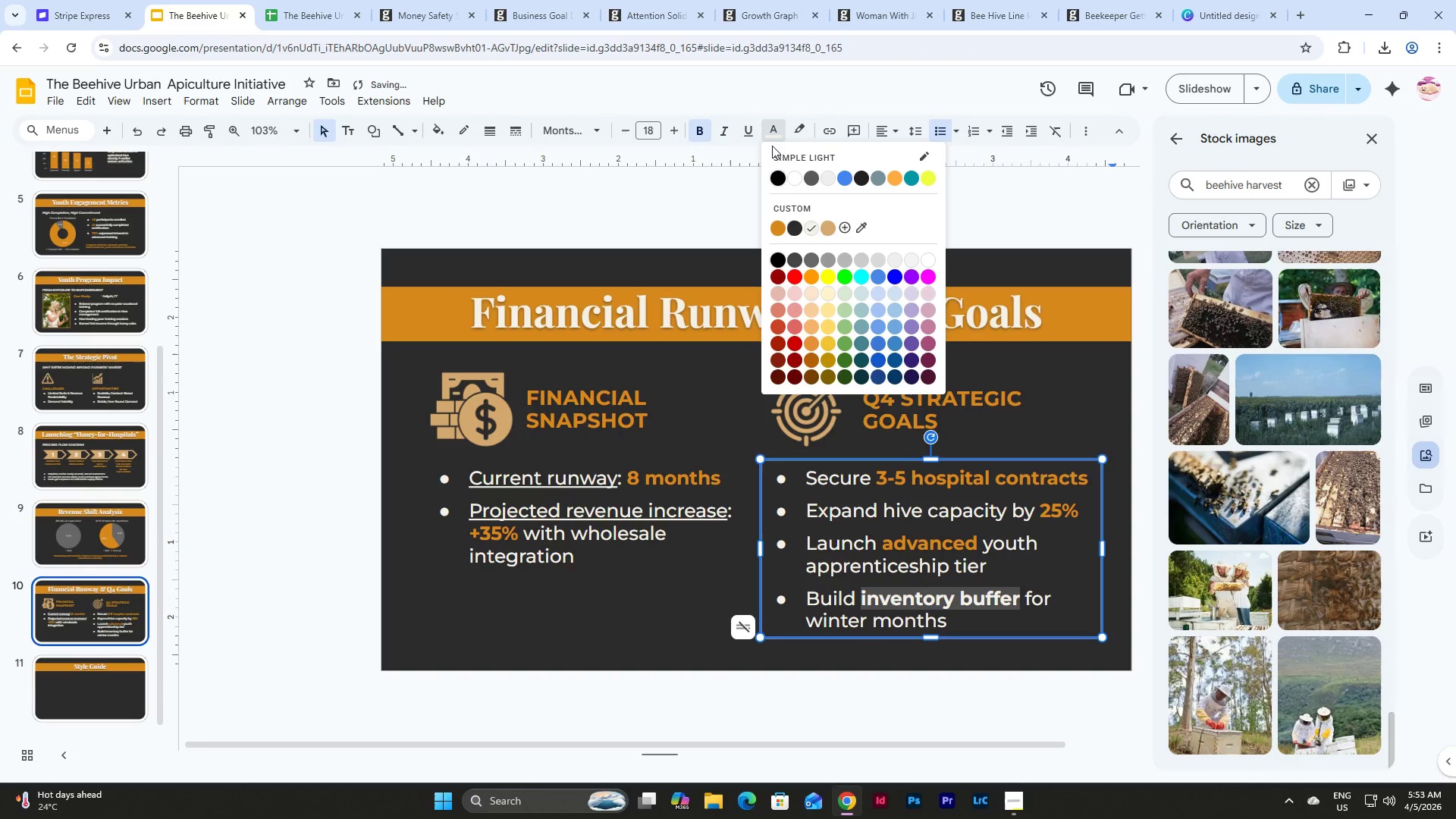 
left_click([773, 227])
 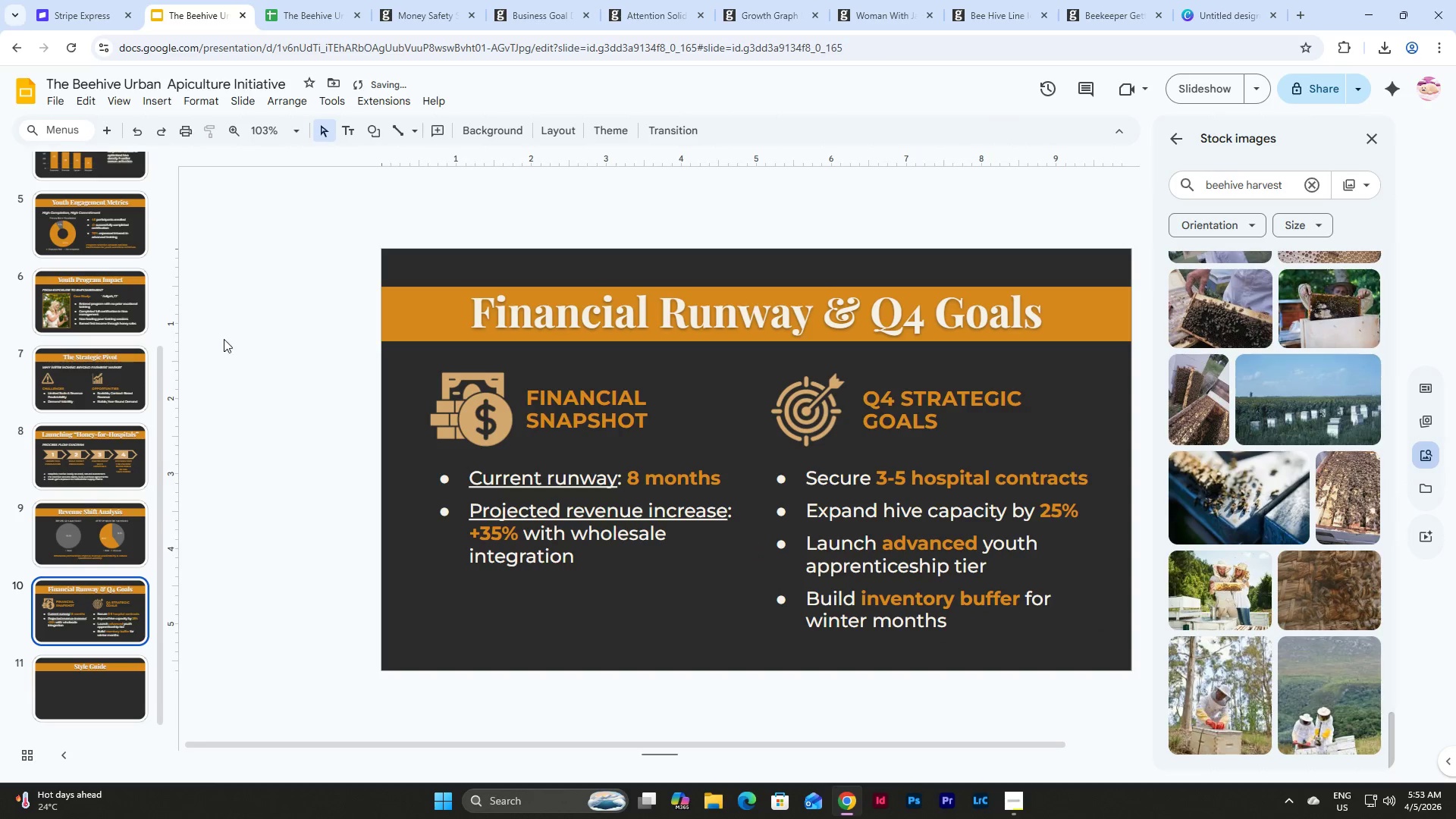 
left_click([106, 178])
 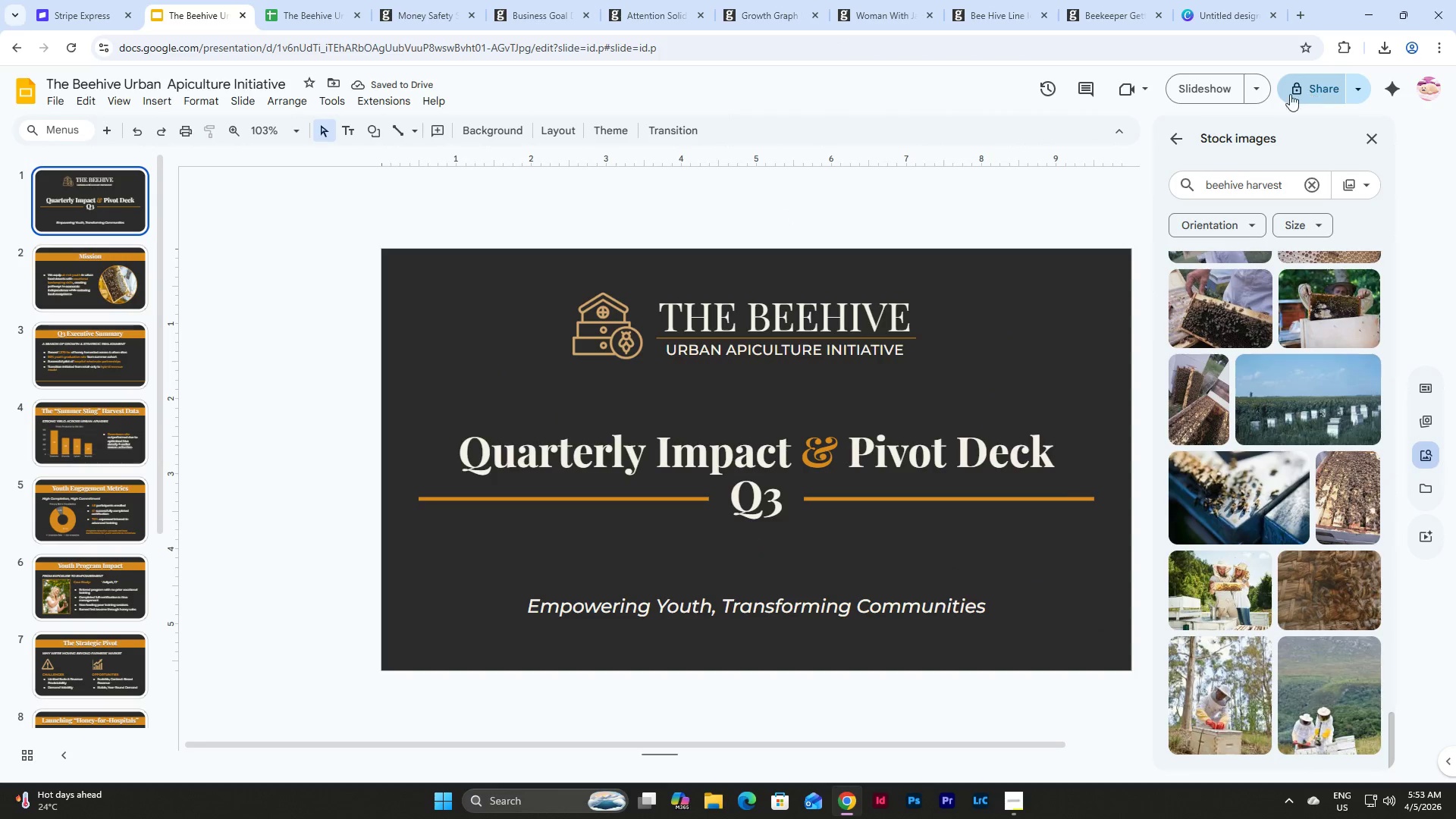 
scroll: coordinate [60, 298], scroll_direction: up, amount: 8.0
 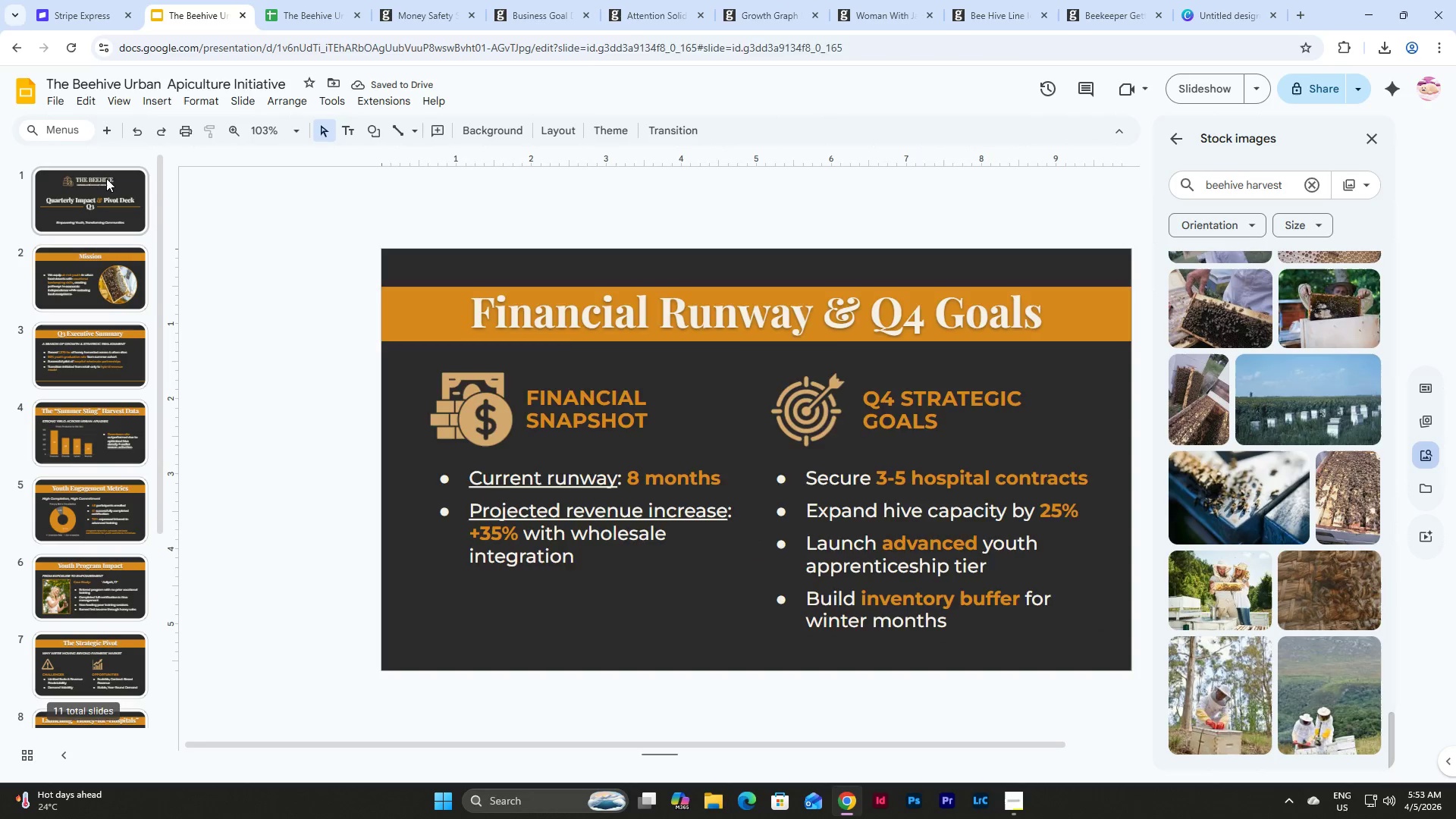 
left_click([1202, 94])
 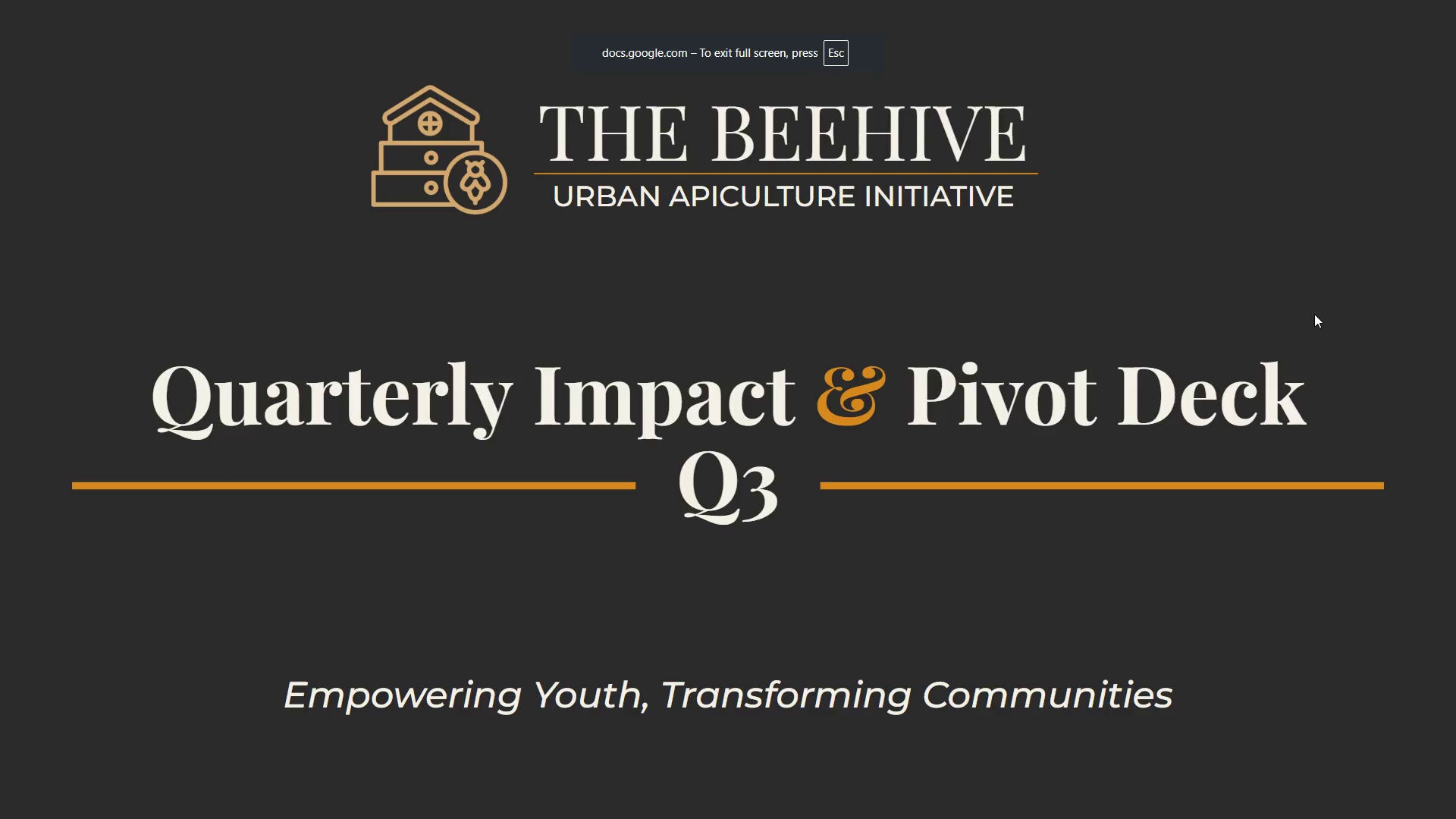 
key(ArrowRight)
 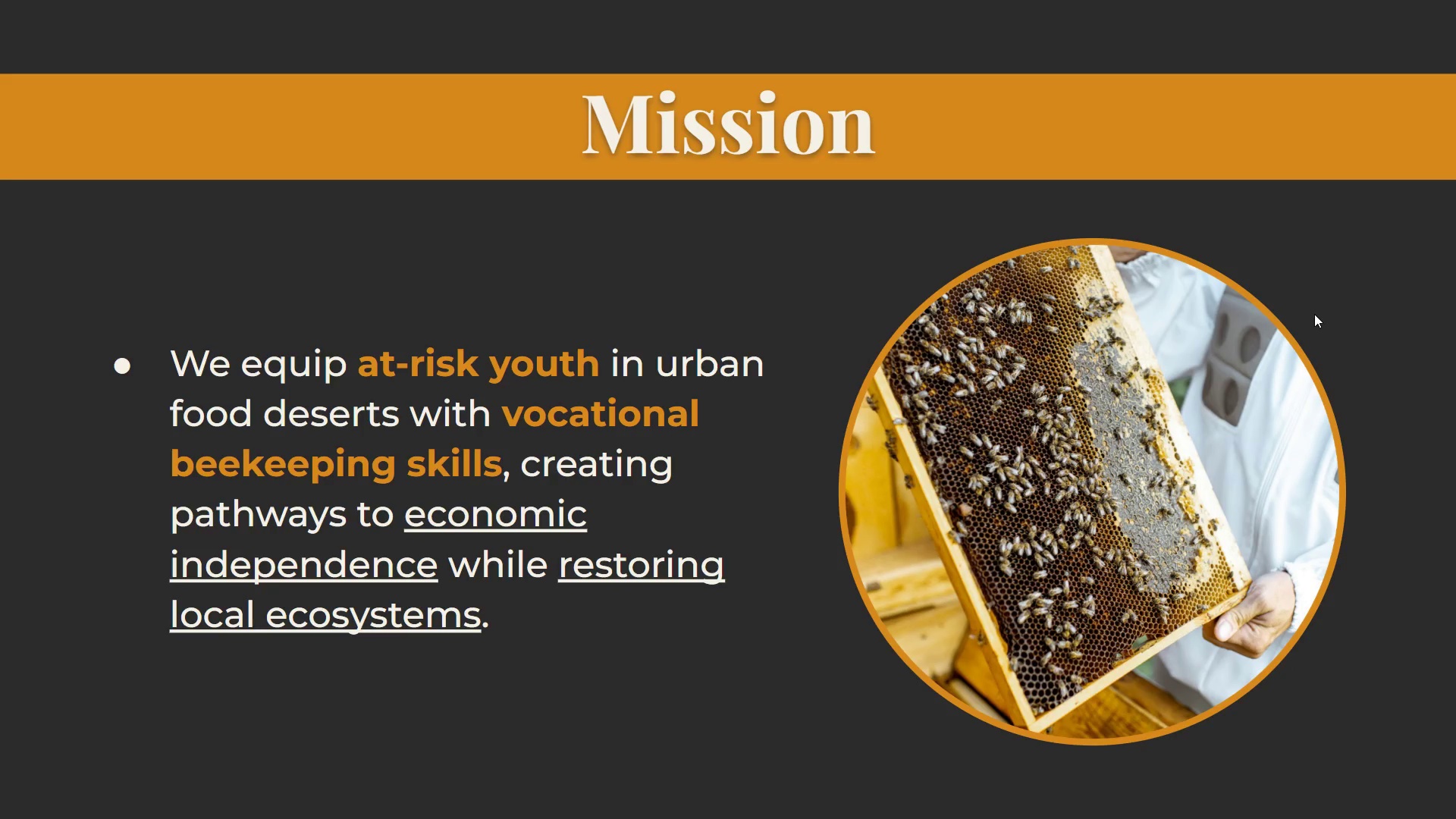 
wait(5.42)
 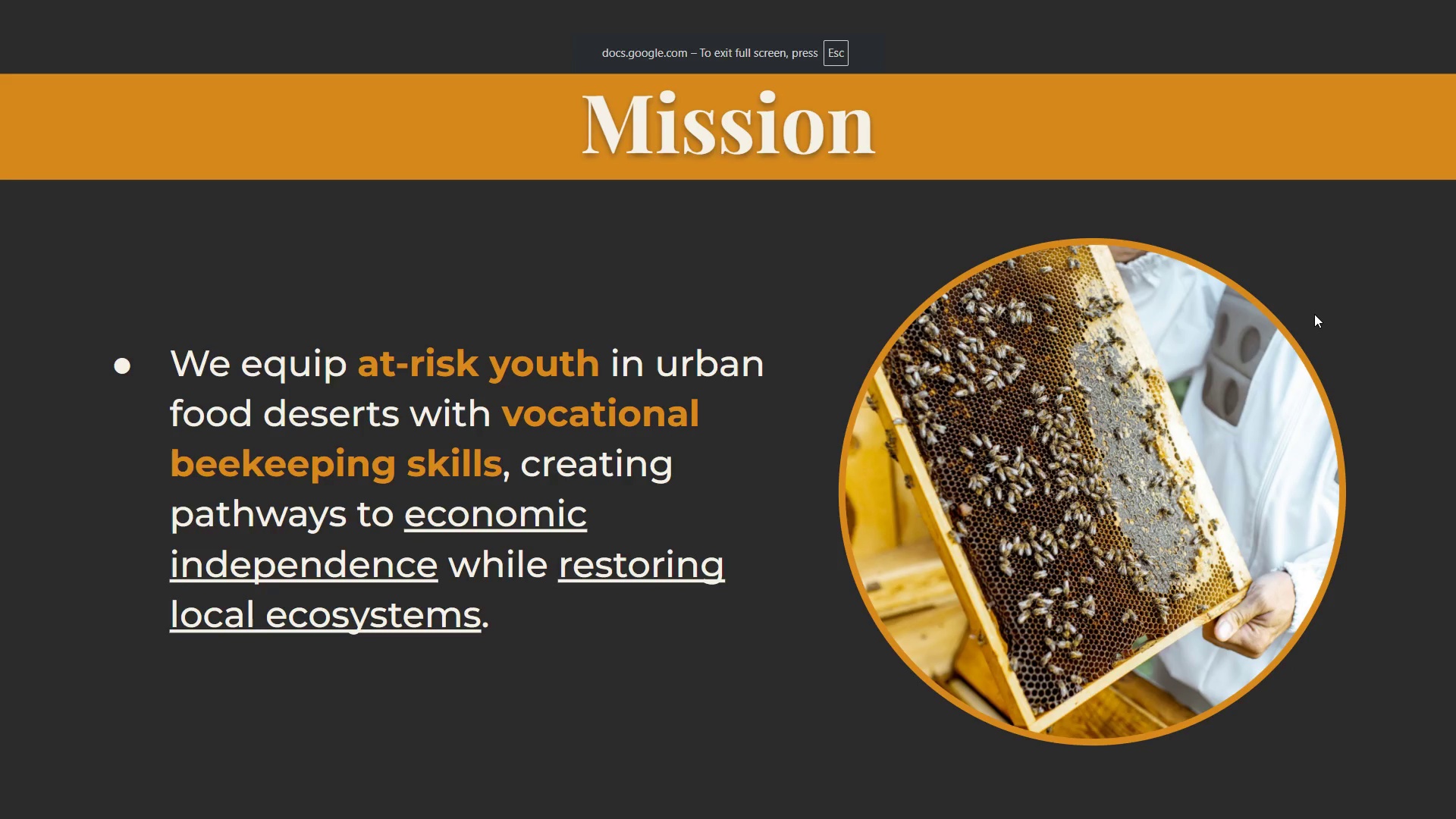 
key(ArrowRight)
 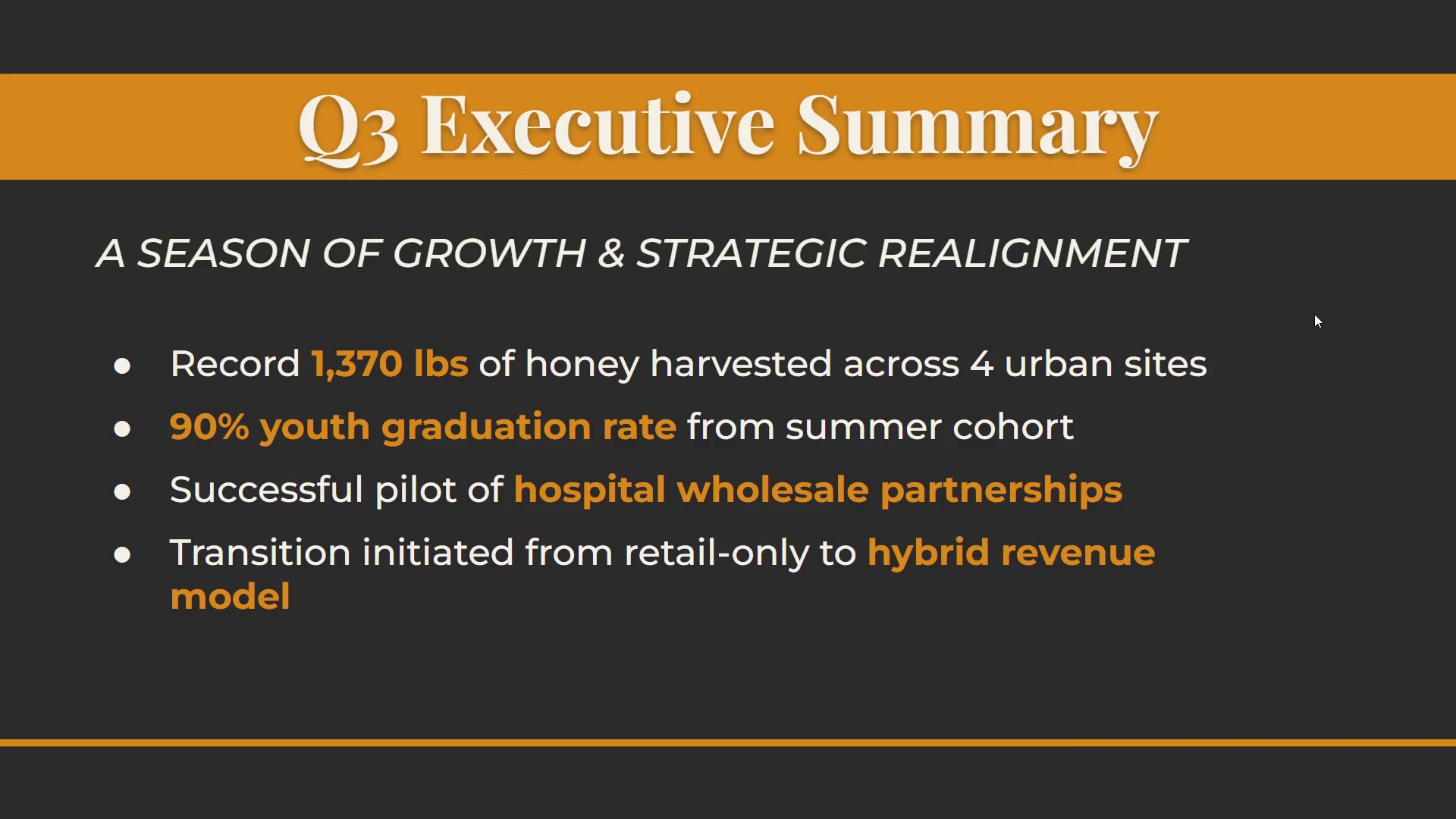 
wait(8.39)
 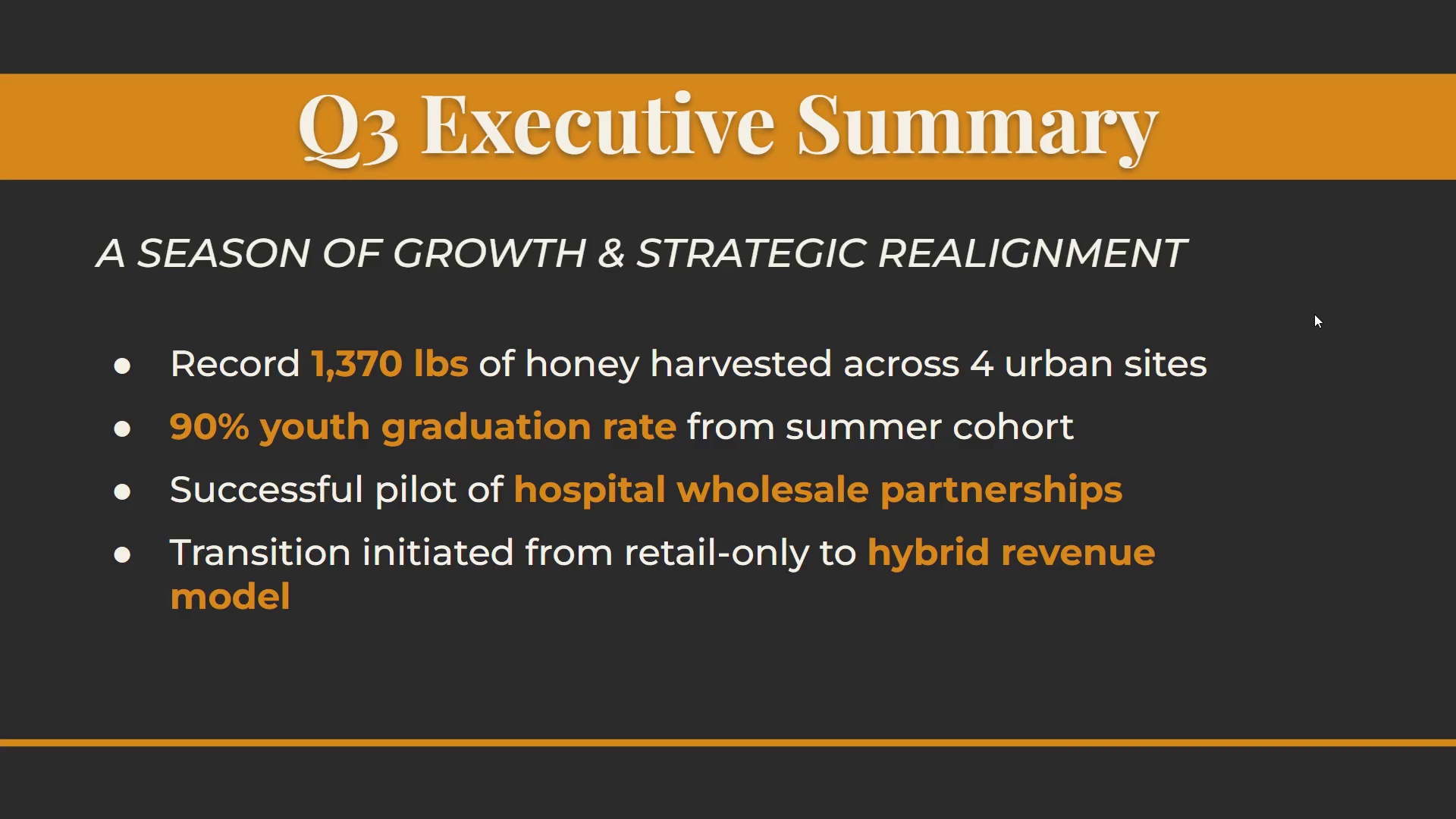 
key(ArrowRight)
 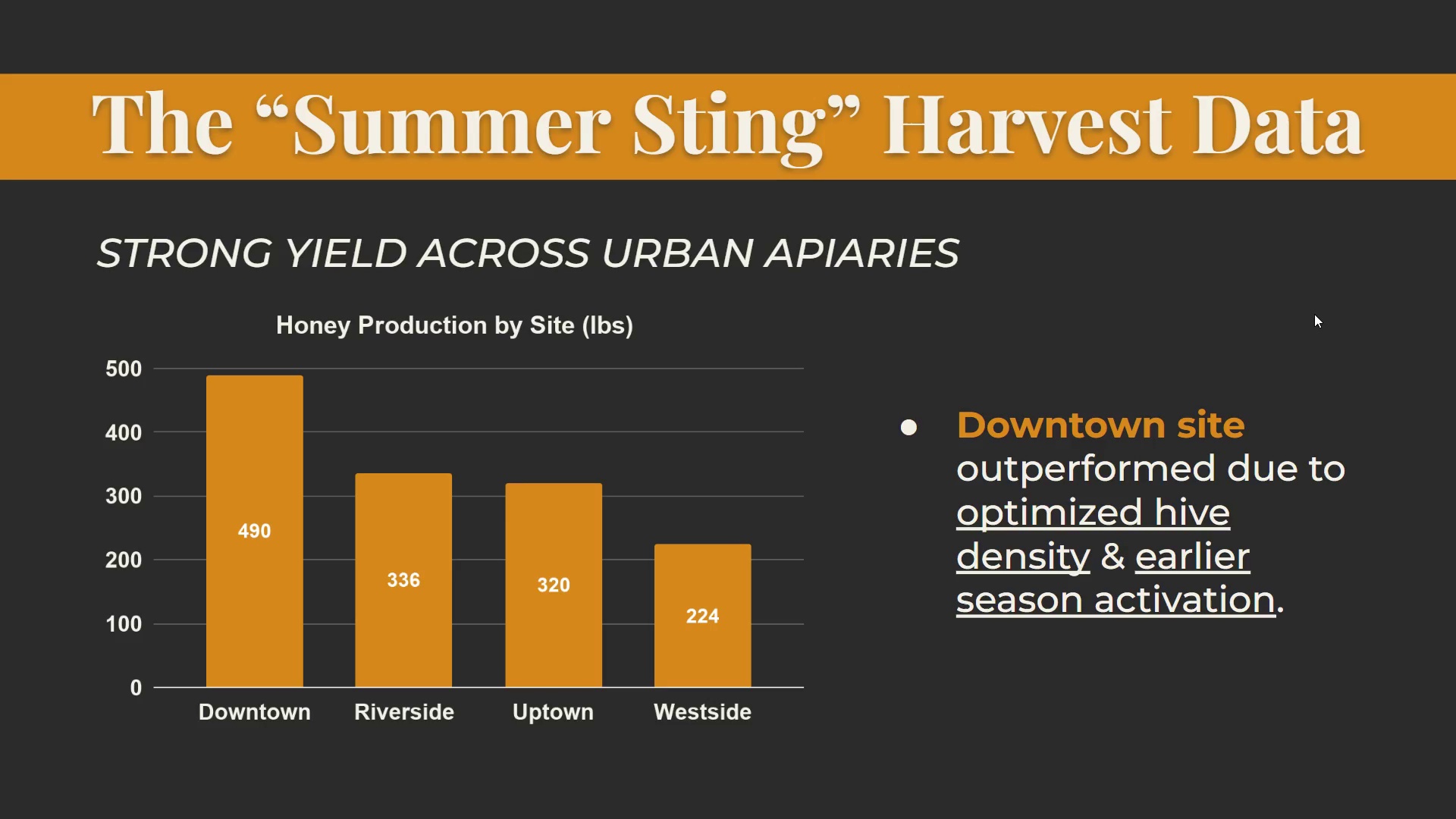 
wait(6.84)
 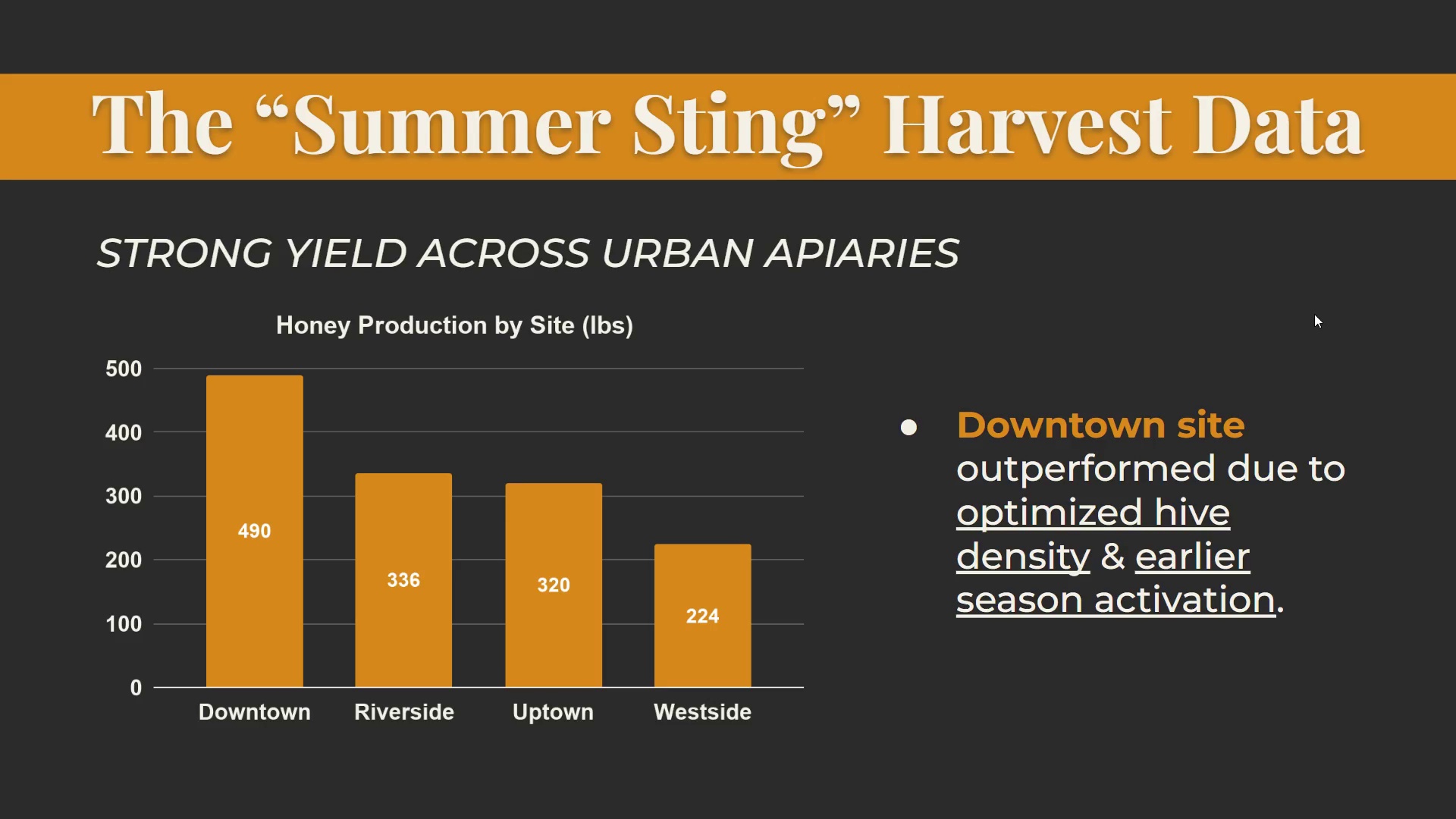 
key(ArrowRight)
 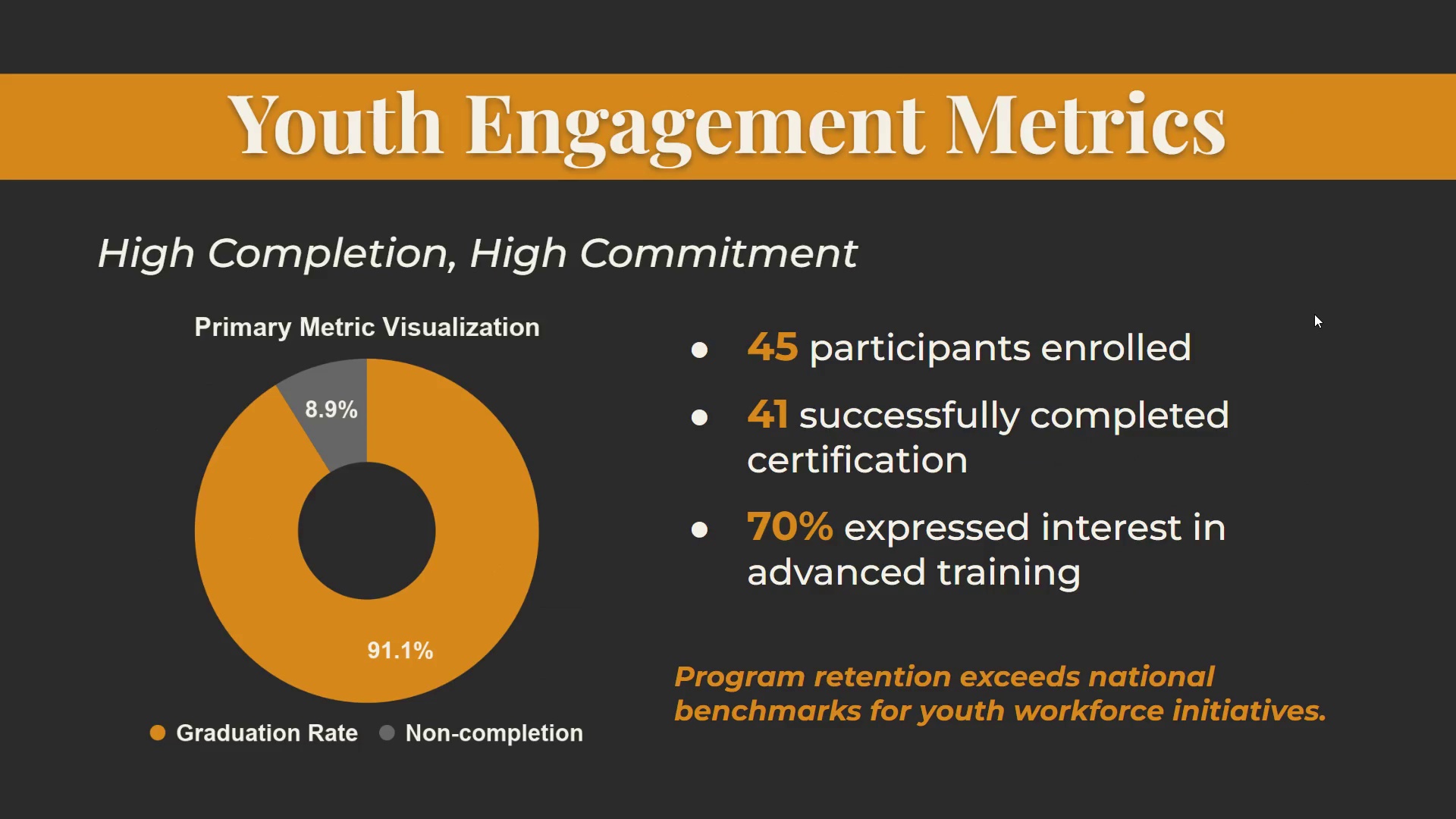 
key(ArrowRight)
 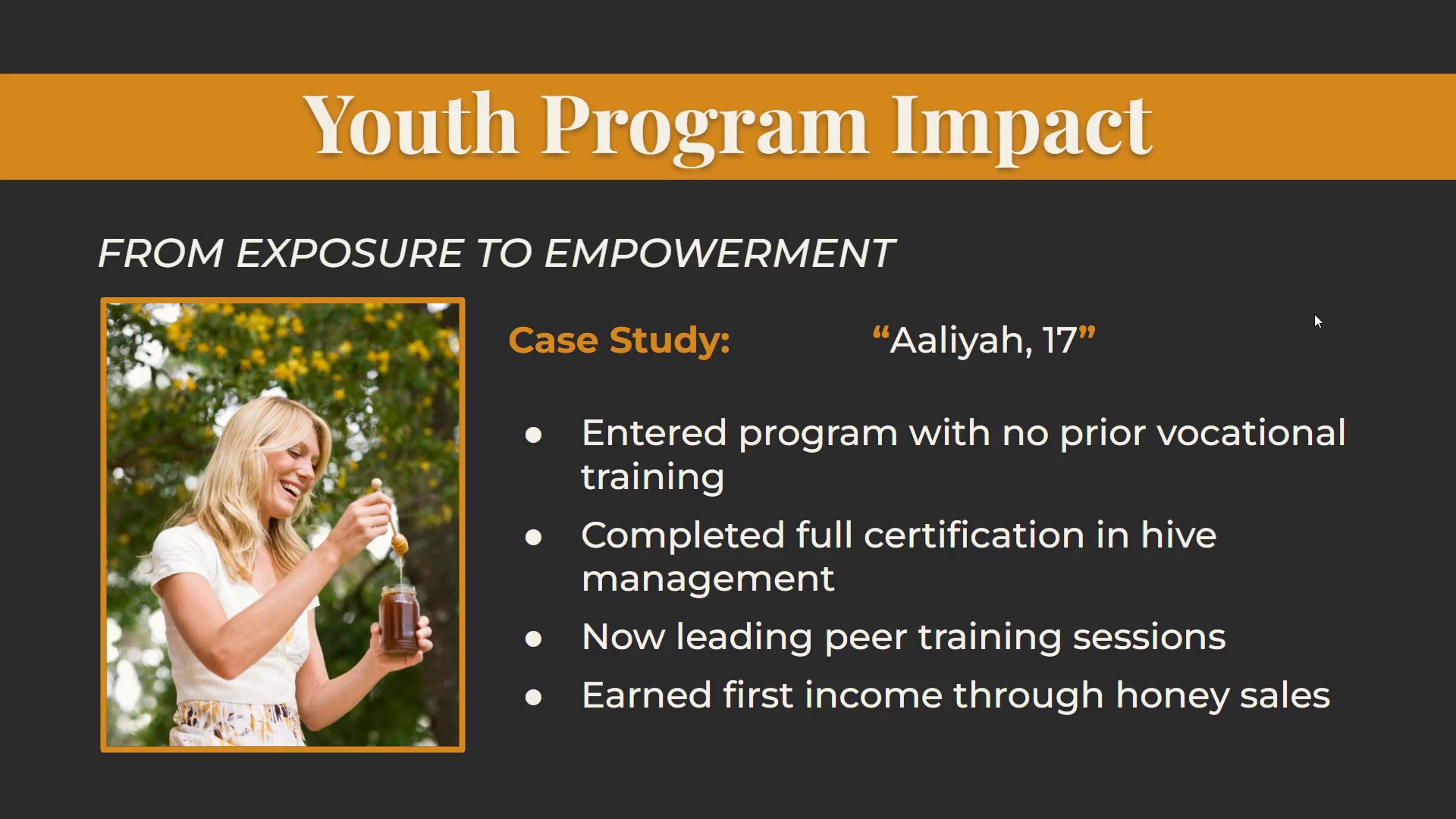 
key(ArrowLeft)
 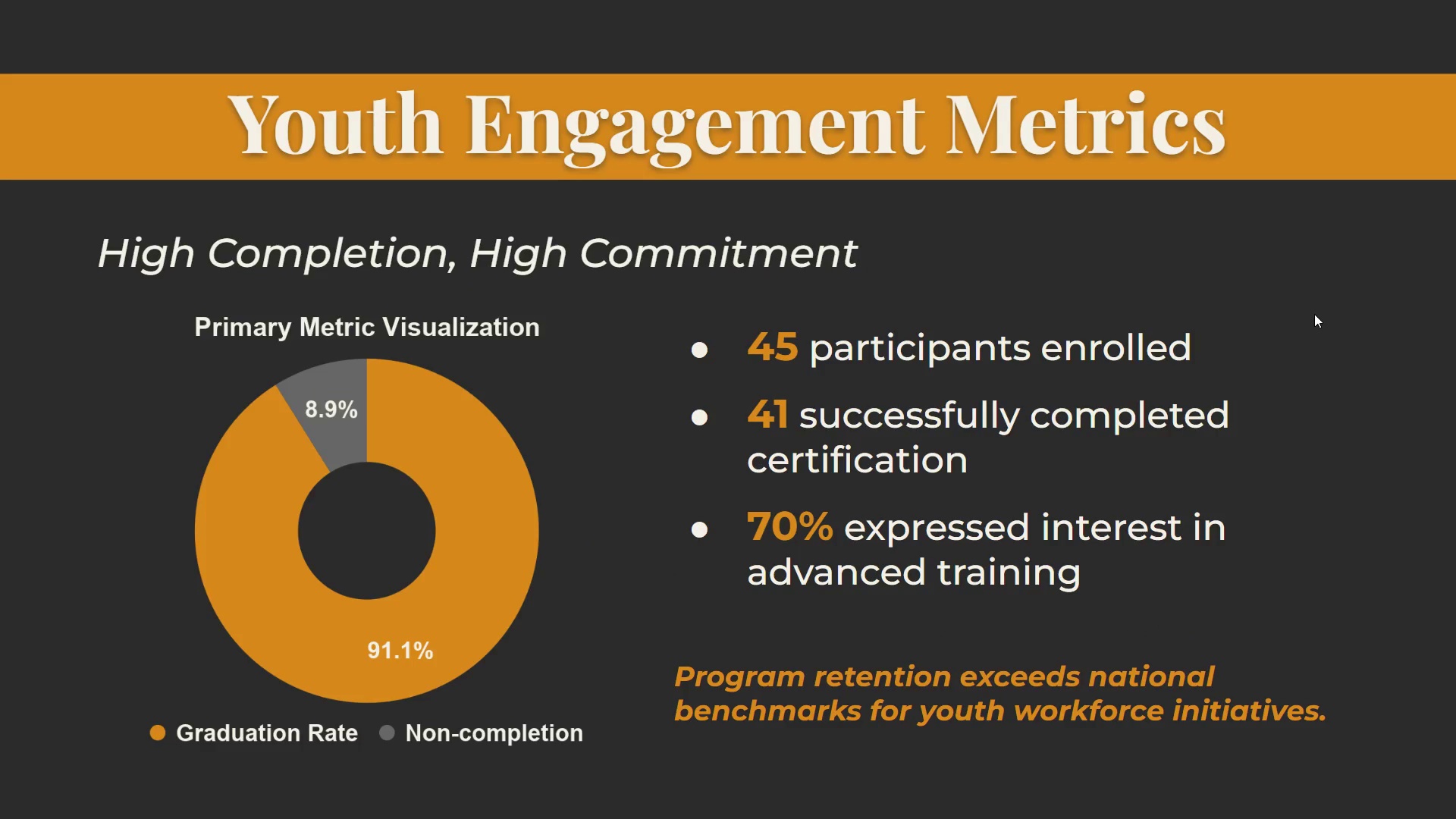 
key(ArrowRight)
 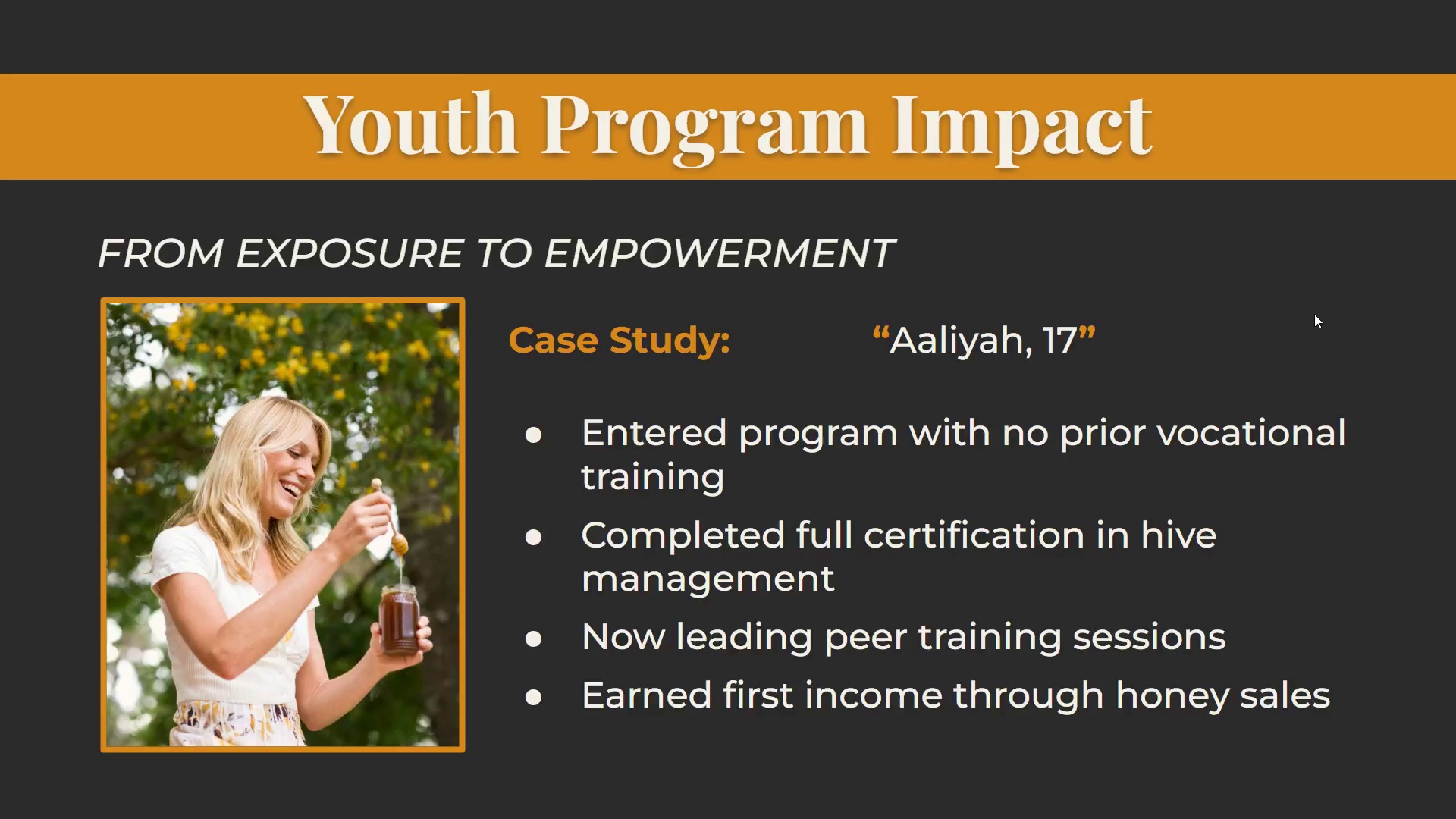 
key(ArrowLeft)
 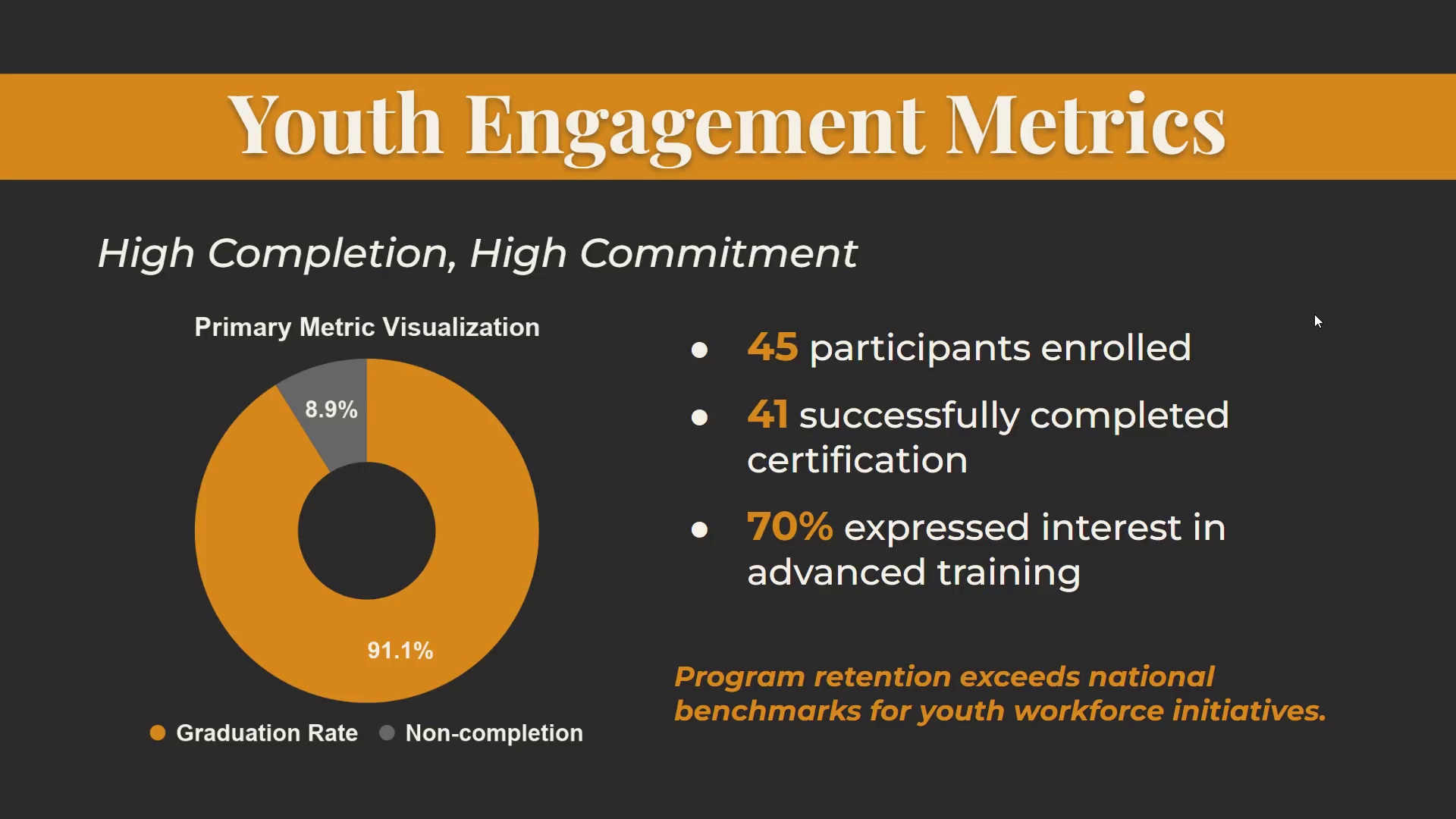 
key(ArrowLeft)
 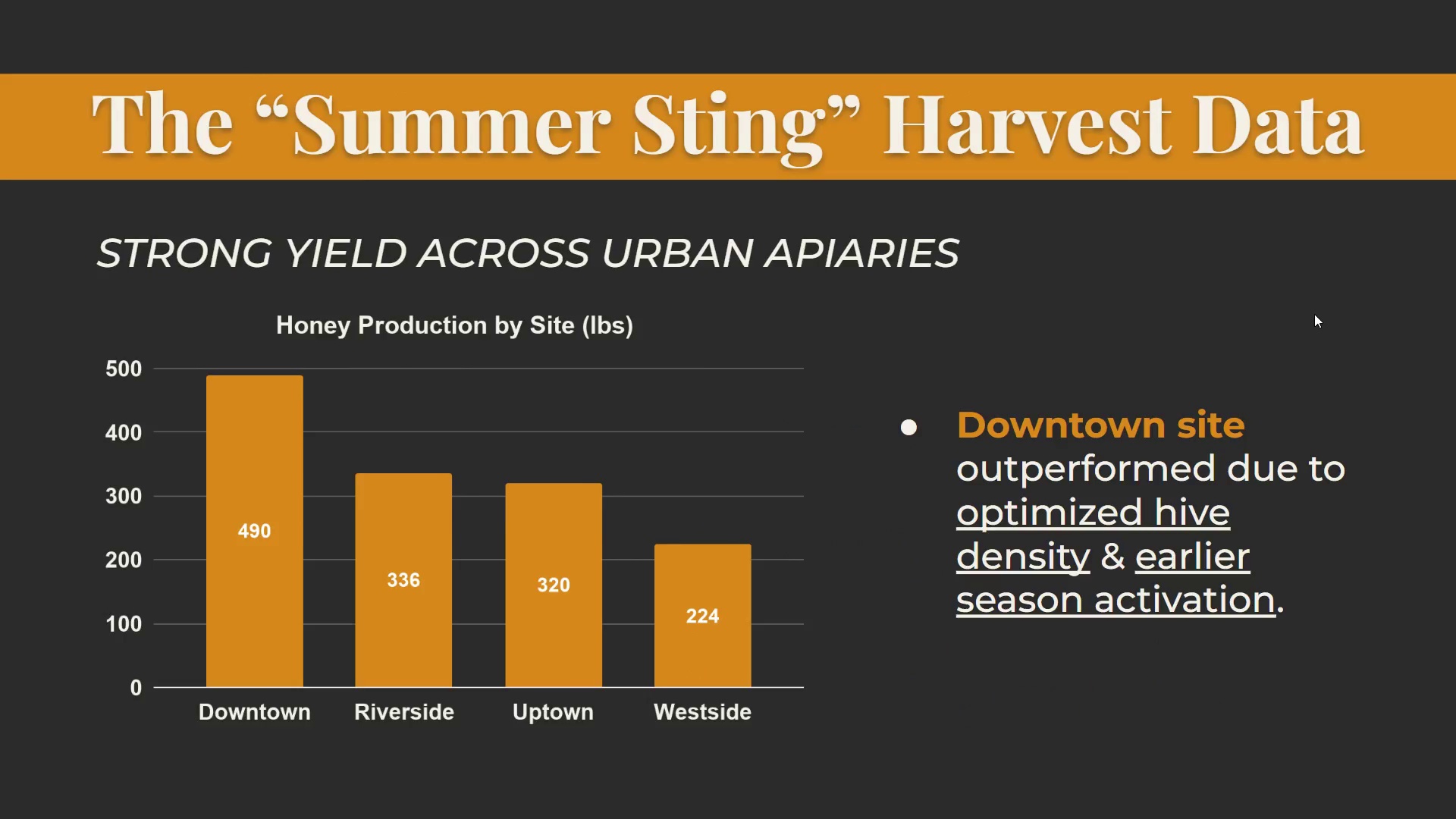 
key(ArrowLeft)
 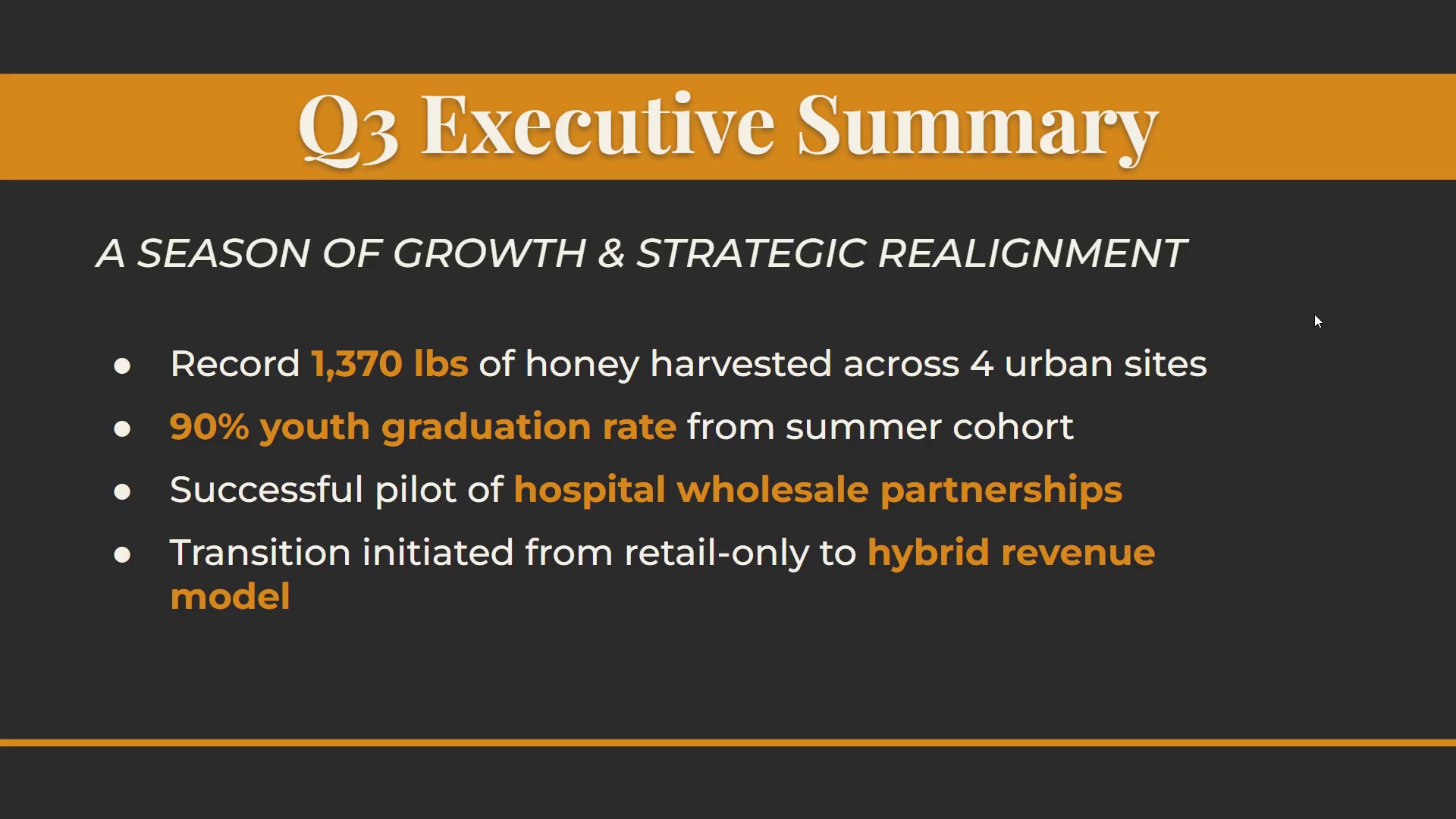 
key(ArrowLeft)
 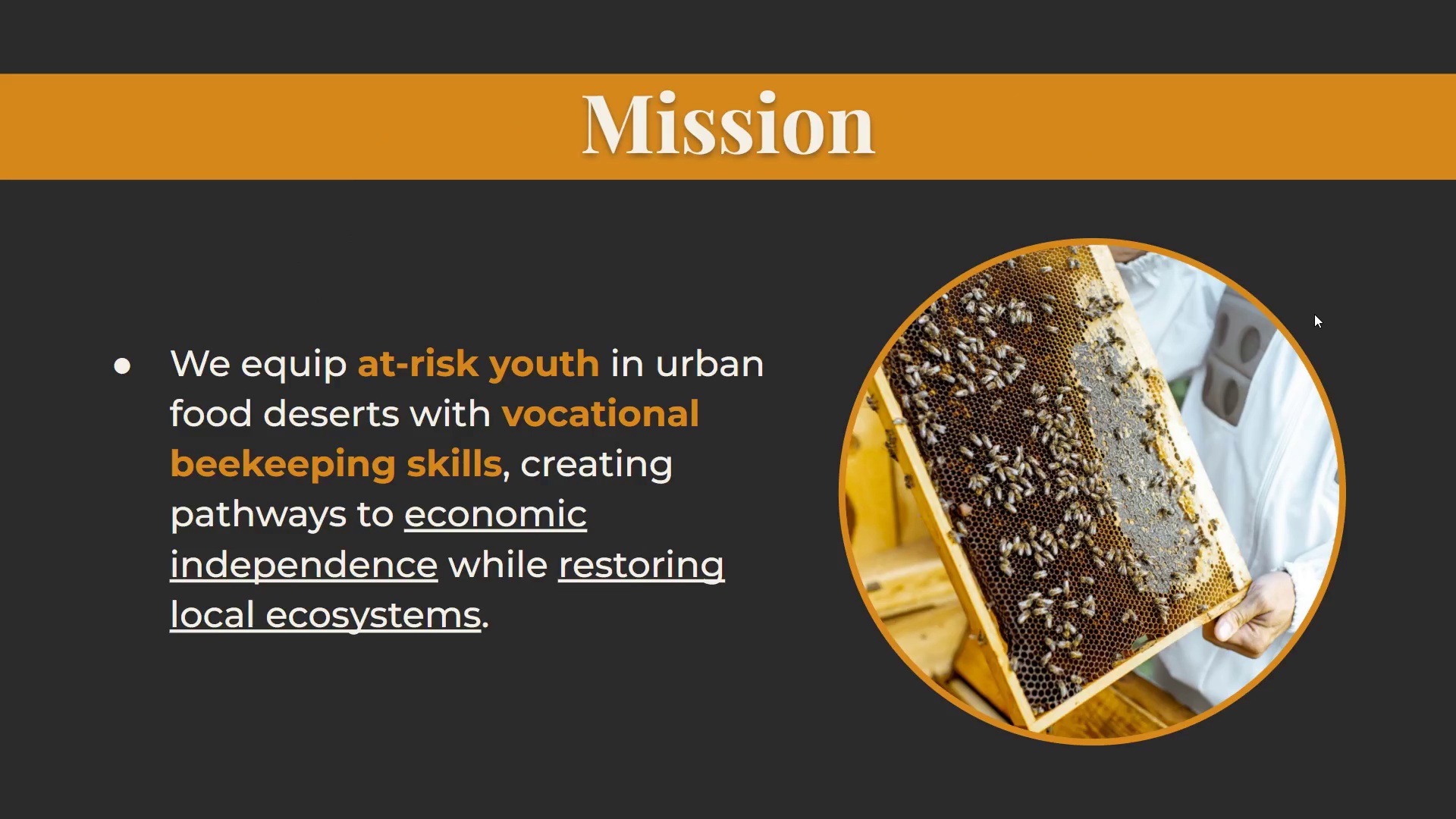 
key(ArrowRight)
 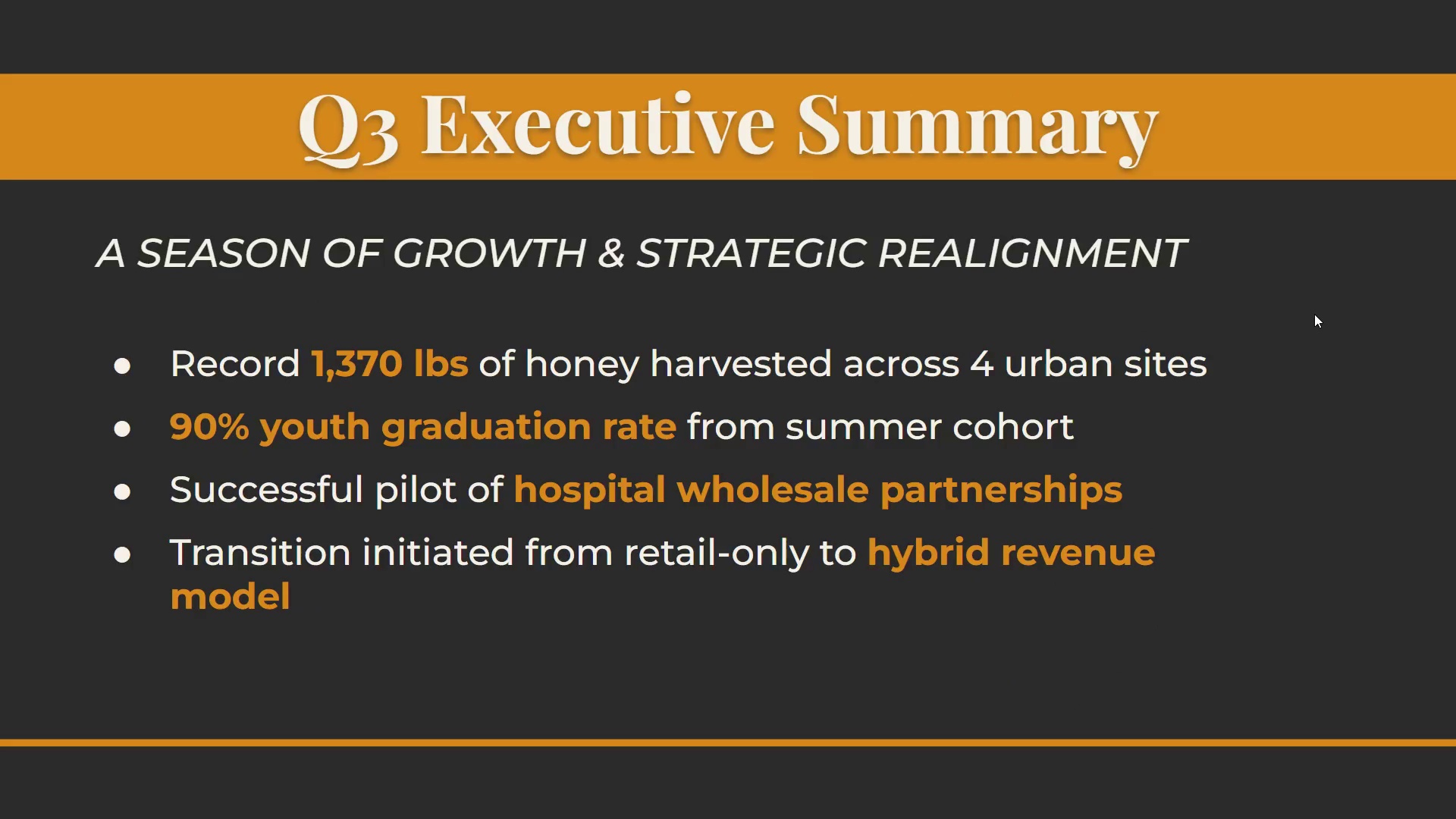 
key(ArrowRight)
 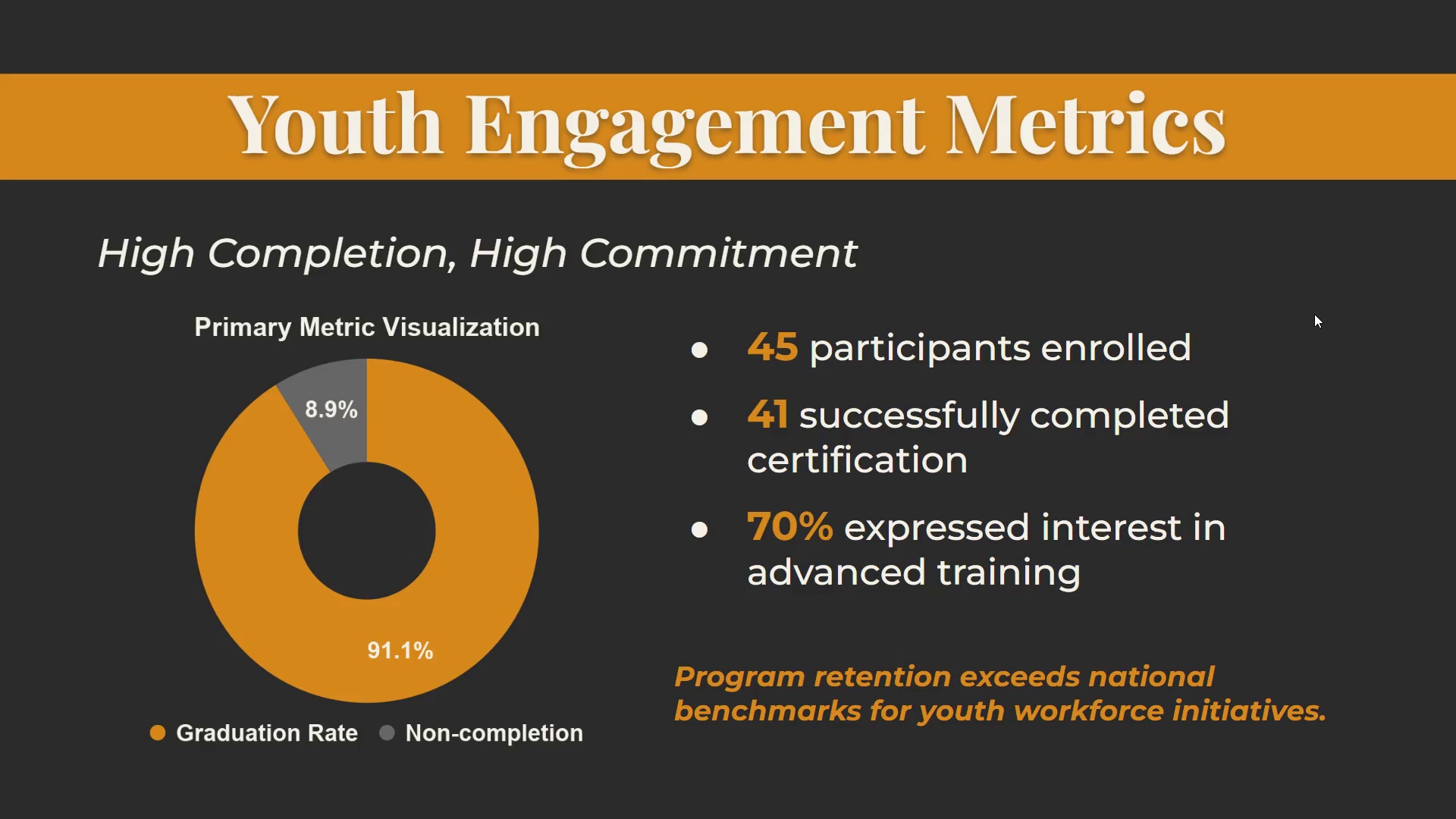 
key(ArrowRight)
 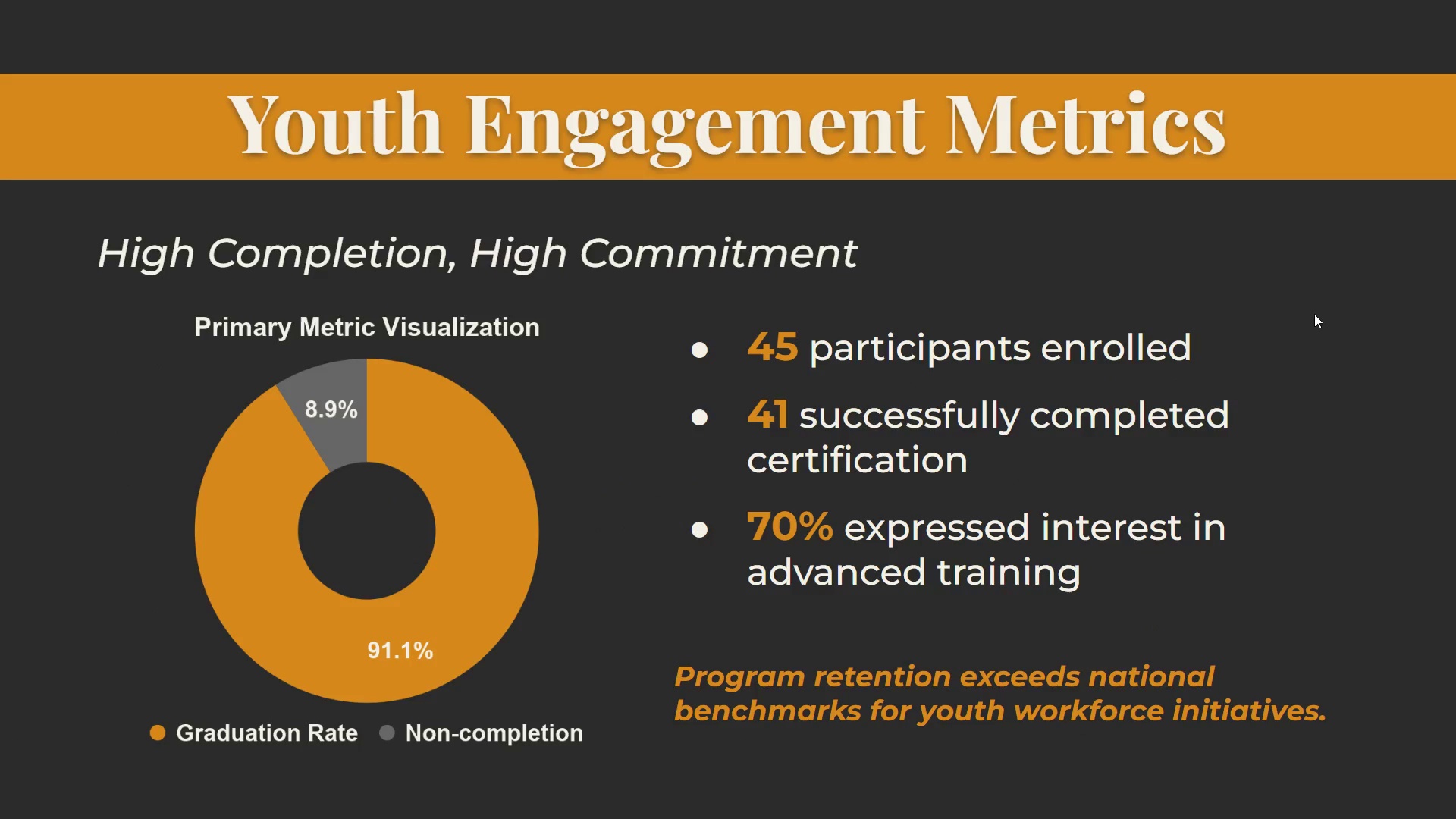 
key(Escape)
 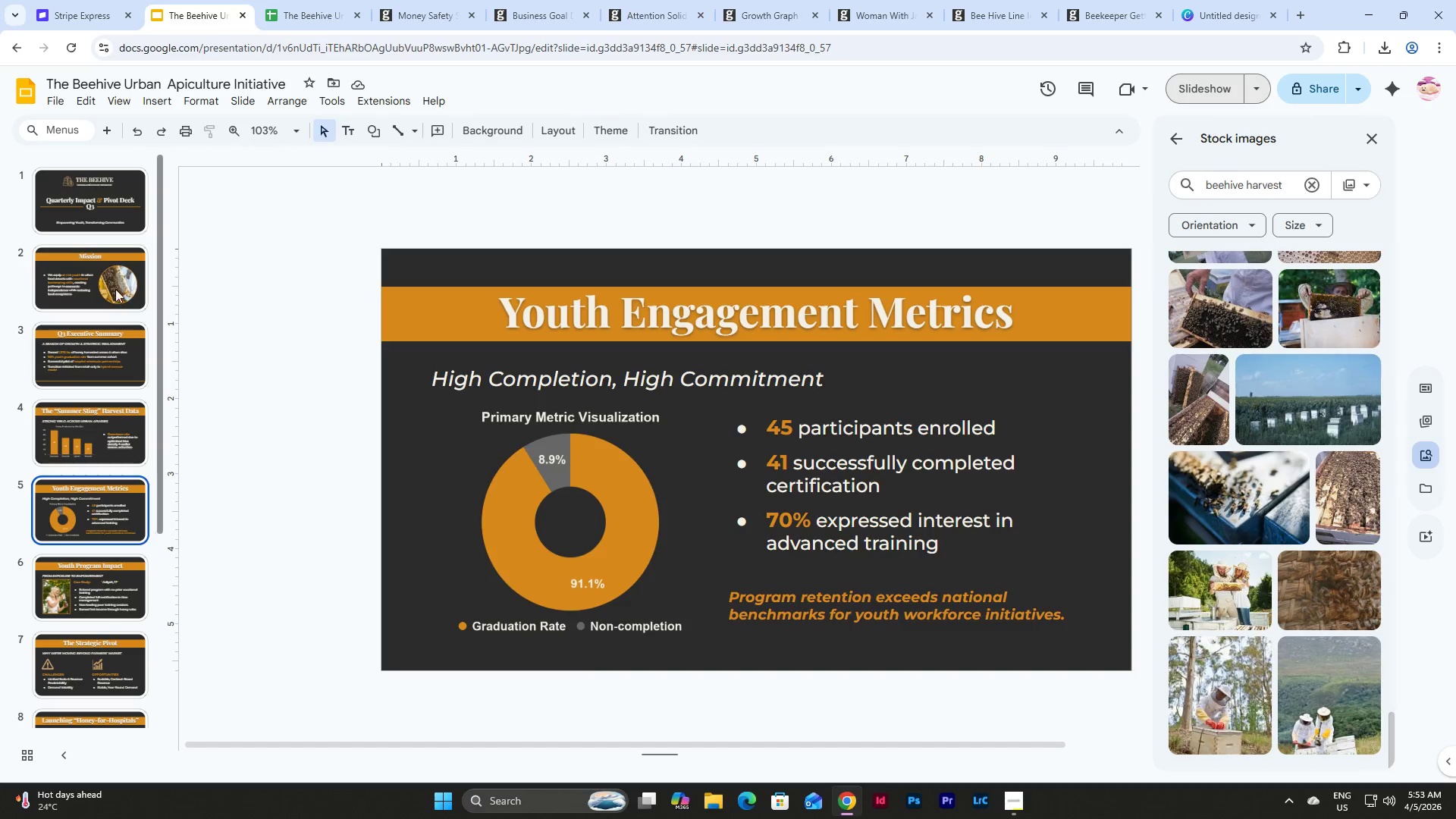 
left_click([91, 253])
 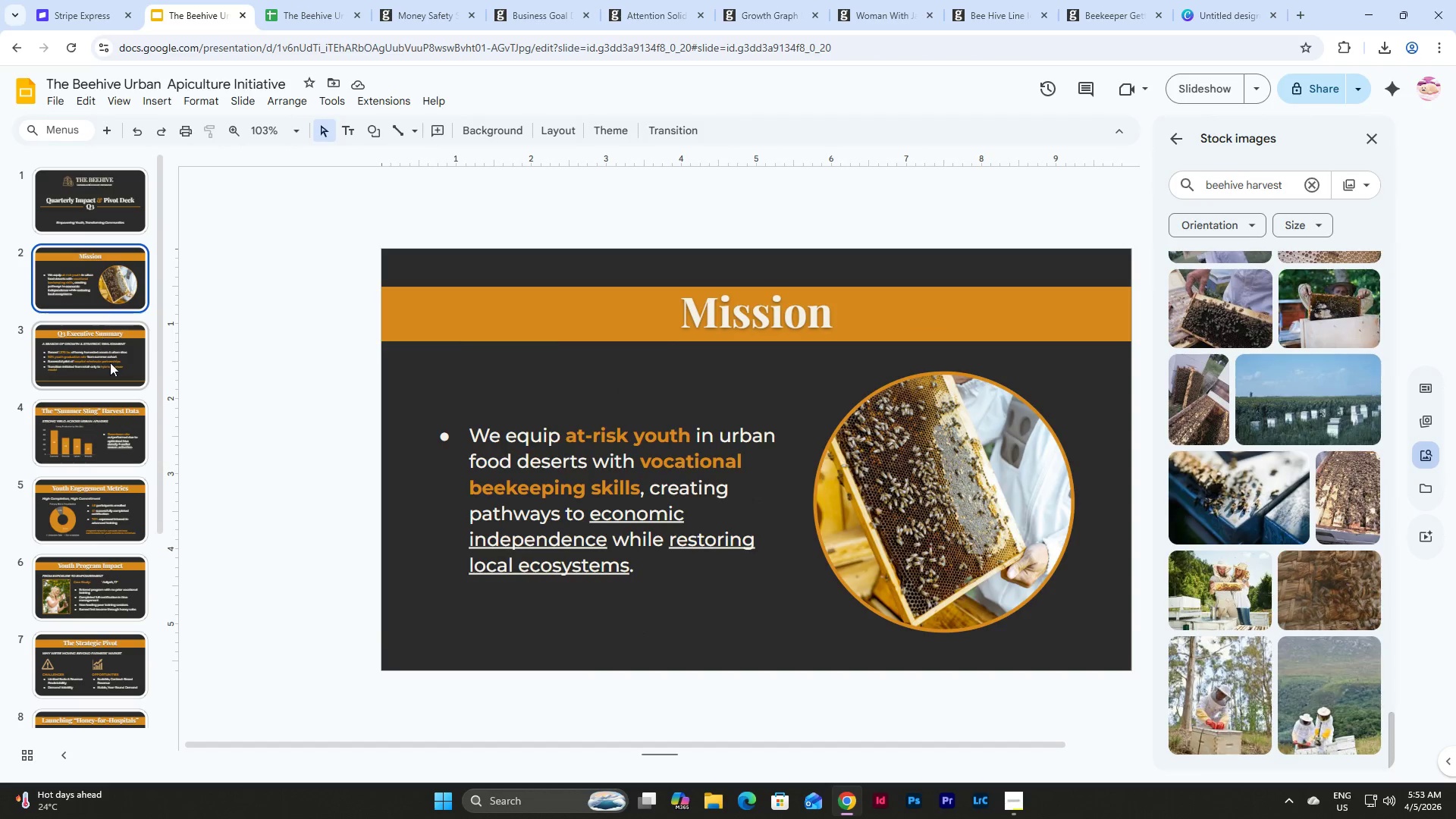 
left_click([110, 362])
 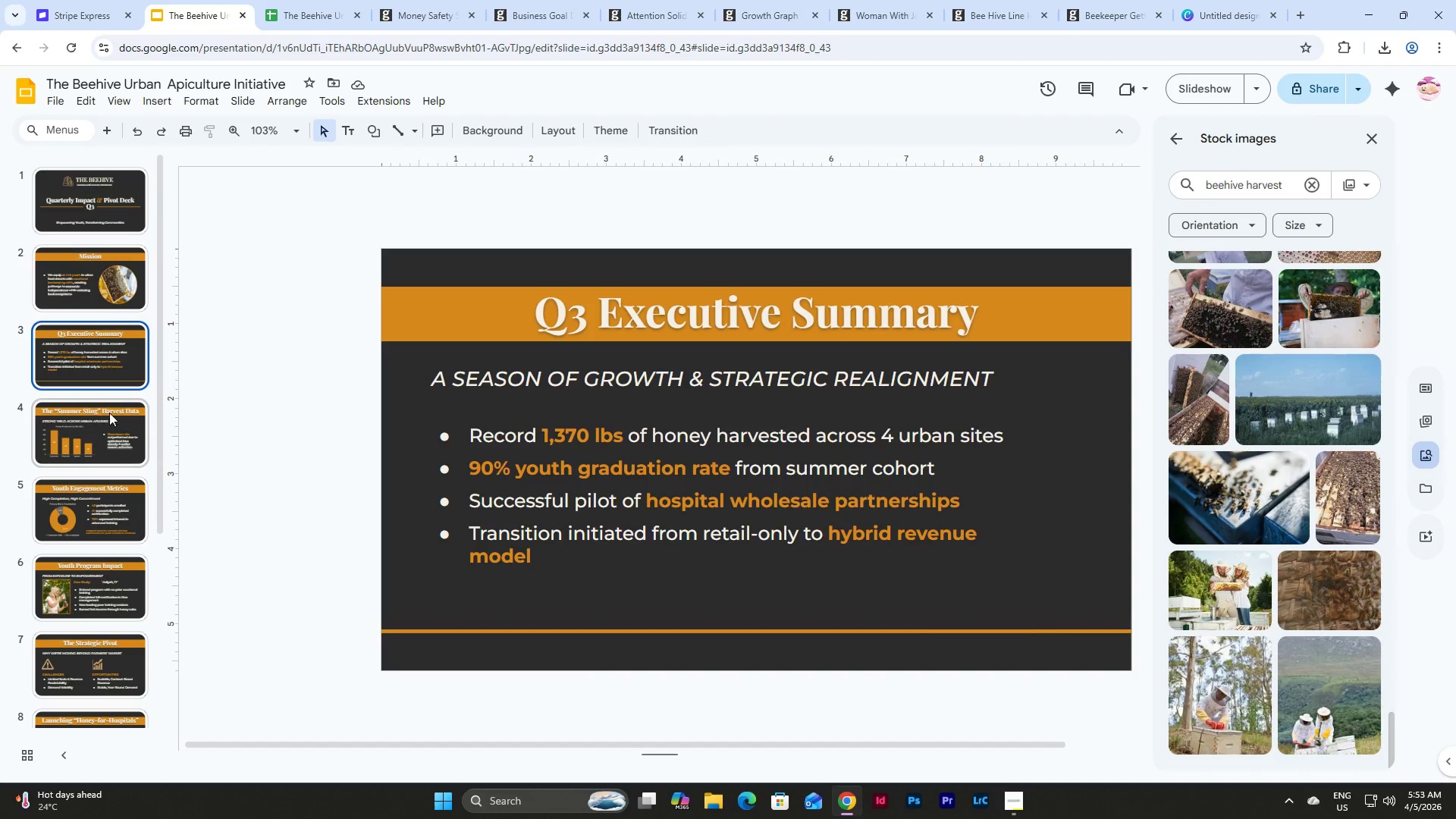 
left_click([108, 416])
 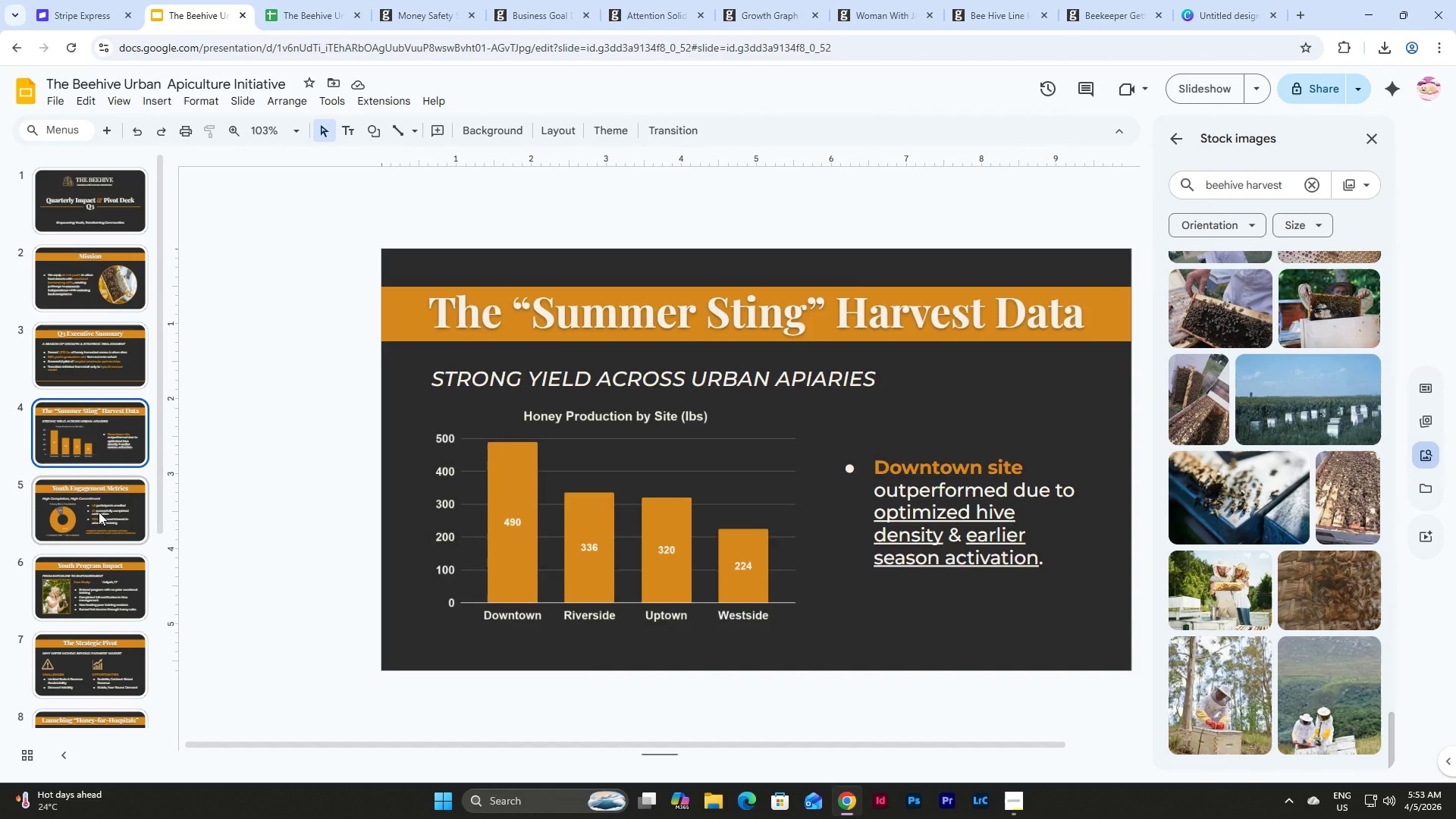 
left_click([99, 512])
 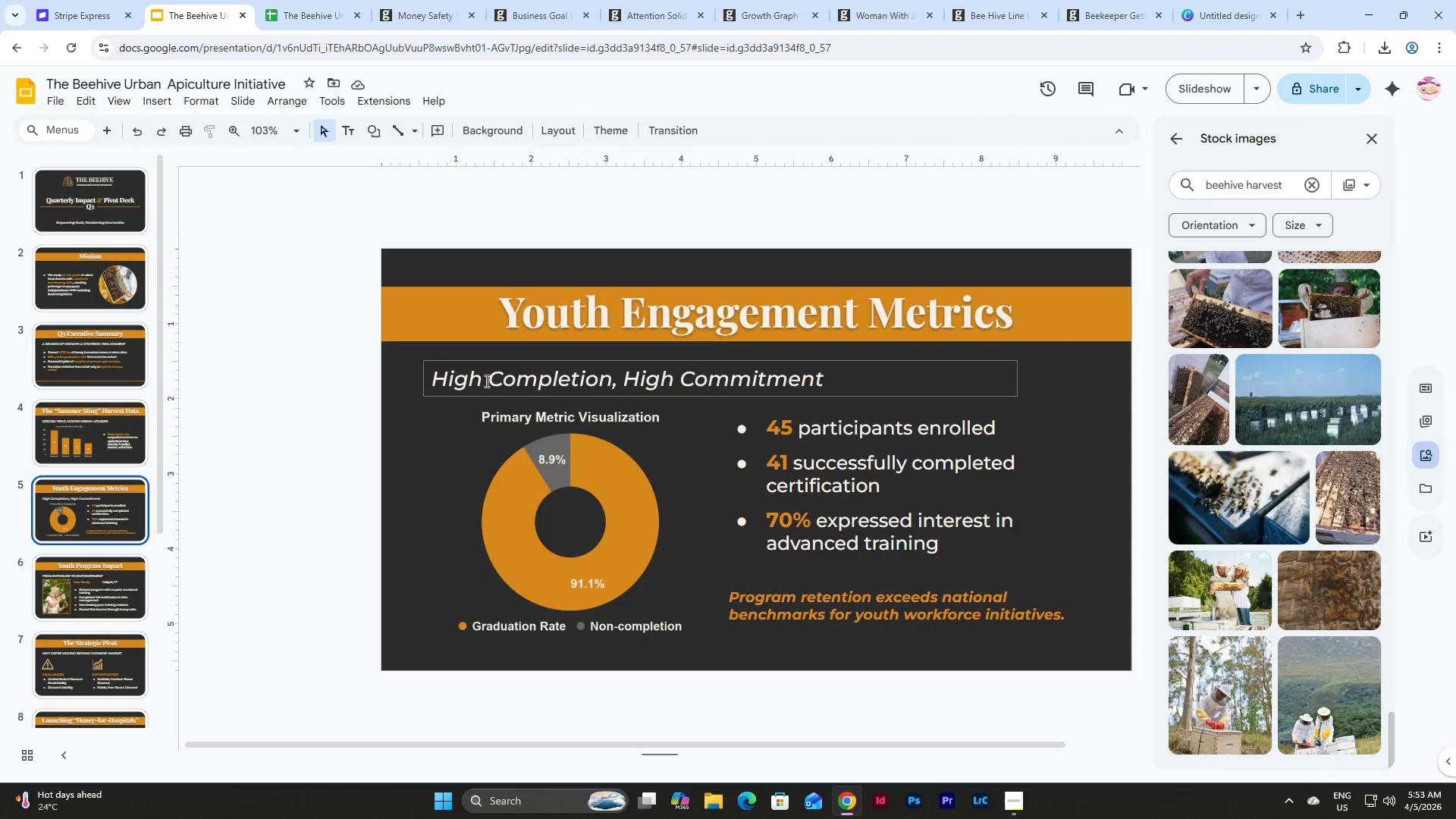 
left_click([485, 381])
 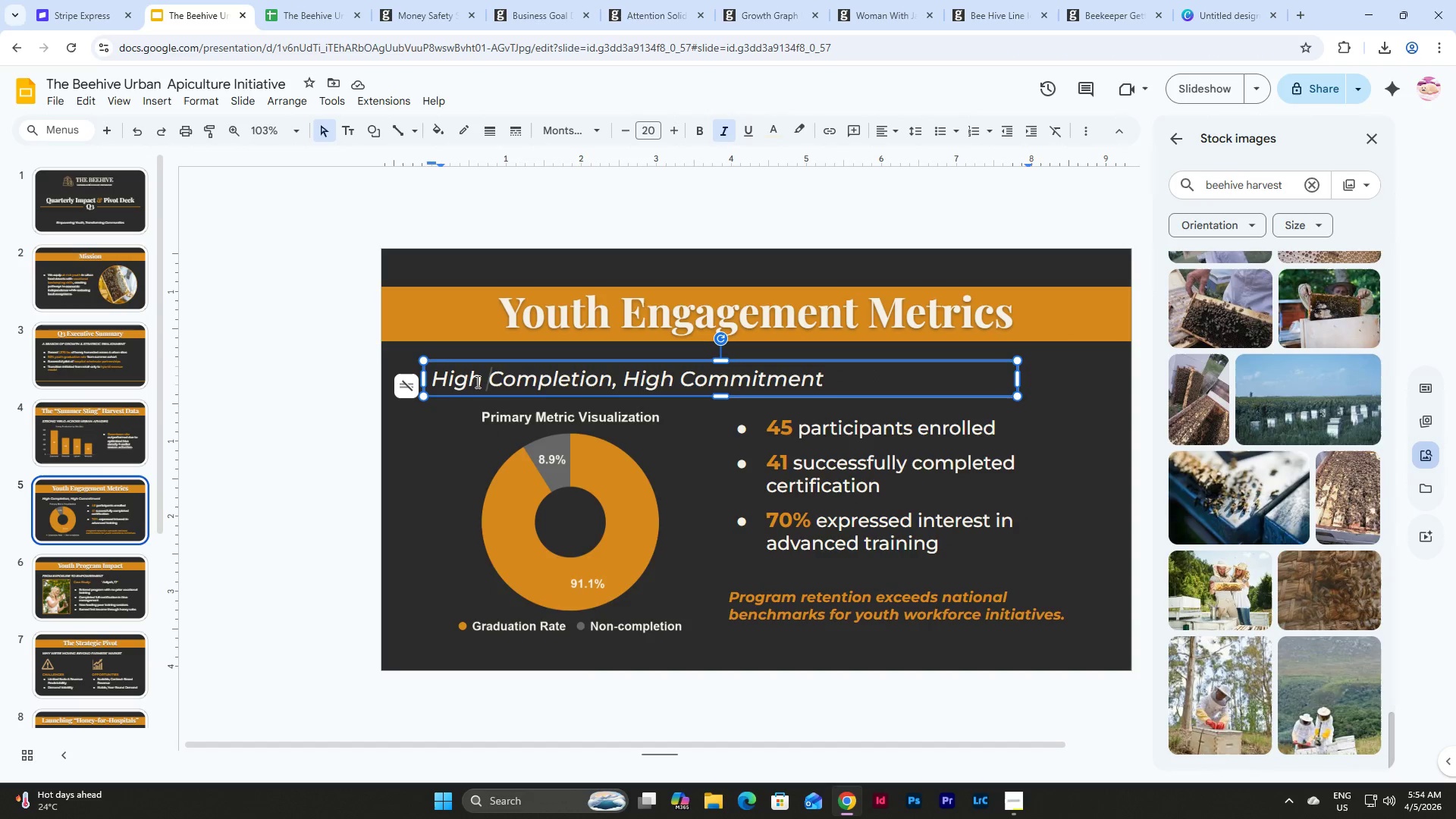 
left_click_drag(start_coordinate=[478, 381], to_coordinate=[442, 382])
 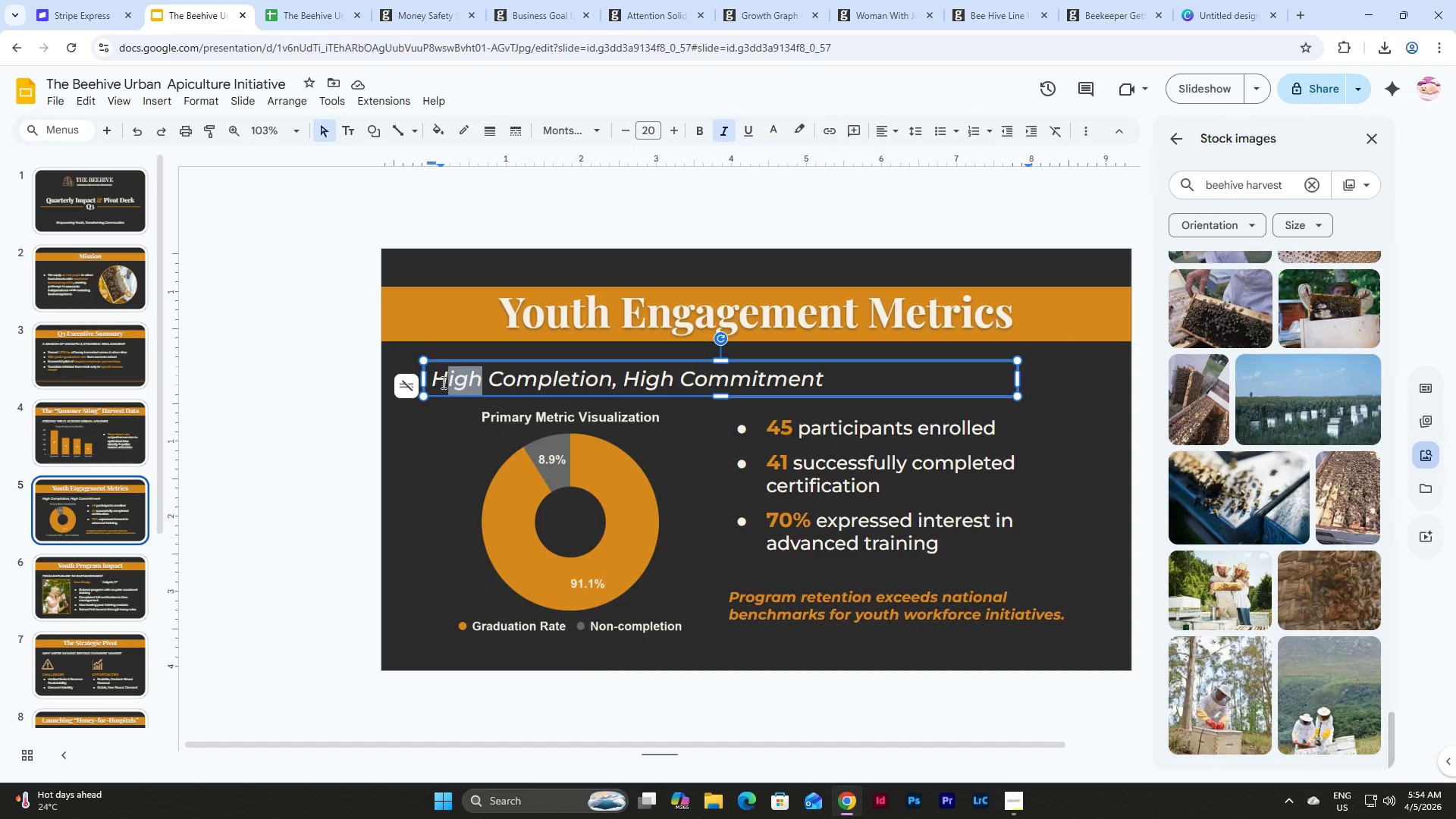 
type(IGH)
 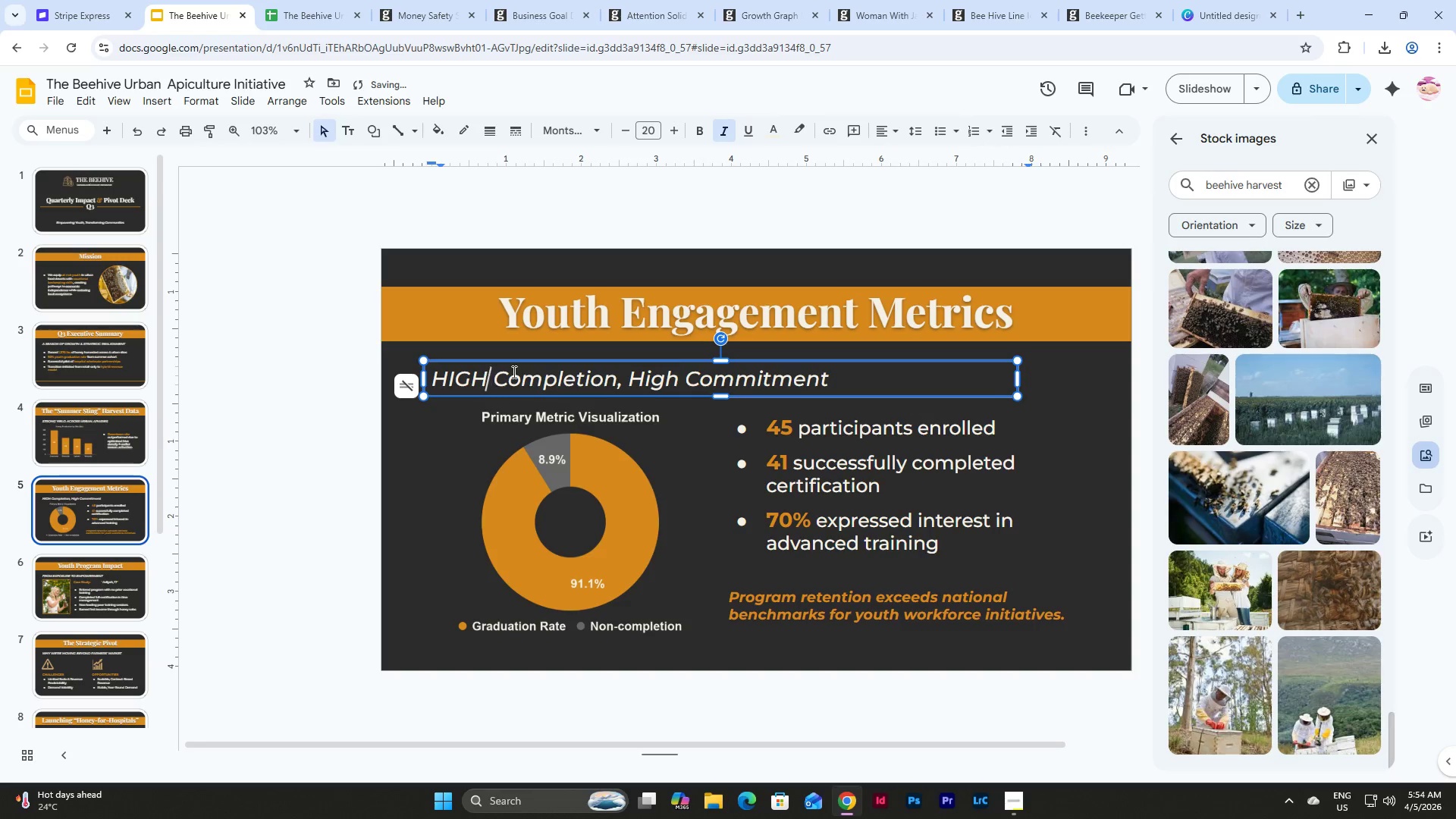 
left_click_drag(start_coordinate=[507, 381], to_coordinate=[614, 385])
 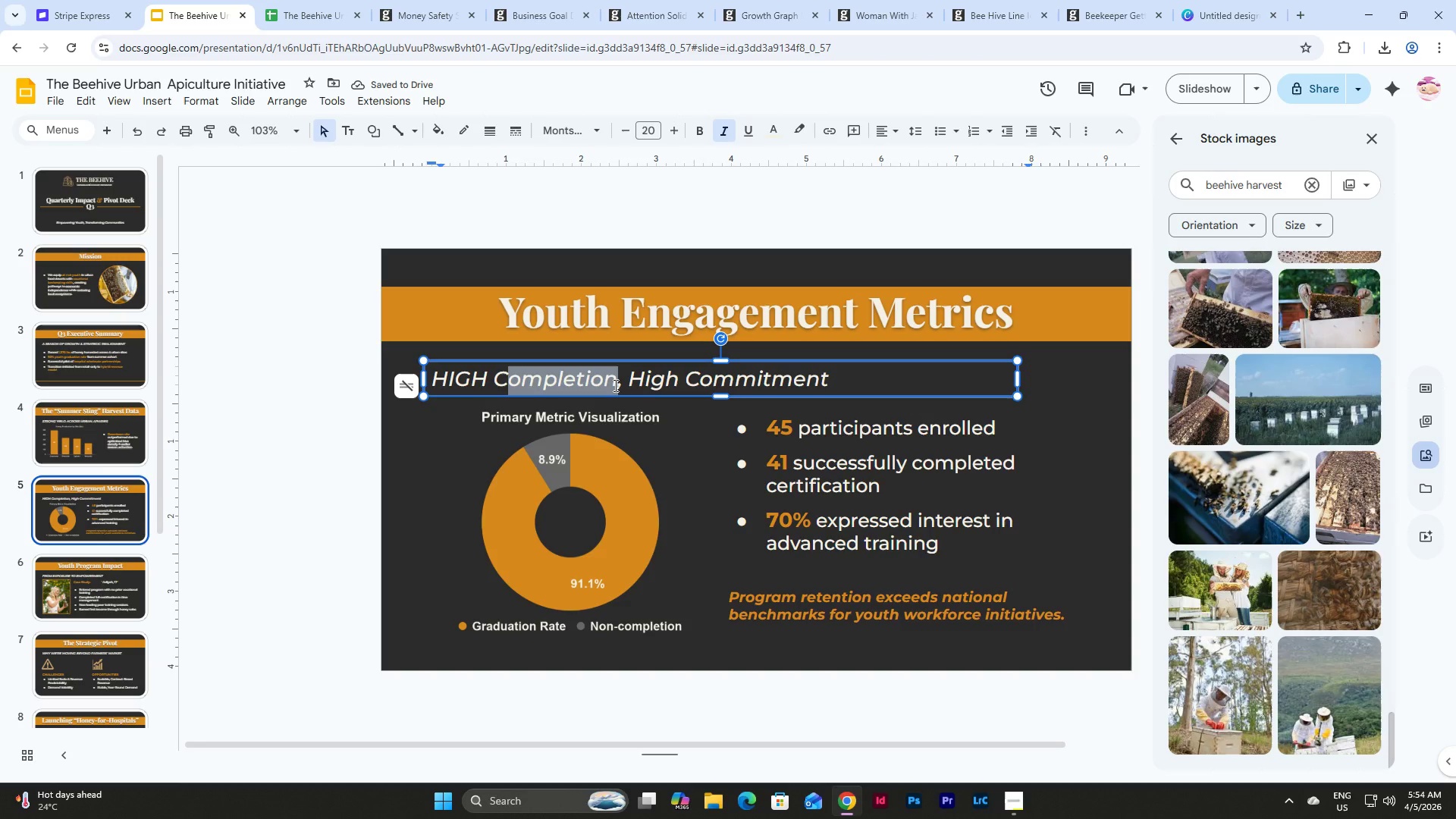 
type(OMPLETION)
 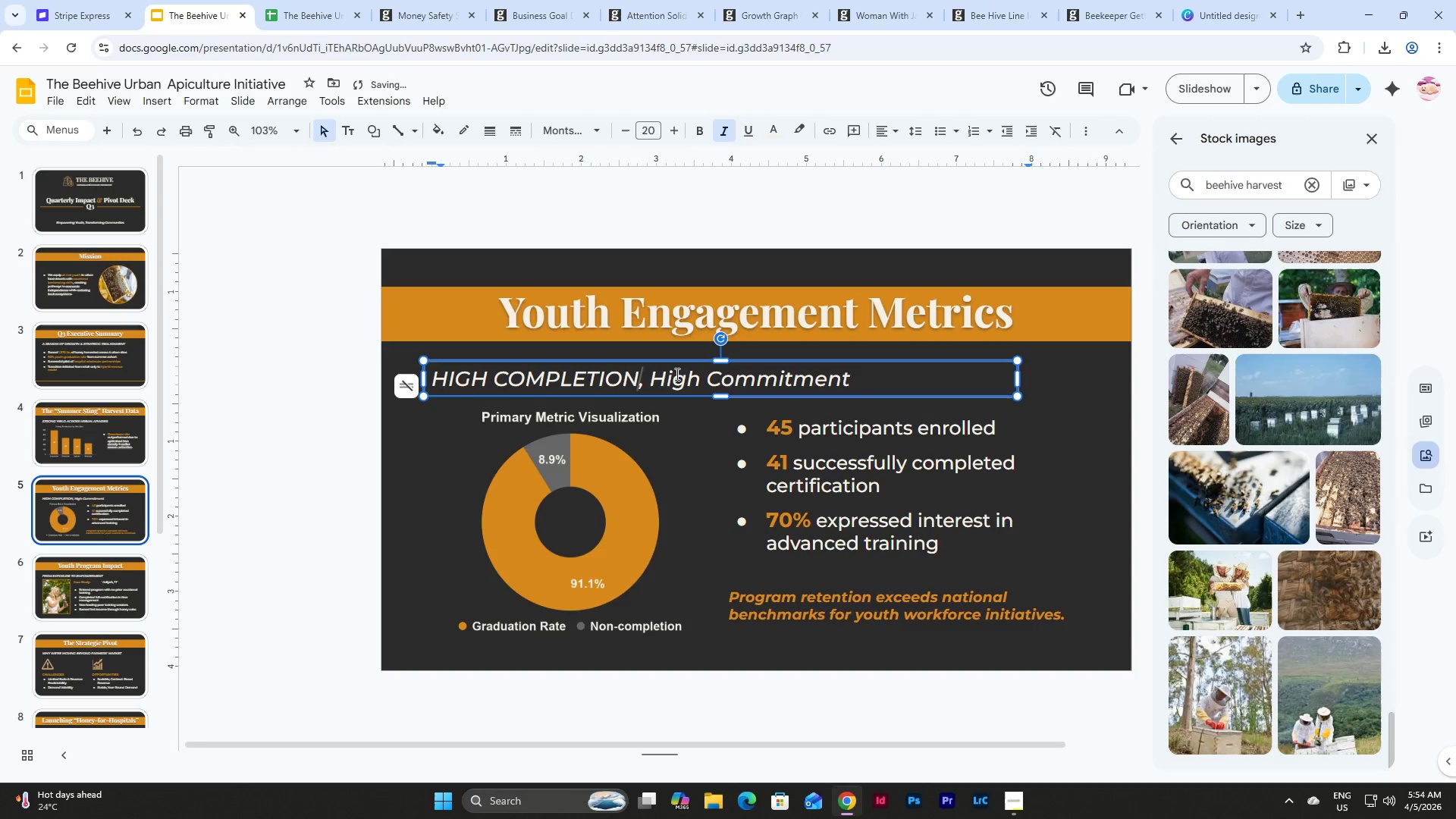 
left_click_drag(start_coordinate=[651, 376], to_coordinate=[849, 375])
 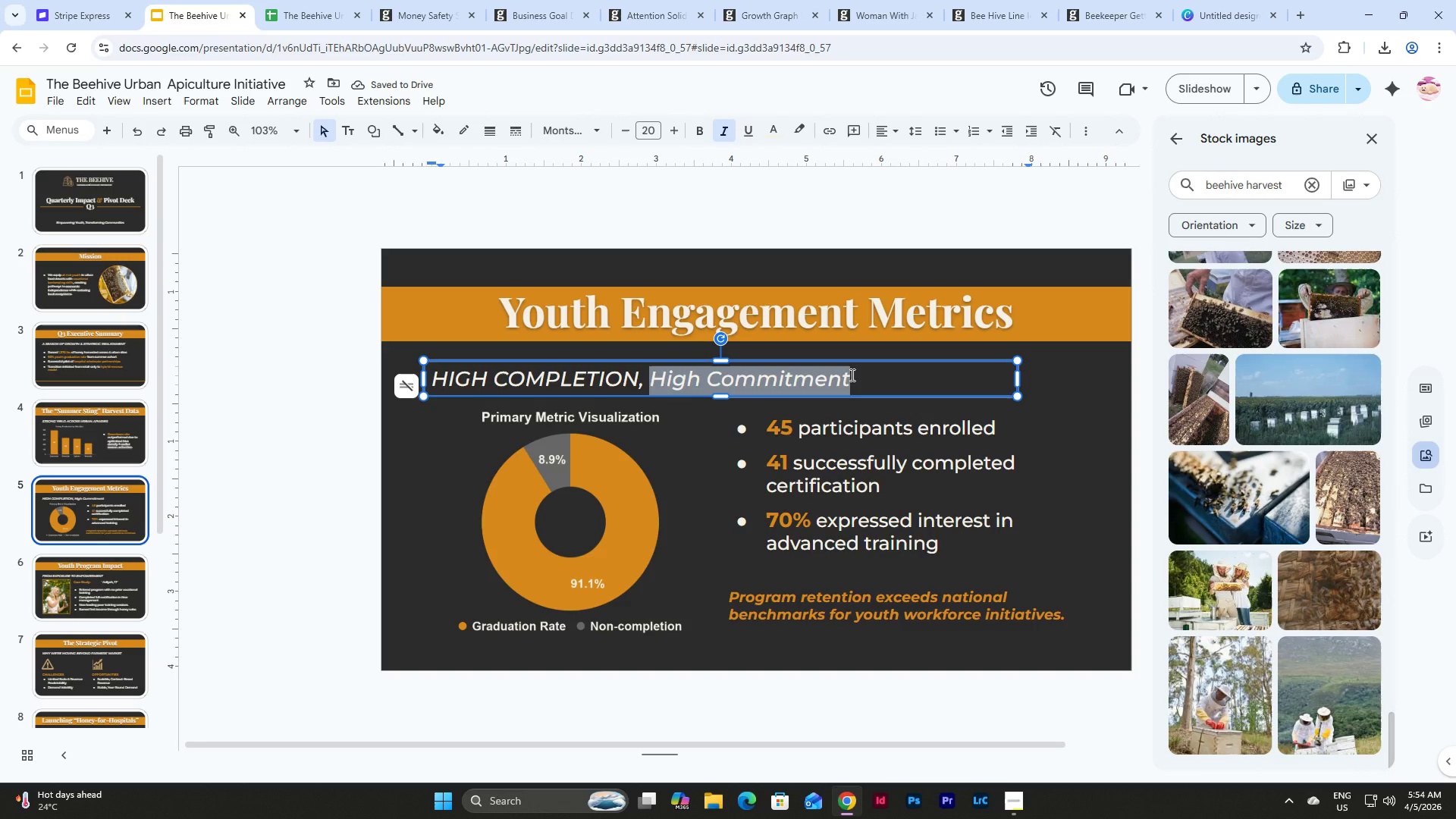 
type(HIGH COMMITMENT)
 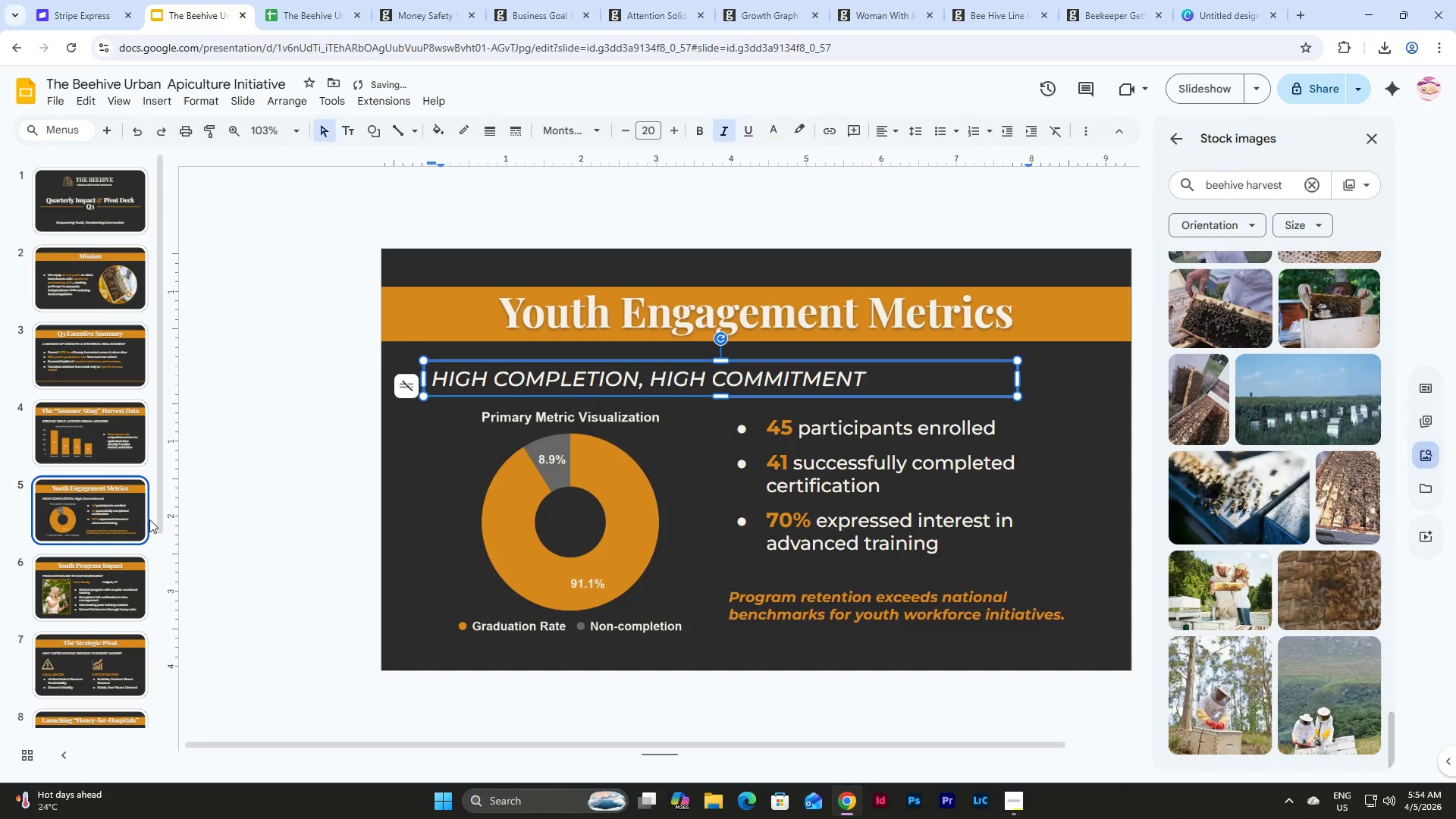 
left_click([57, 588])
 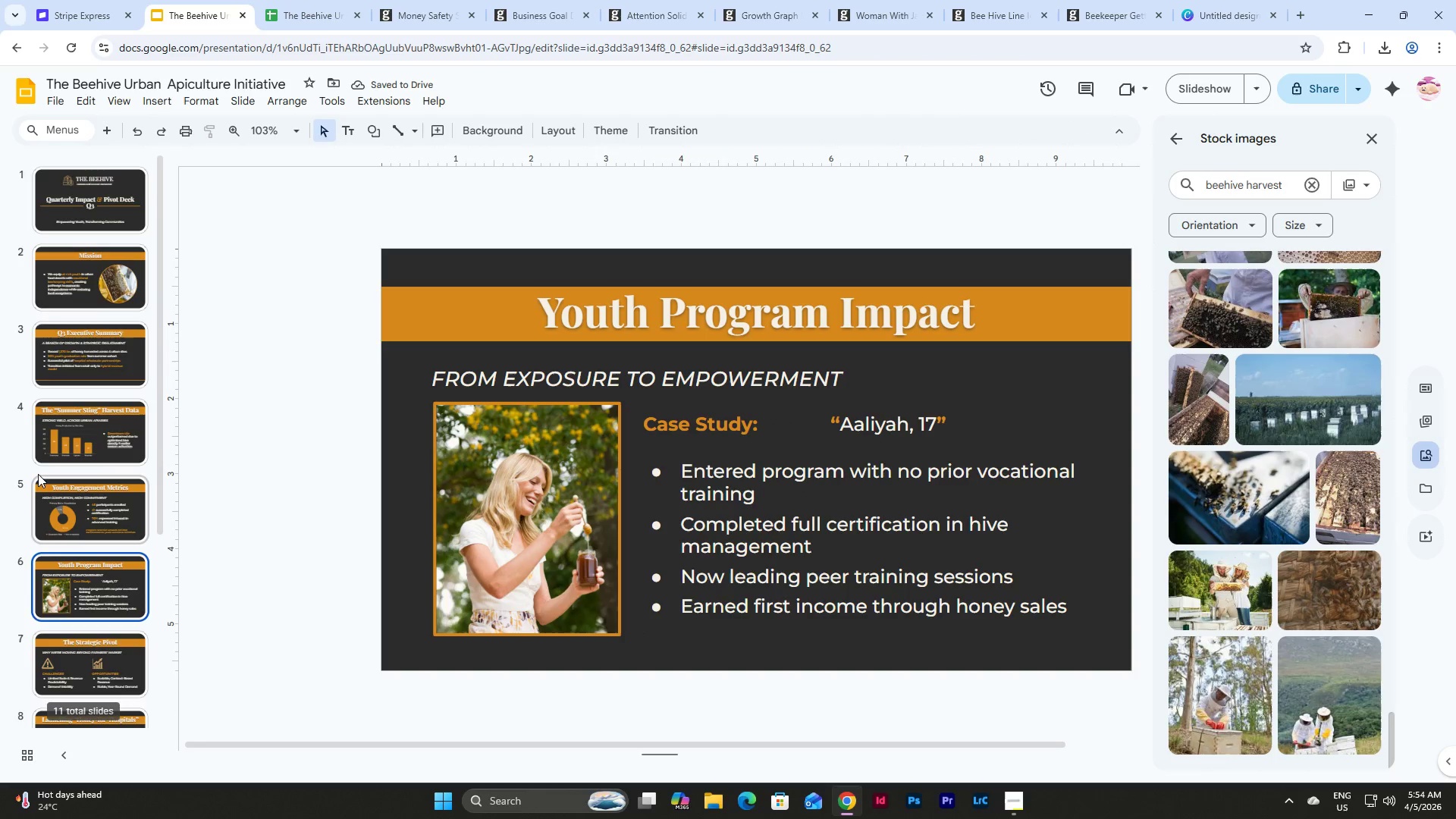 
scroll: coordinate [38, 474], scroll_direction: down, amount: 3.0
 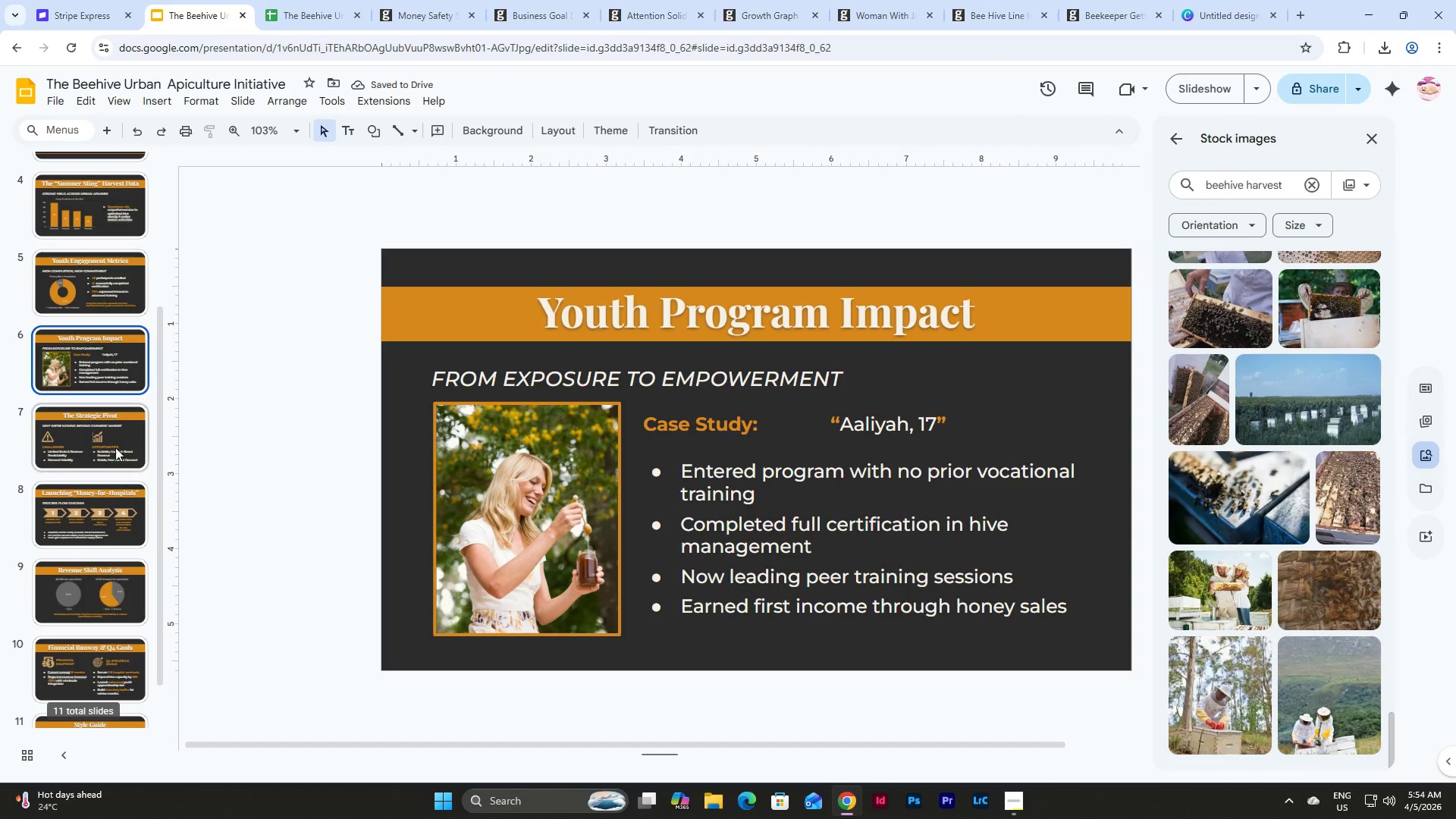 
left_click([112, 442])
 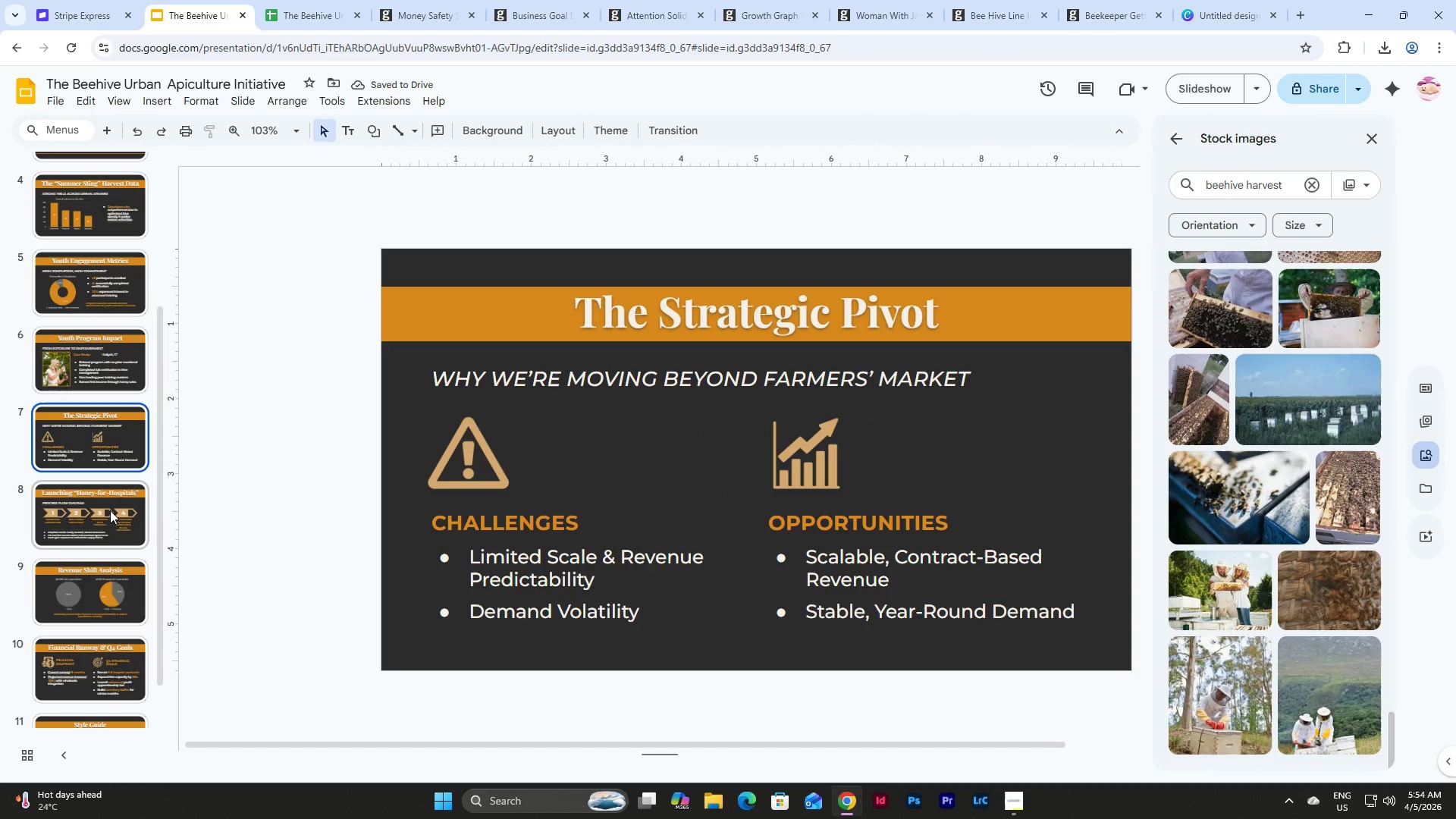 
left_click([110, 510])
 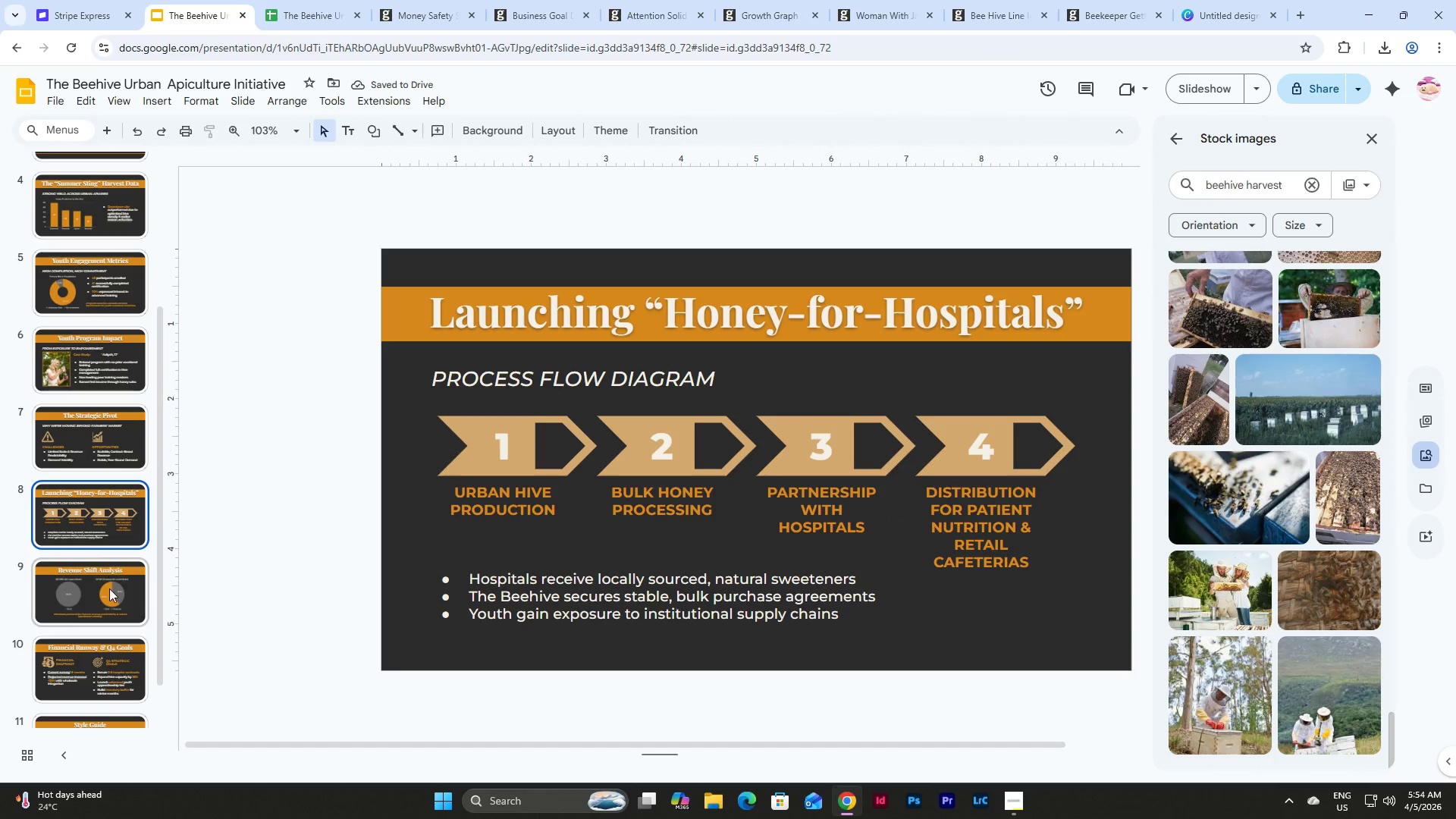 
left_click([109, 588])
 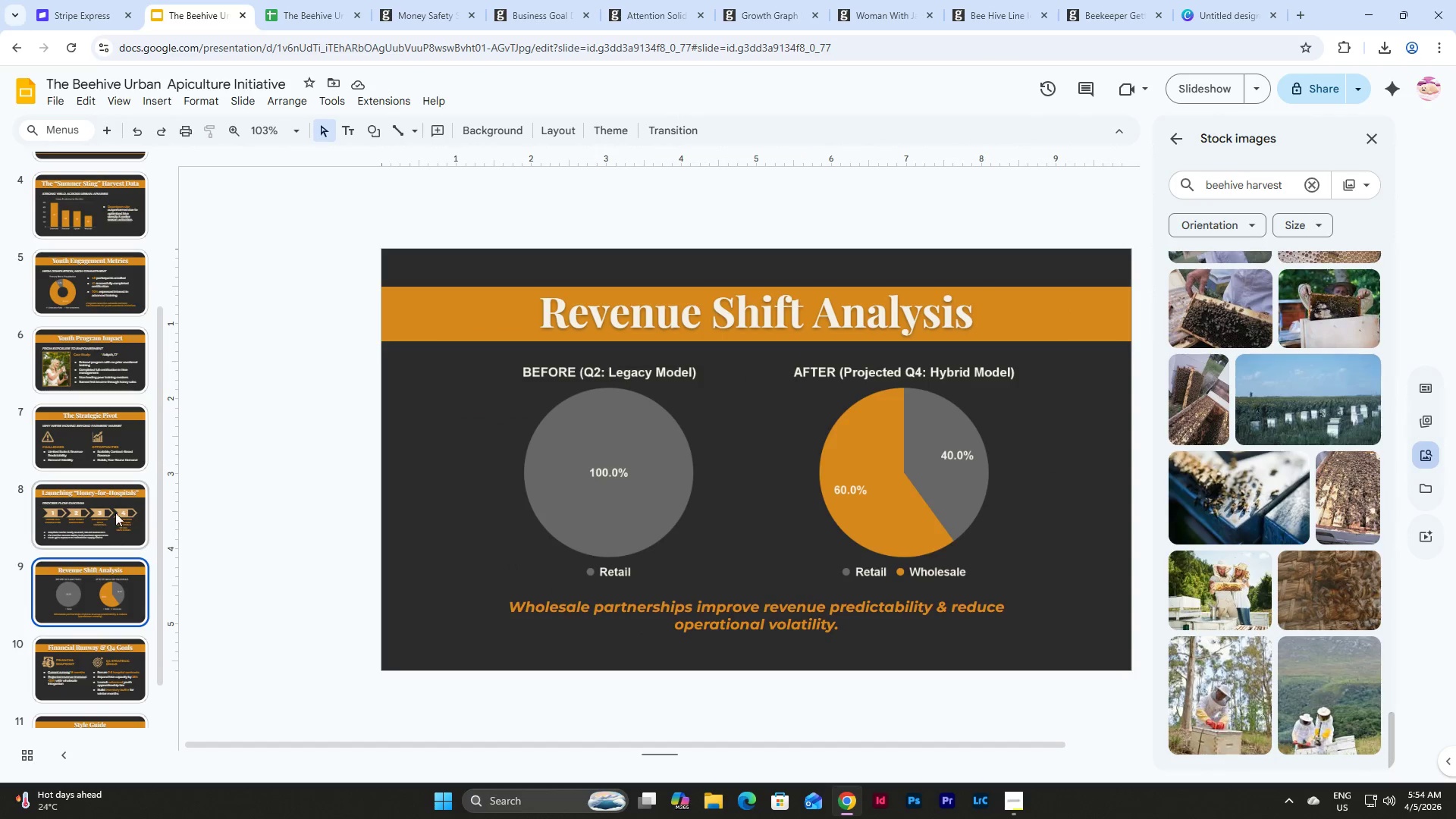 
scroll: coordinate [115, 513], scroll_direction: down, amount: 1.0
 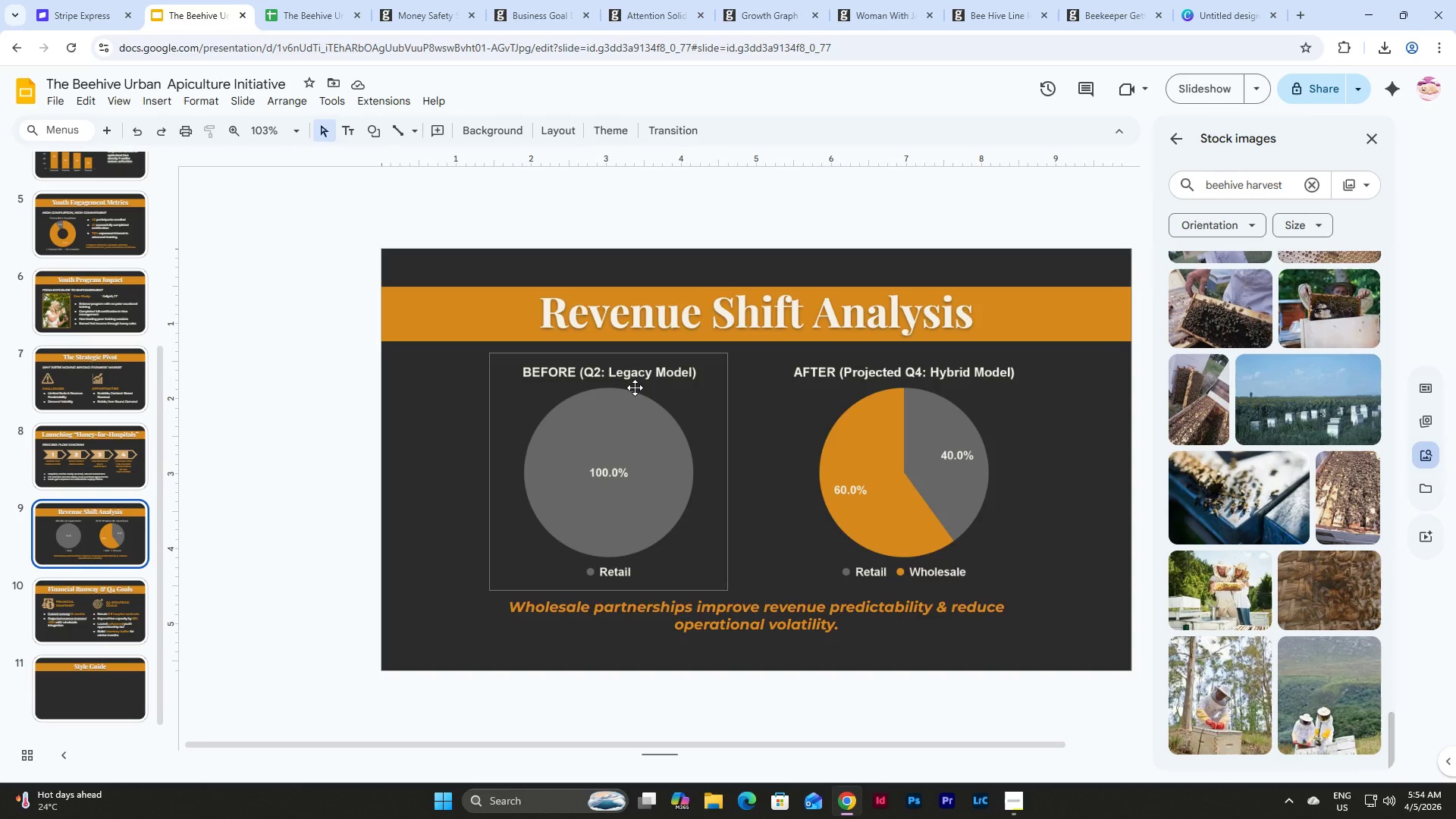 
left_click([635, 388])
 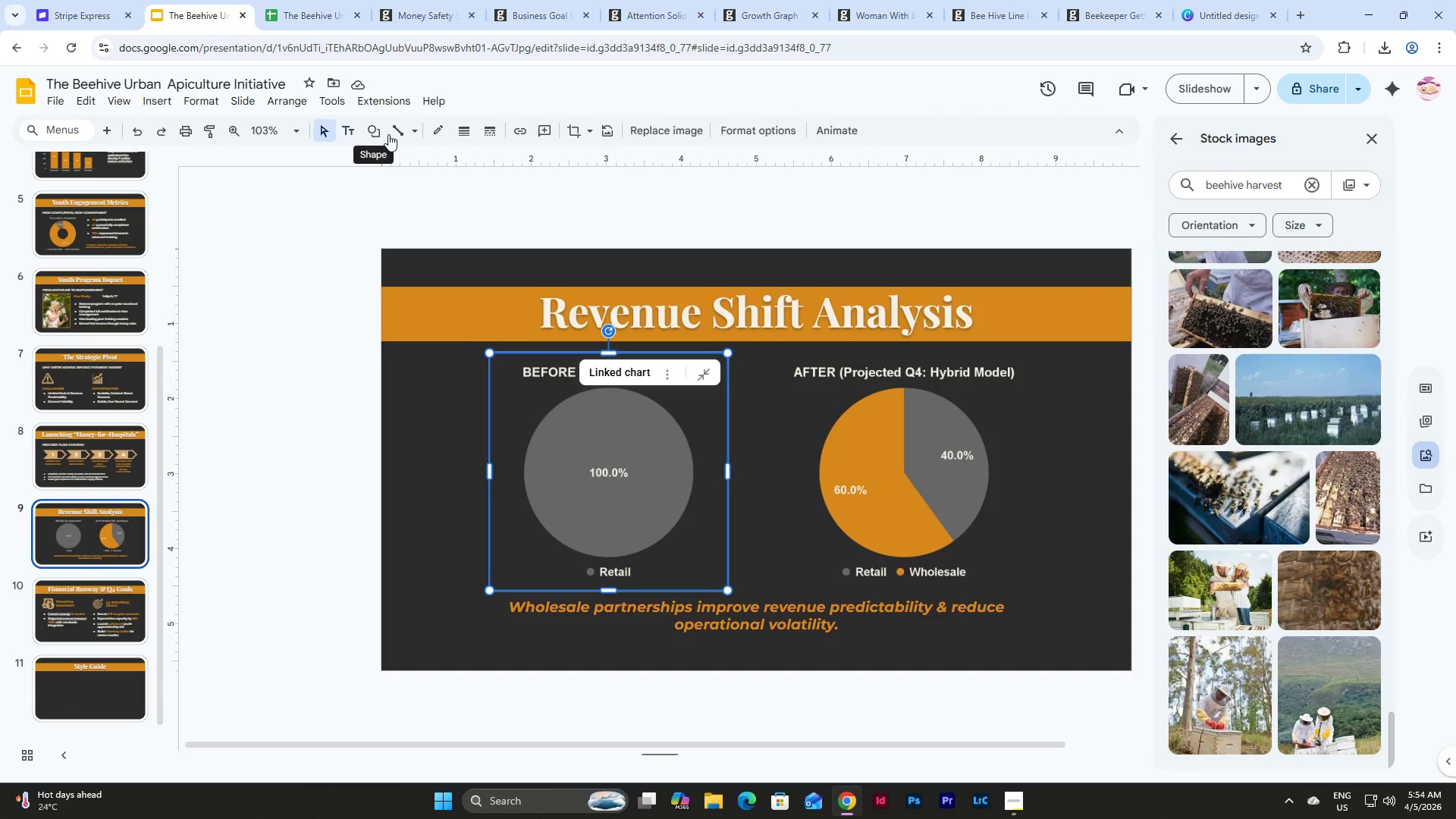 
left_click([457, 131])
 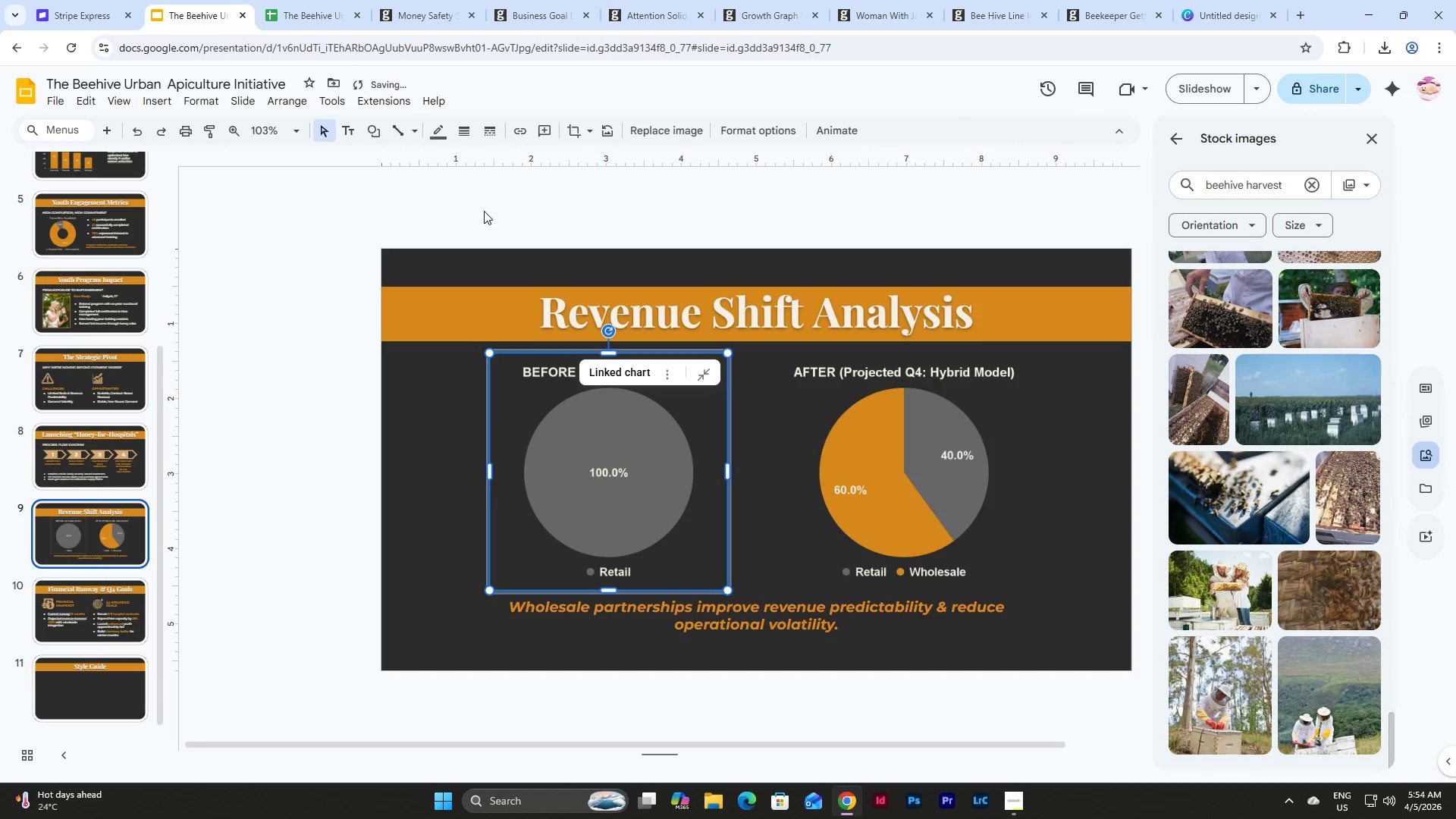 
left_click([435, 135])
 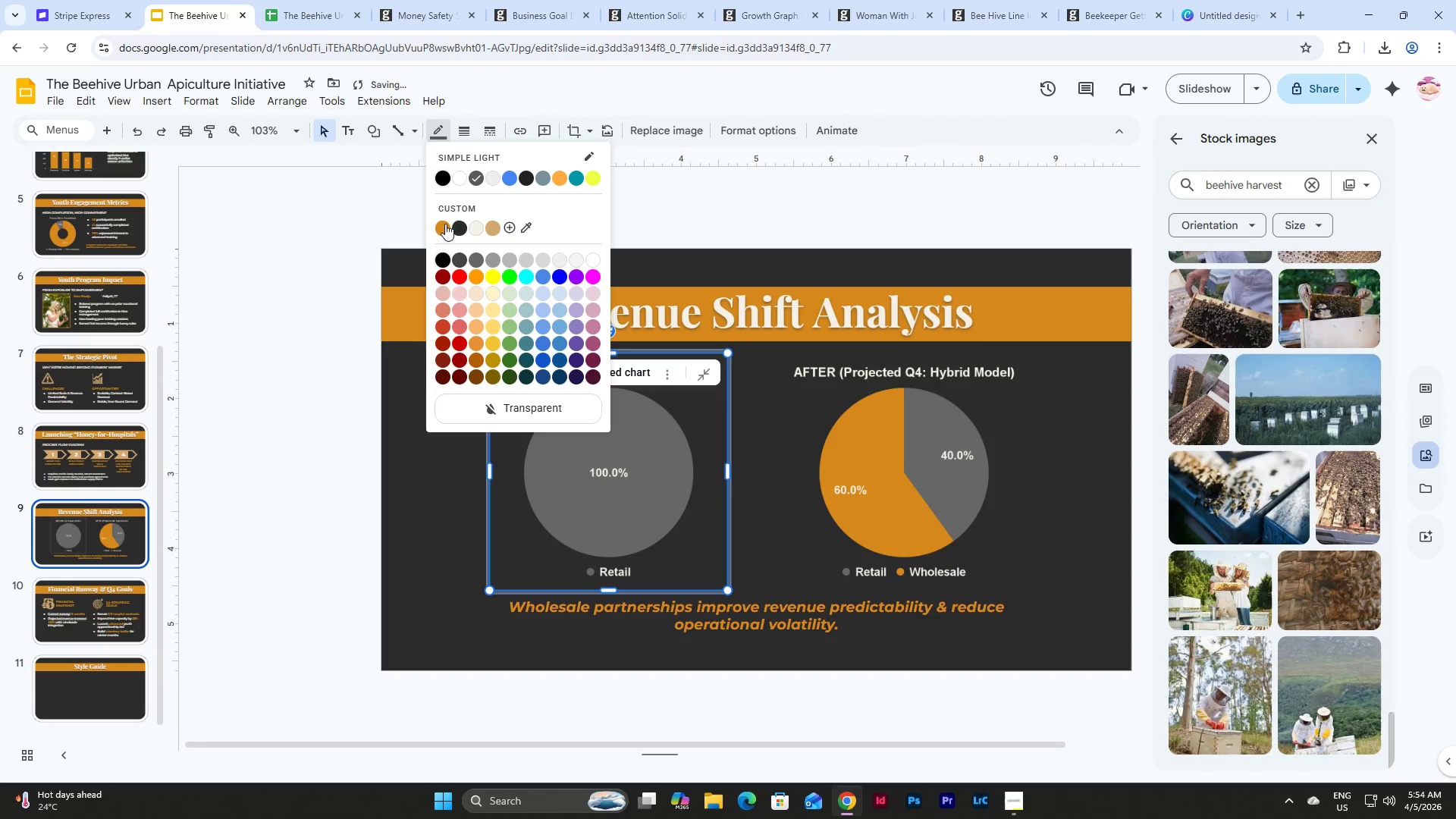 
left_click([438, 223])
 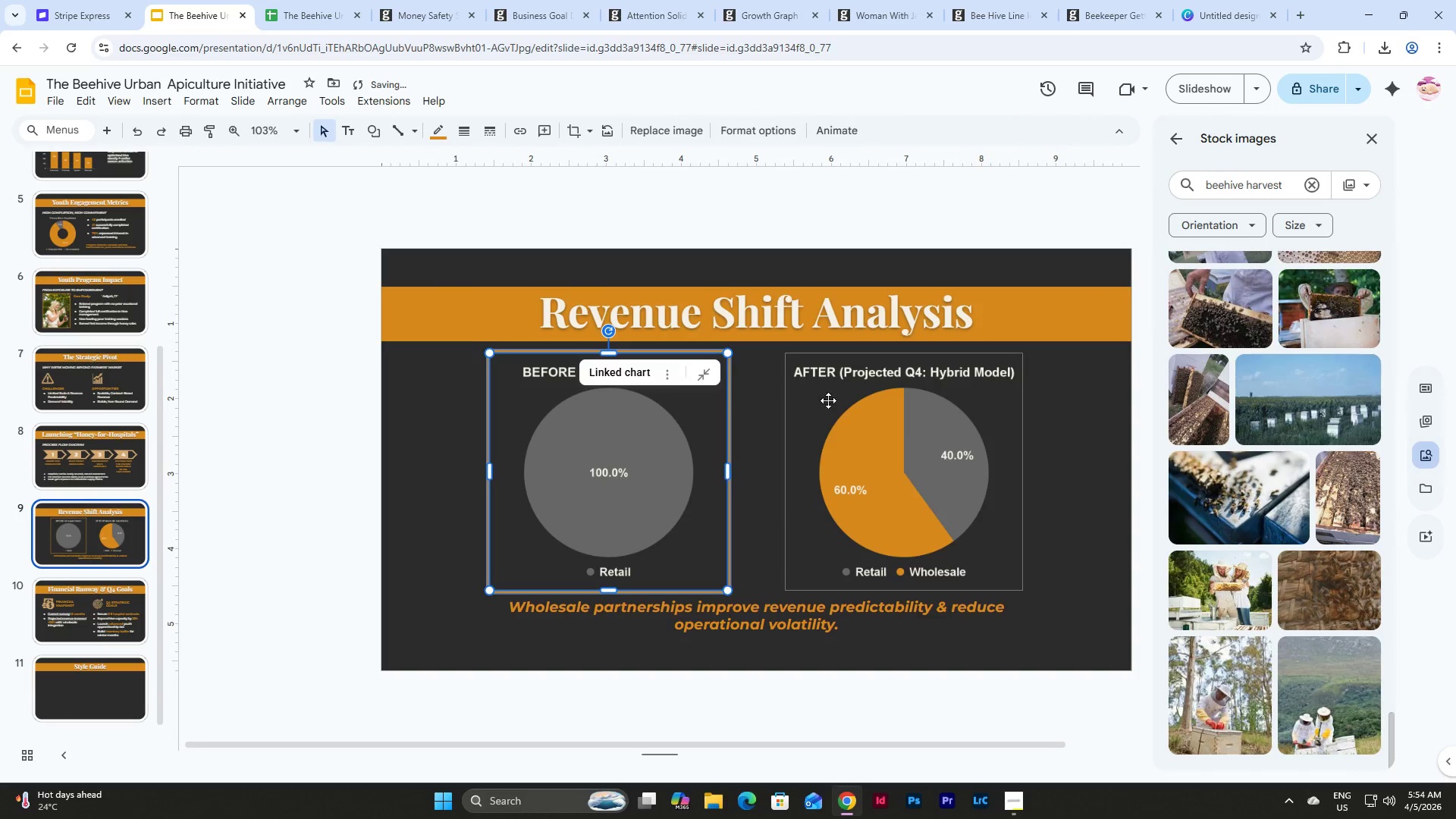 
left_click([901, 428])
 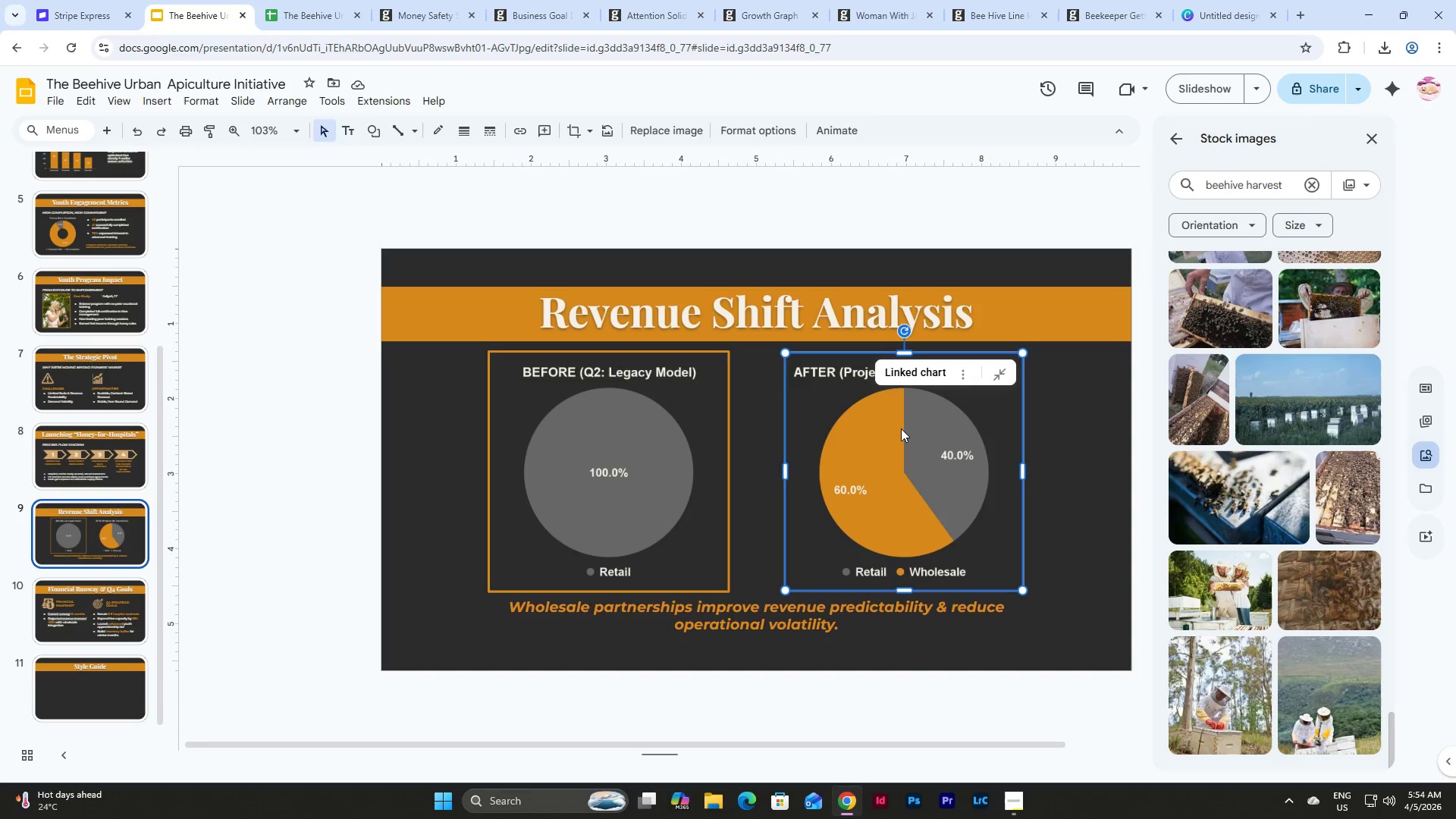 
wait(6.48)
 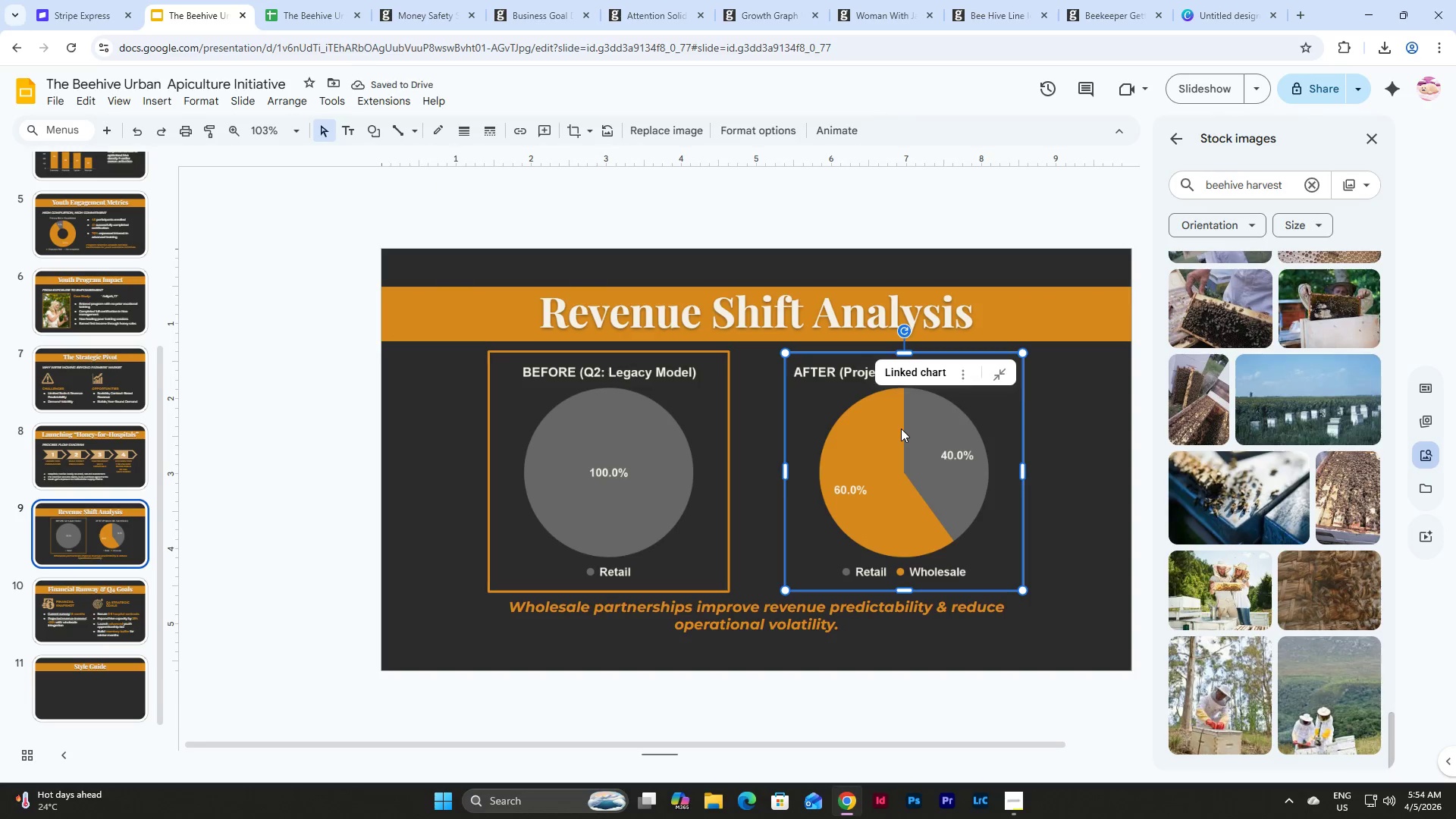 
key(Control+Z)
 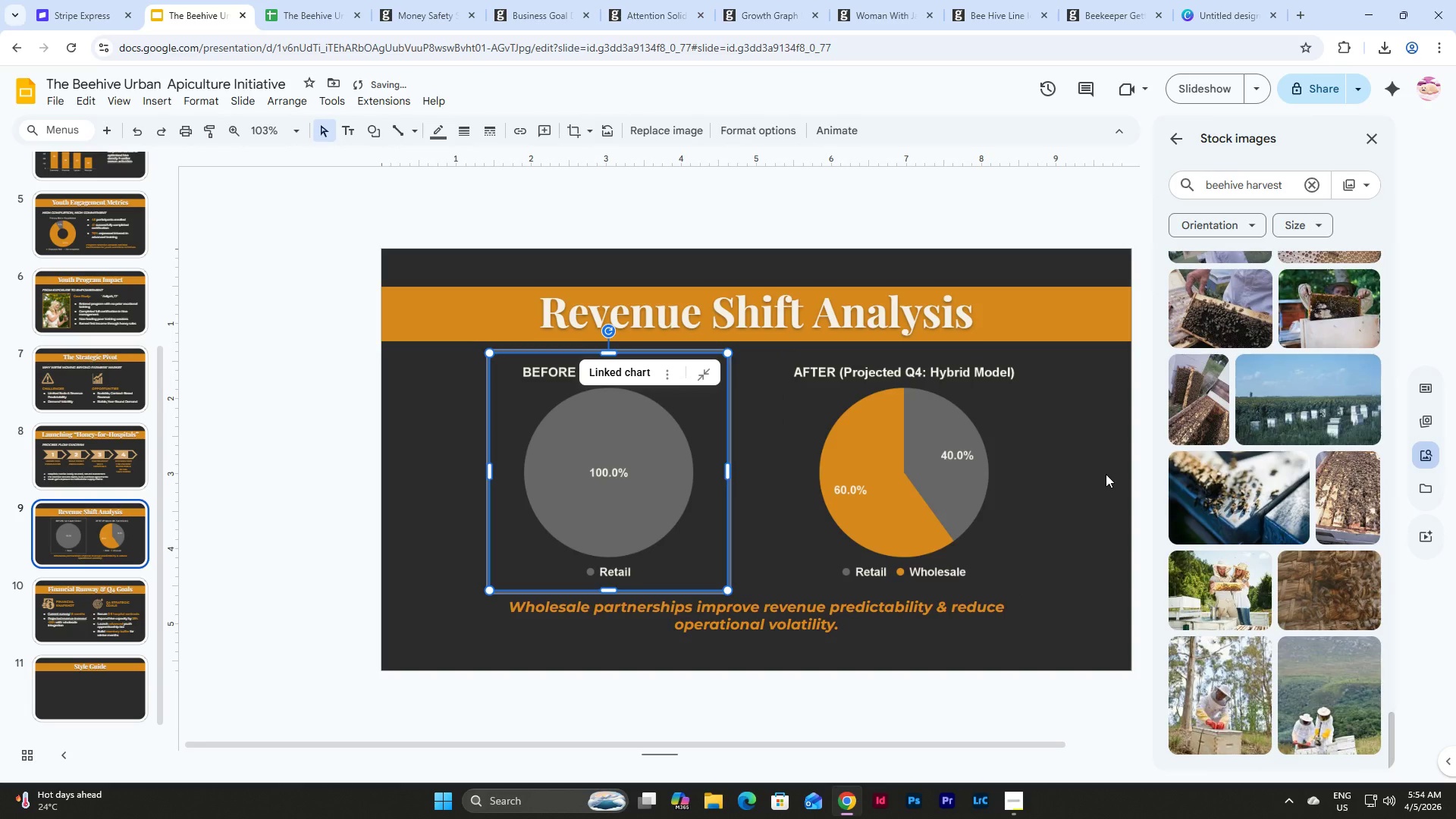 
left_click([1106, 474])
 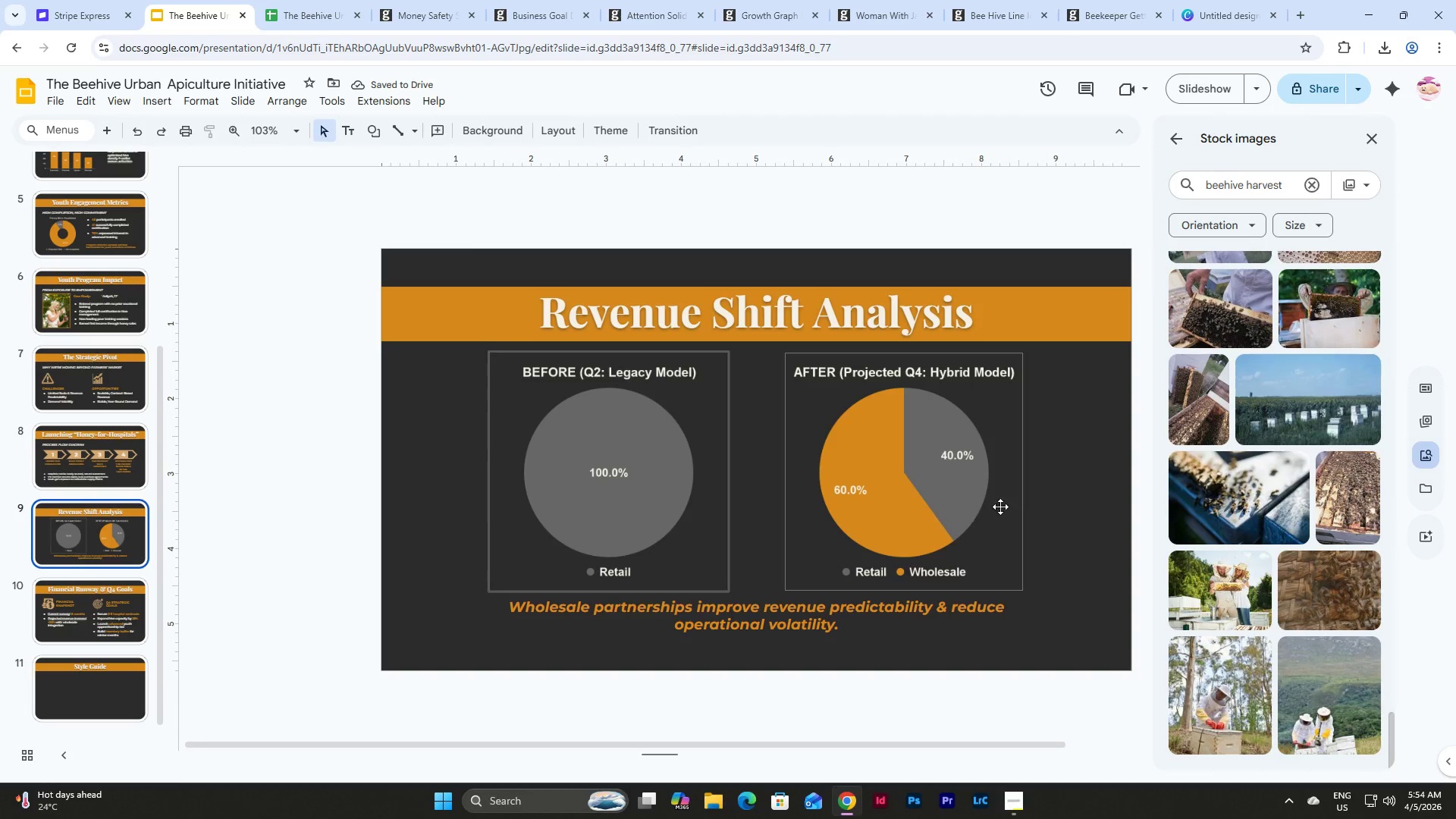 
left_click([1053, 488])
 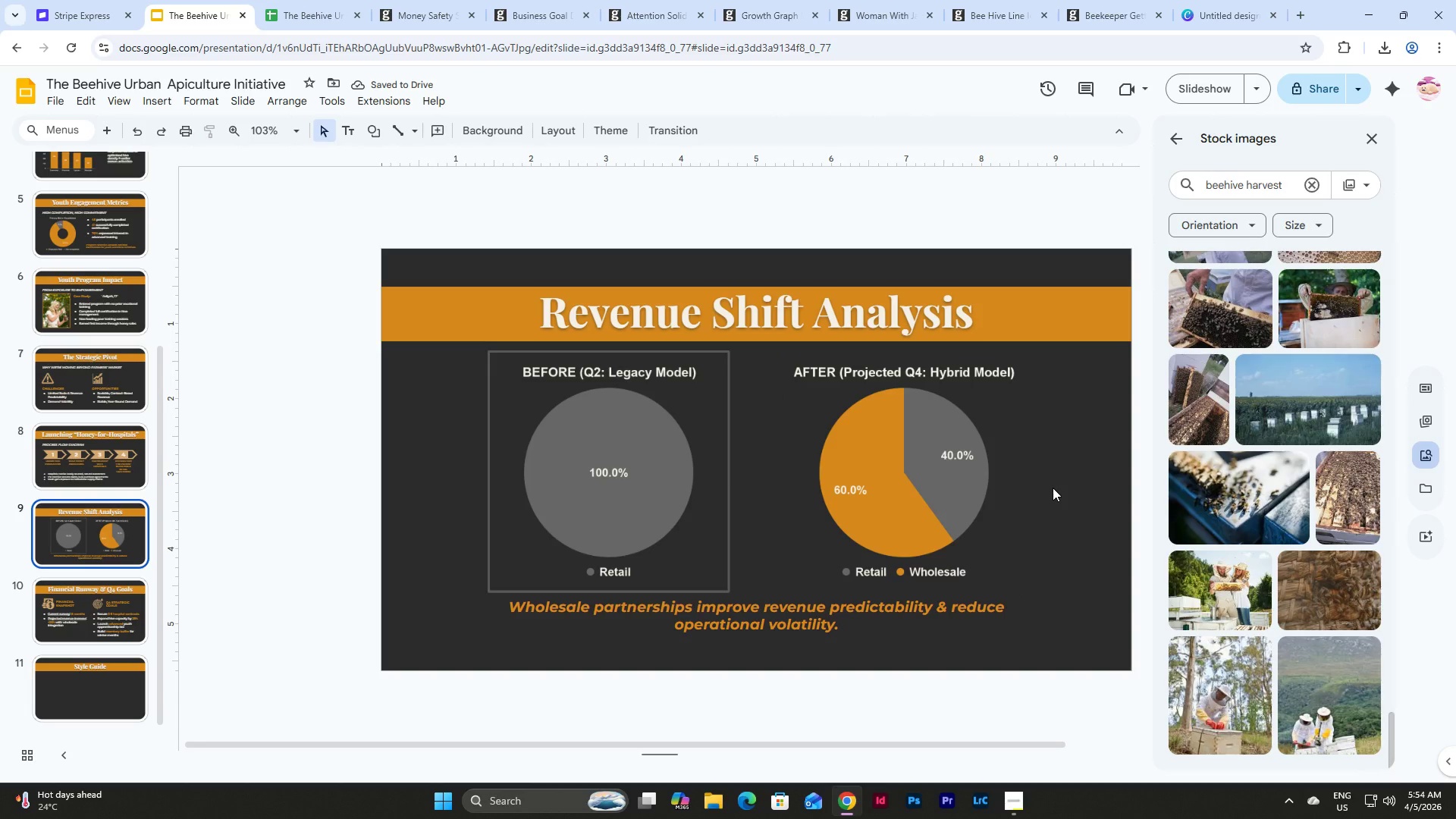 
key(Control+Z)
 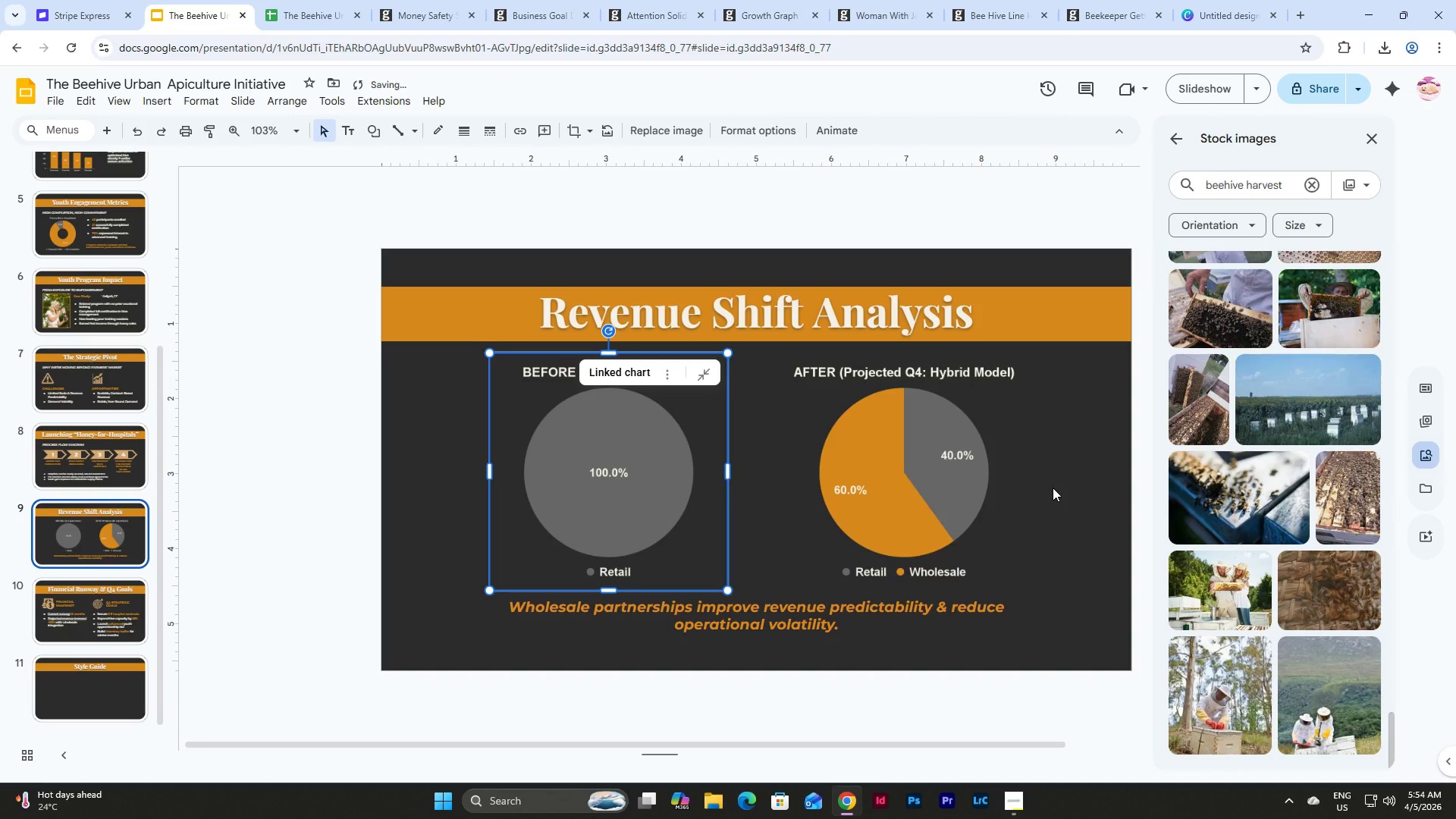 
left_click([1053, 488])
 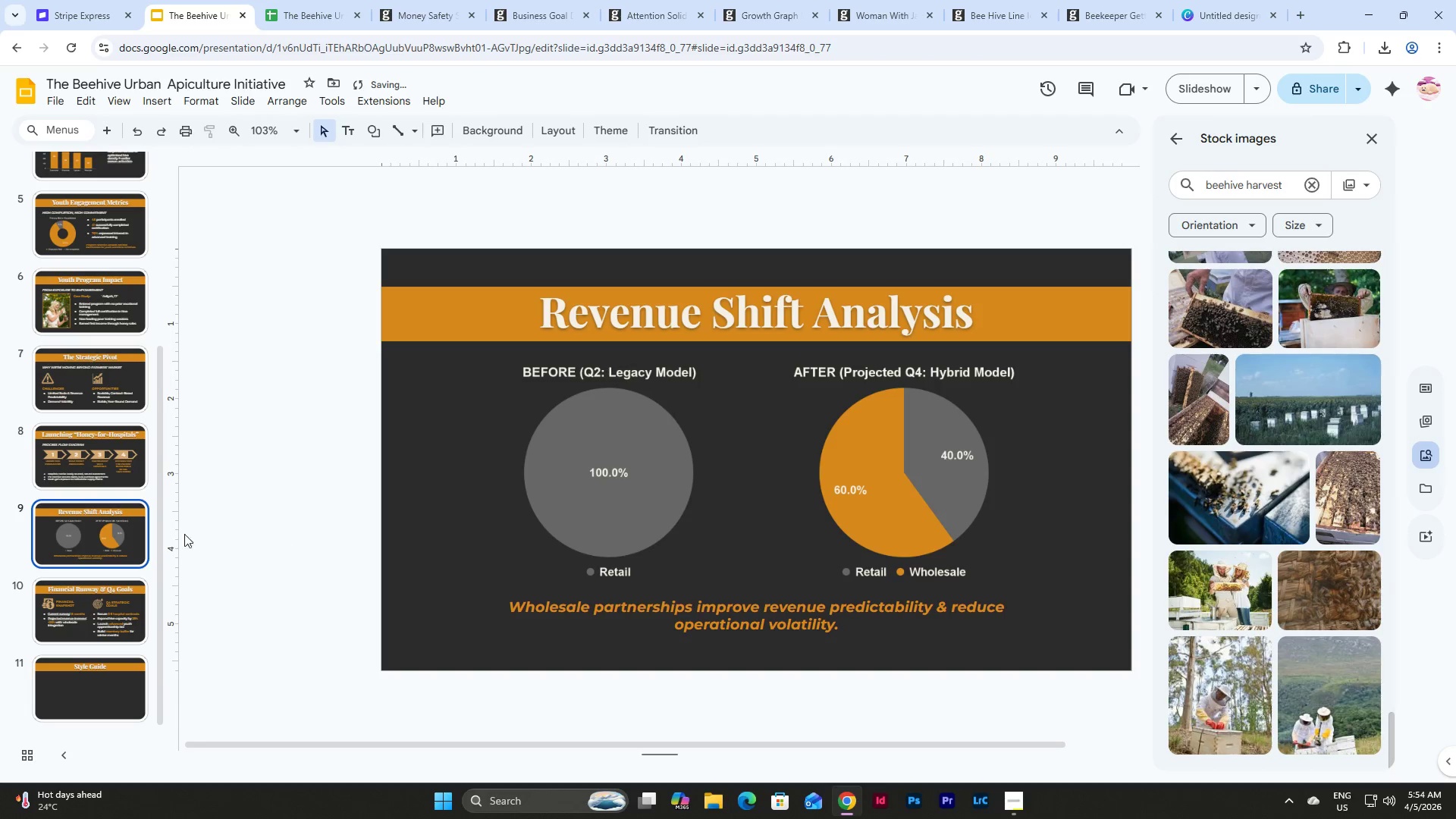 
left_click([75, 586])
 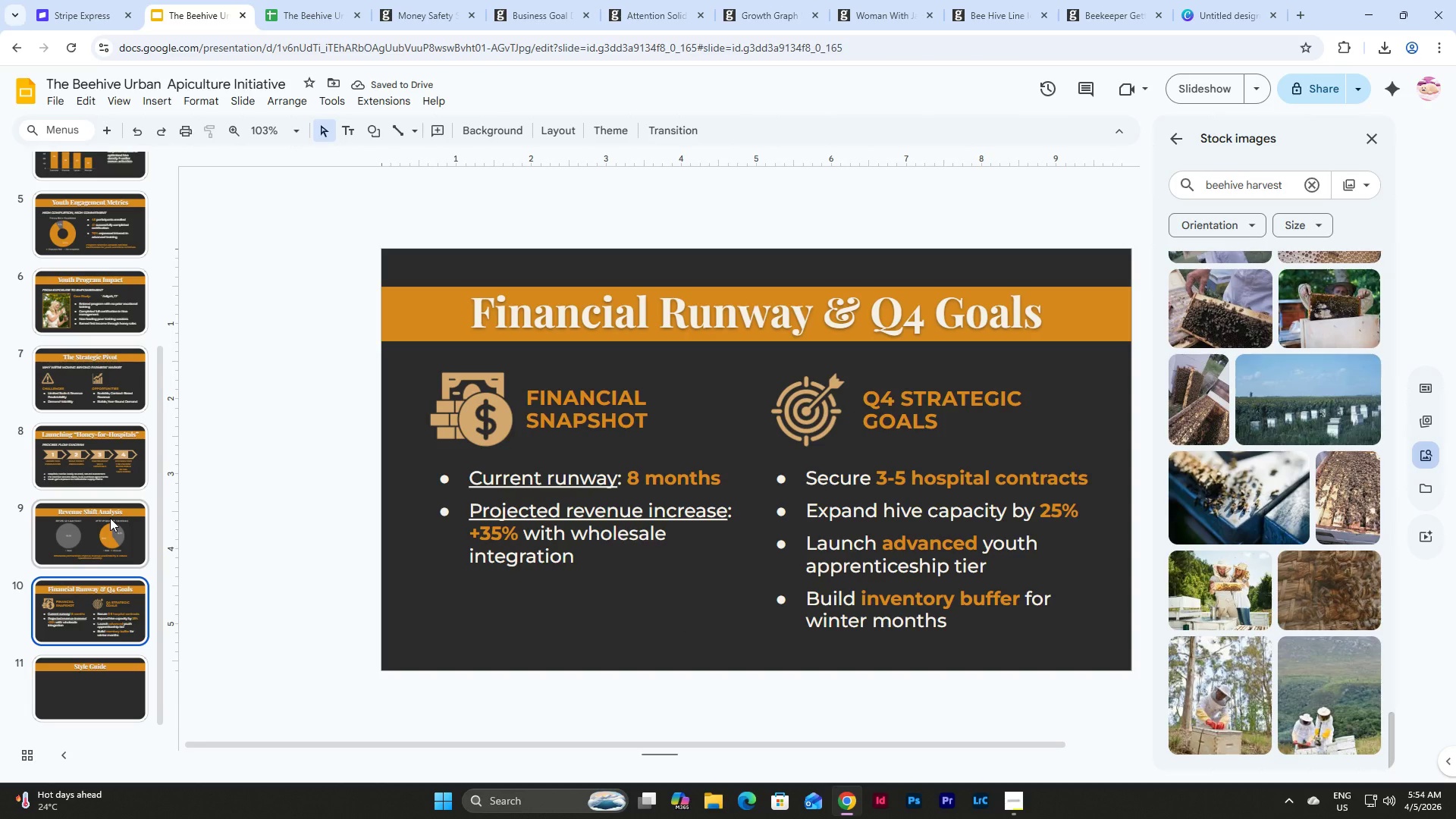 
left_click([110, 518])
 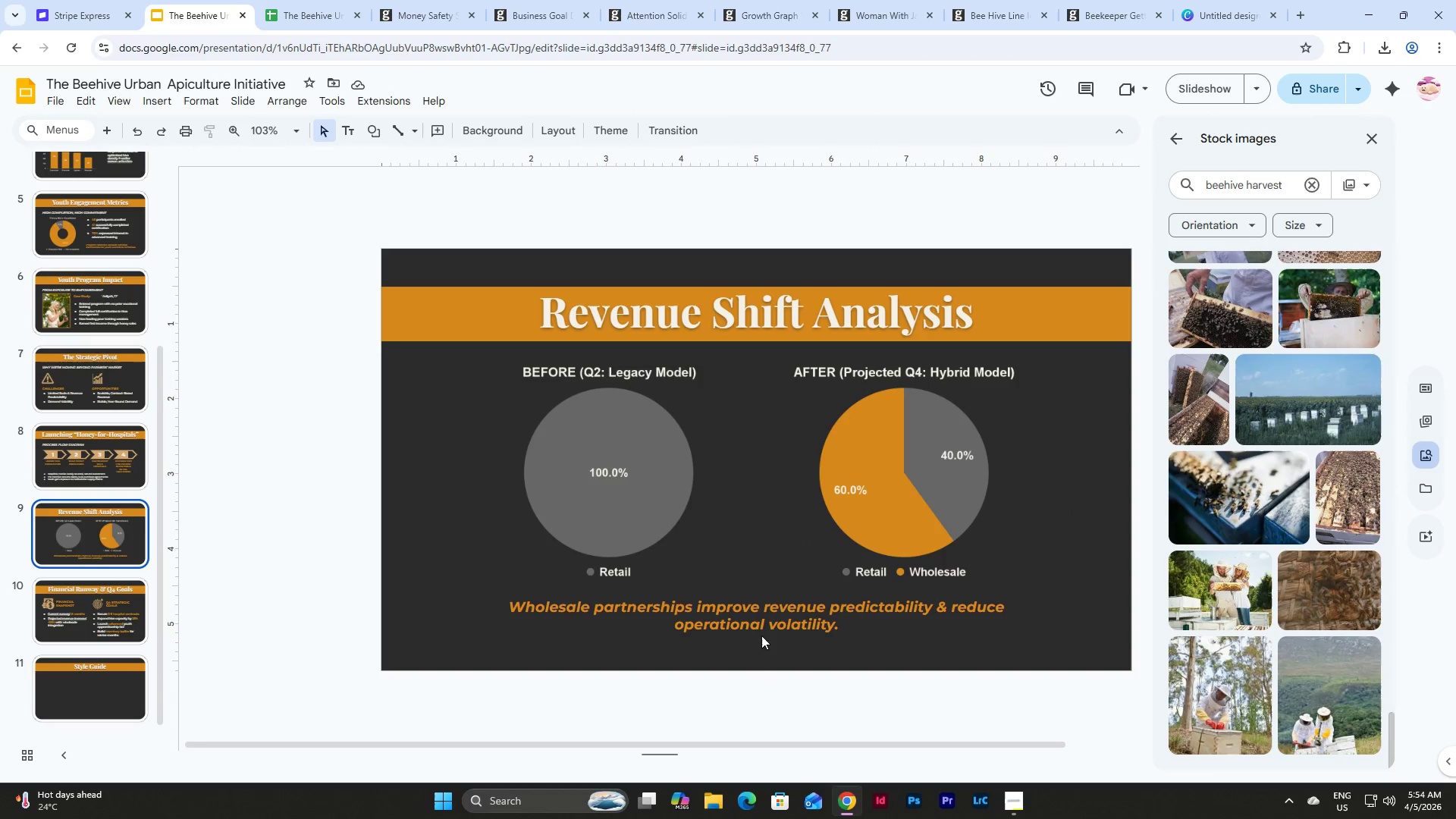 
left_click([761, 629])
 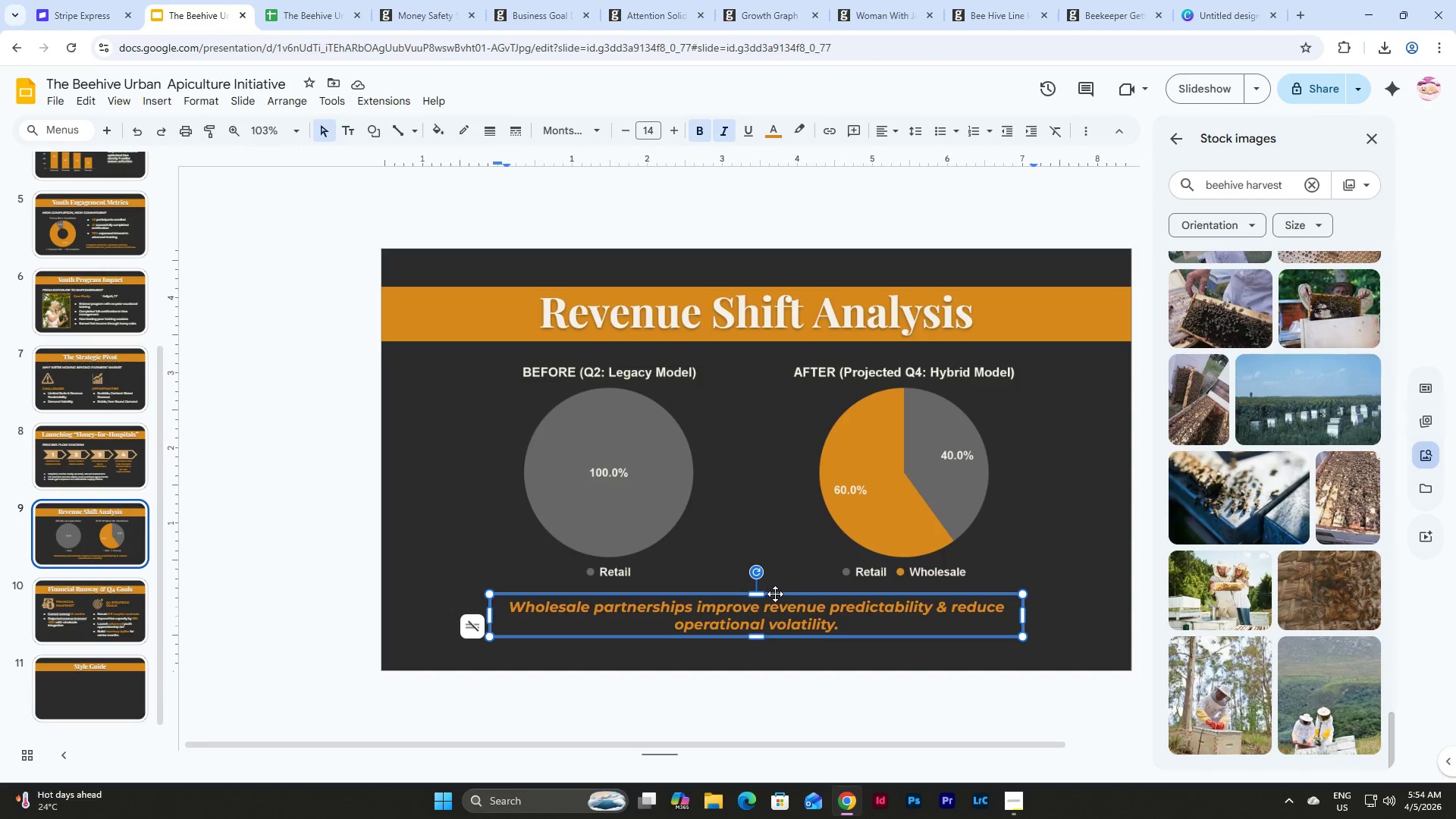 
left_click([775, 594])
 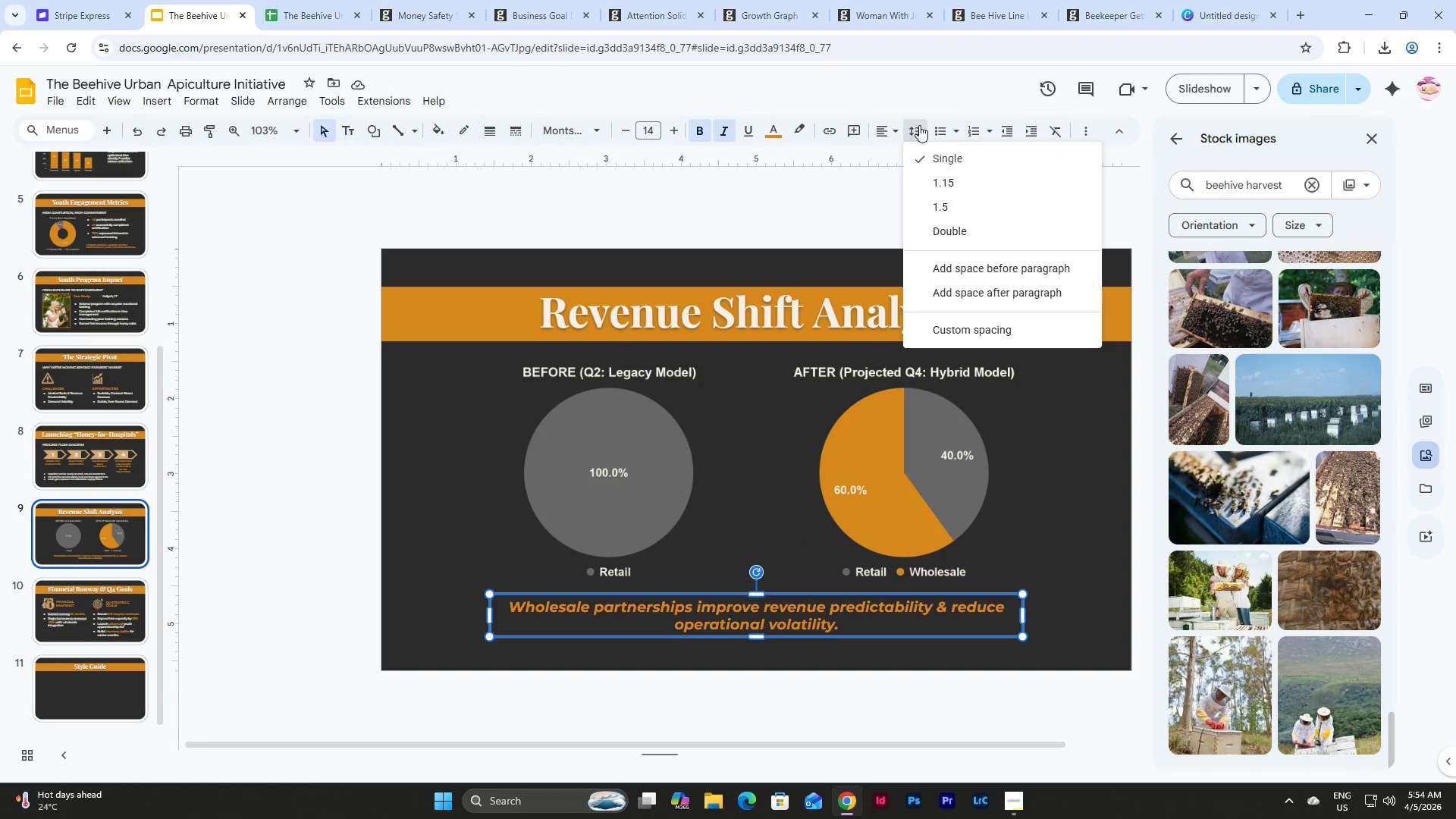 
double_click([919, 125])
 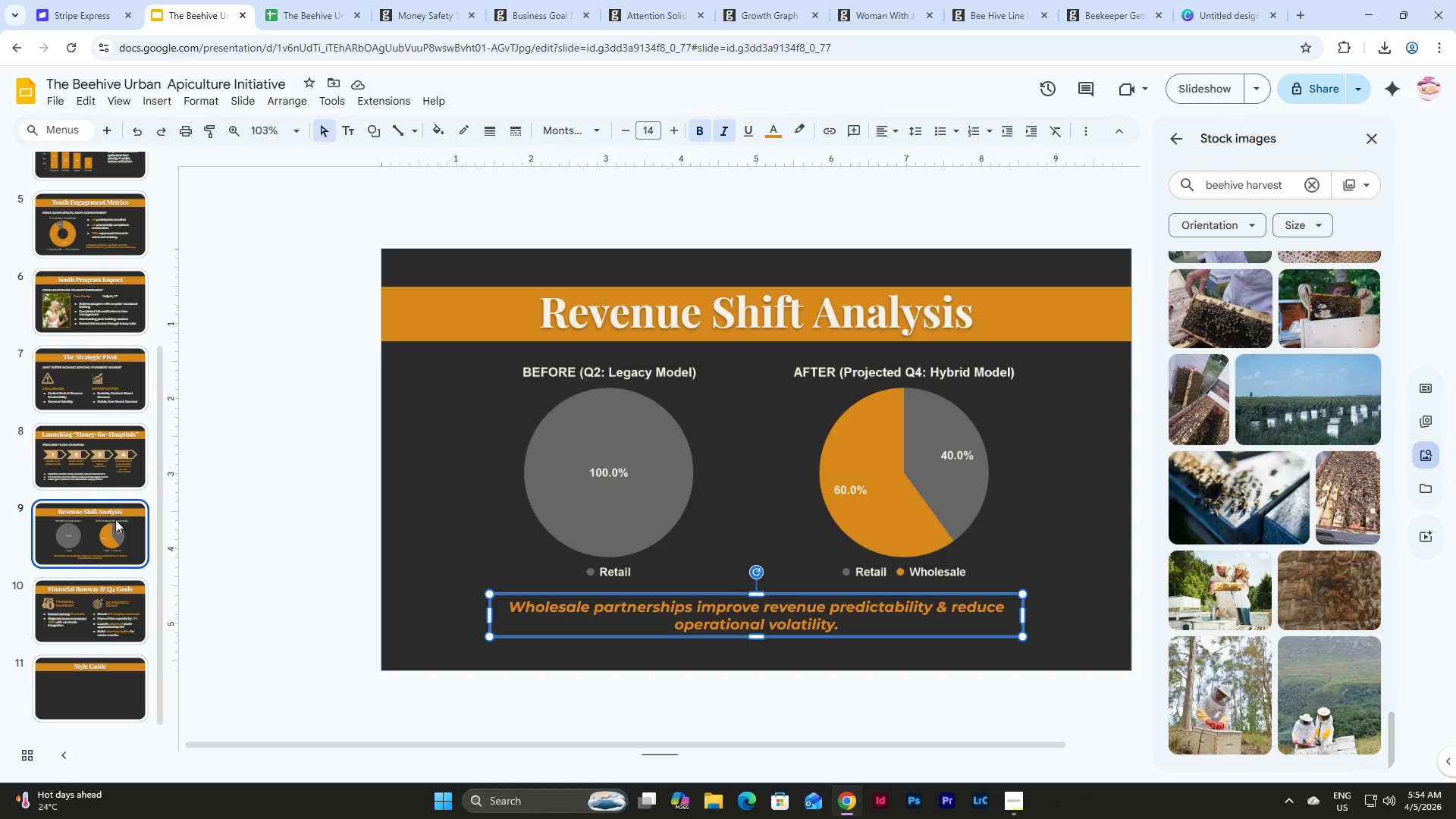 
left_click([80, 536])
 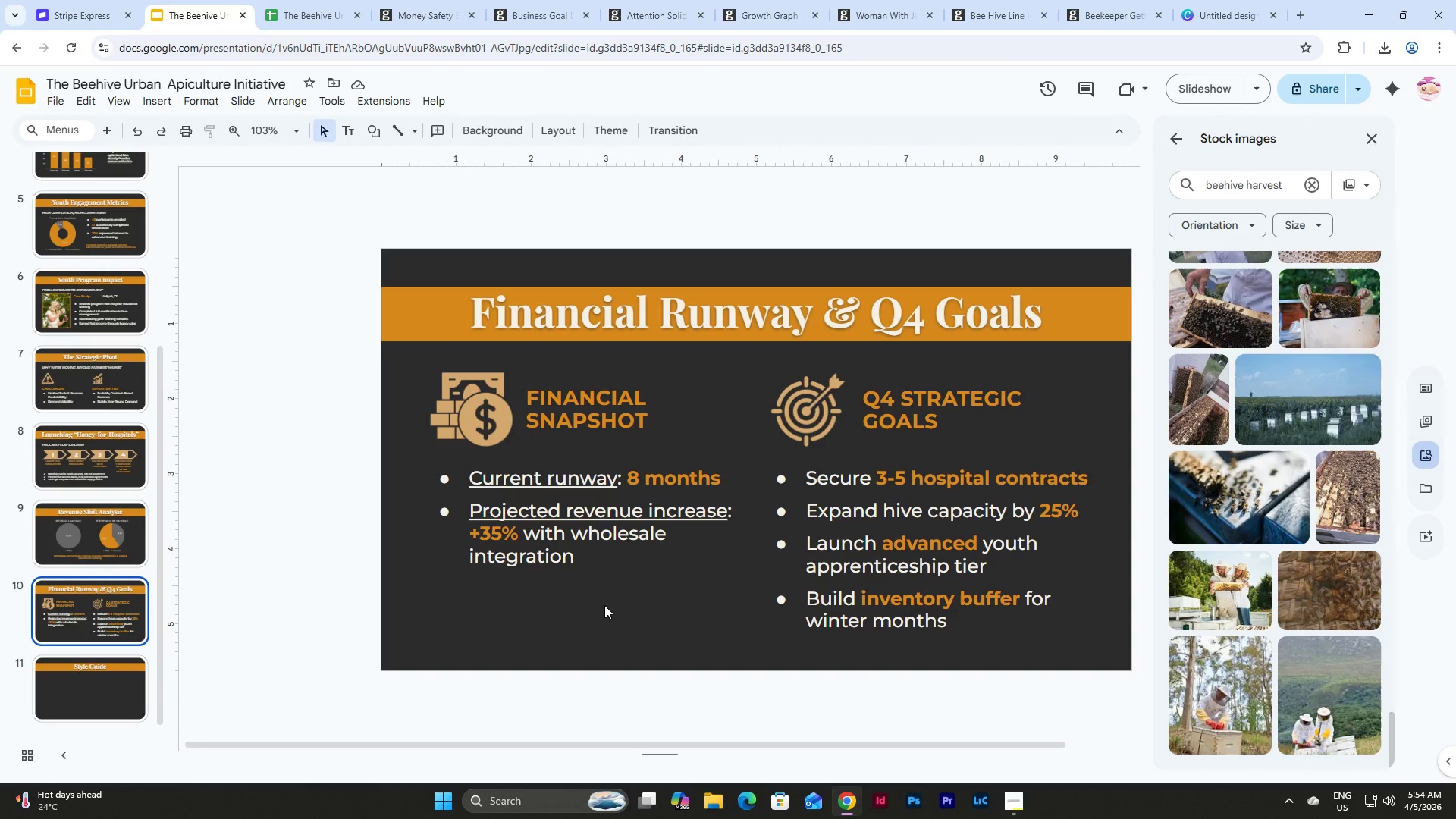 
wait(8.66)
 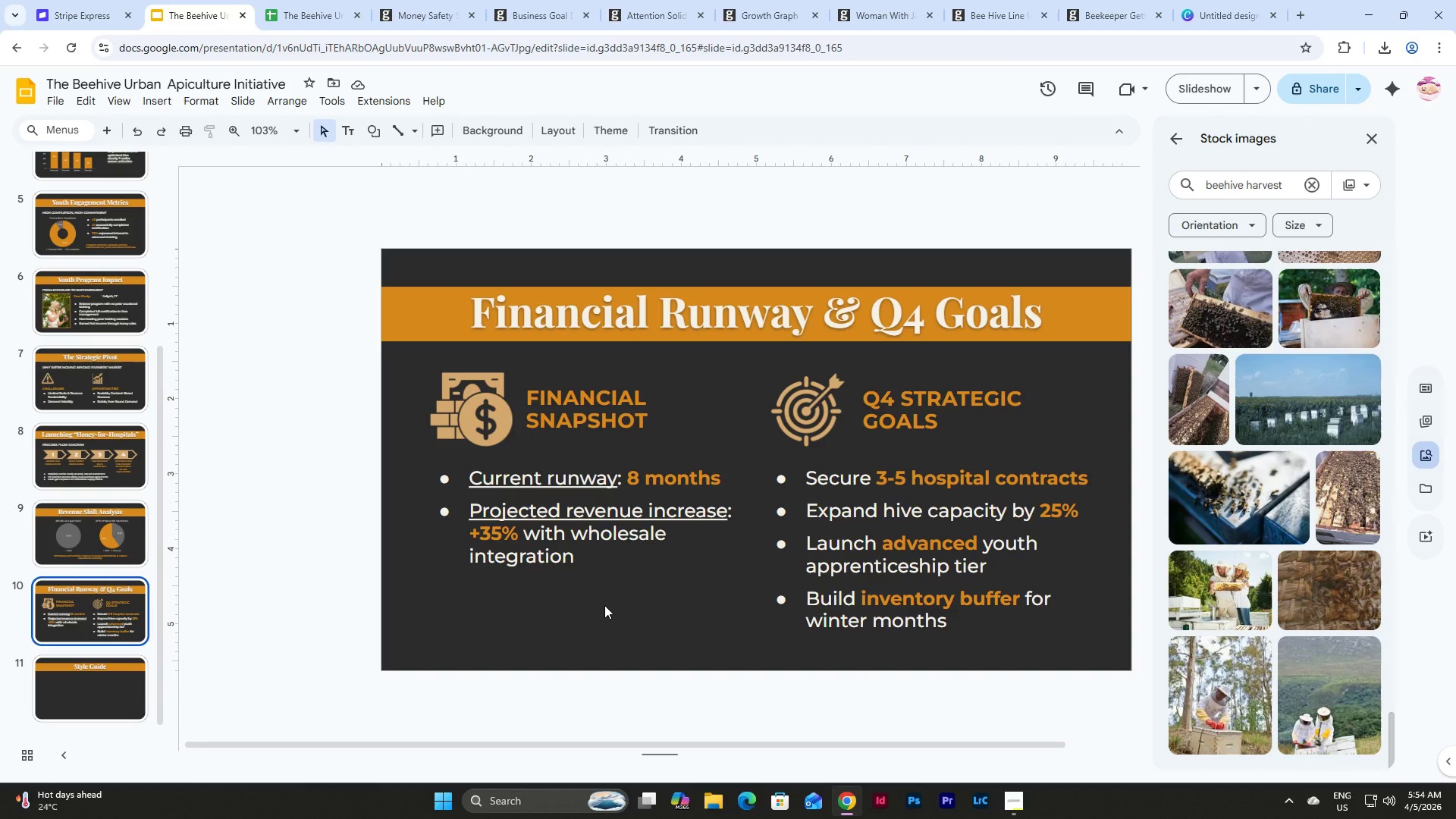 
left_click_drag(start_coordinate=[688, 602], to_coordinate=[426, 388])
 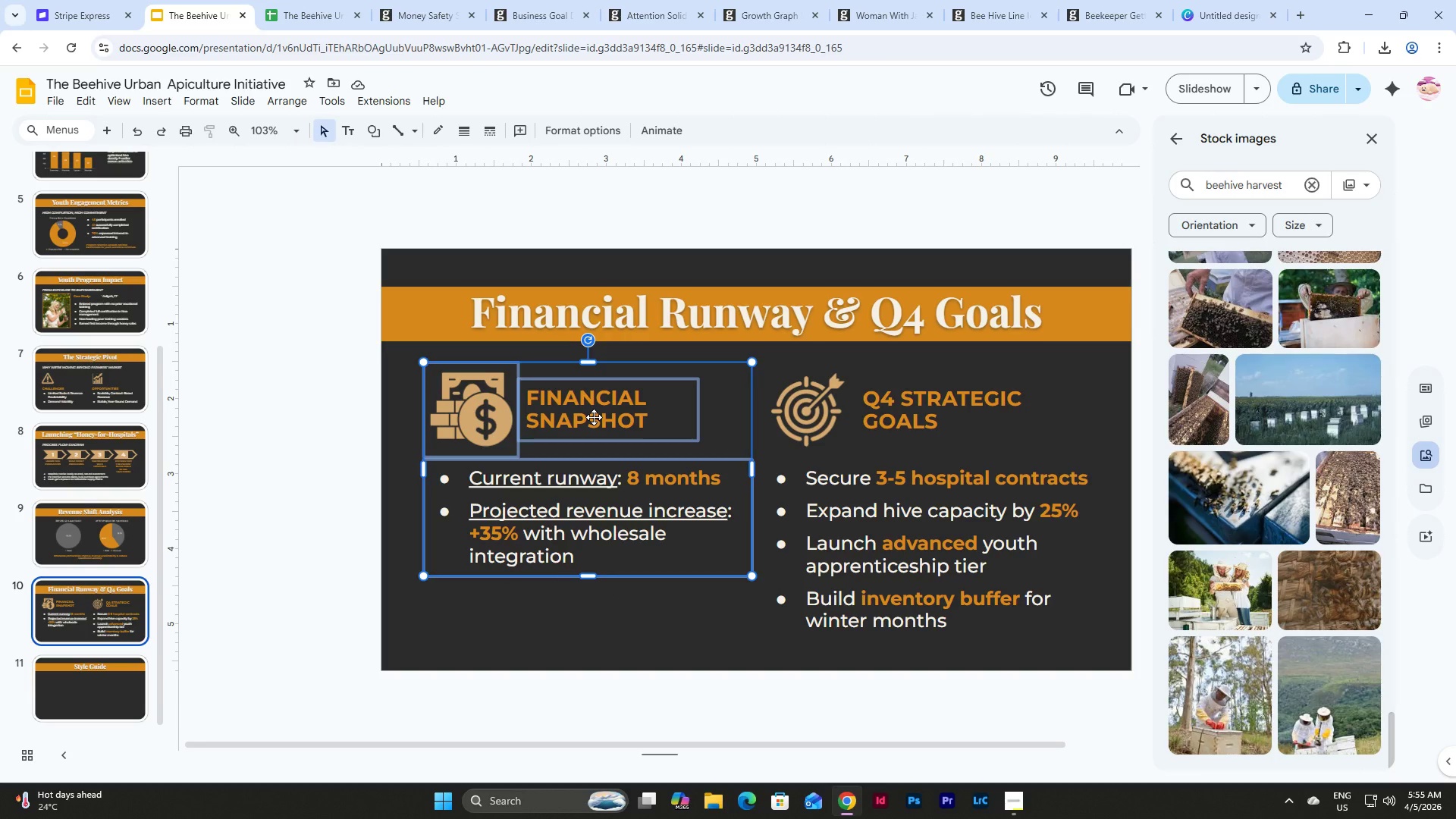 
left_click_drag(start_coordinate=[594, 417], to_coordinate=[597, 482])
 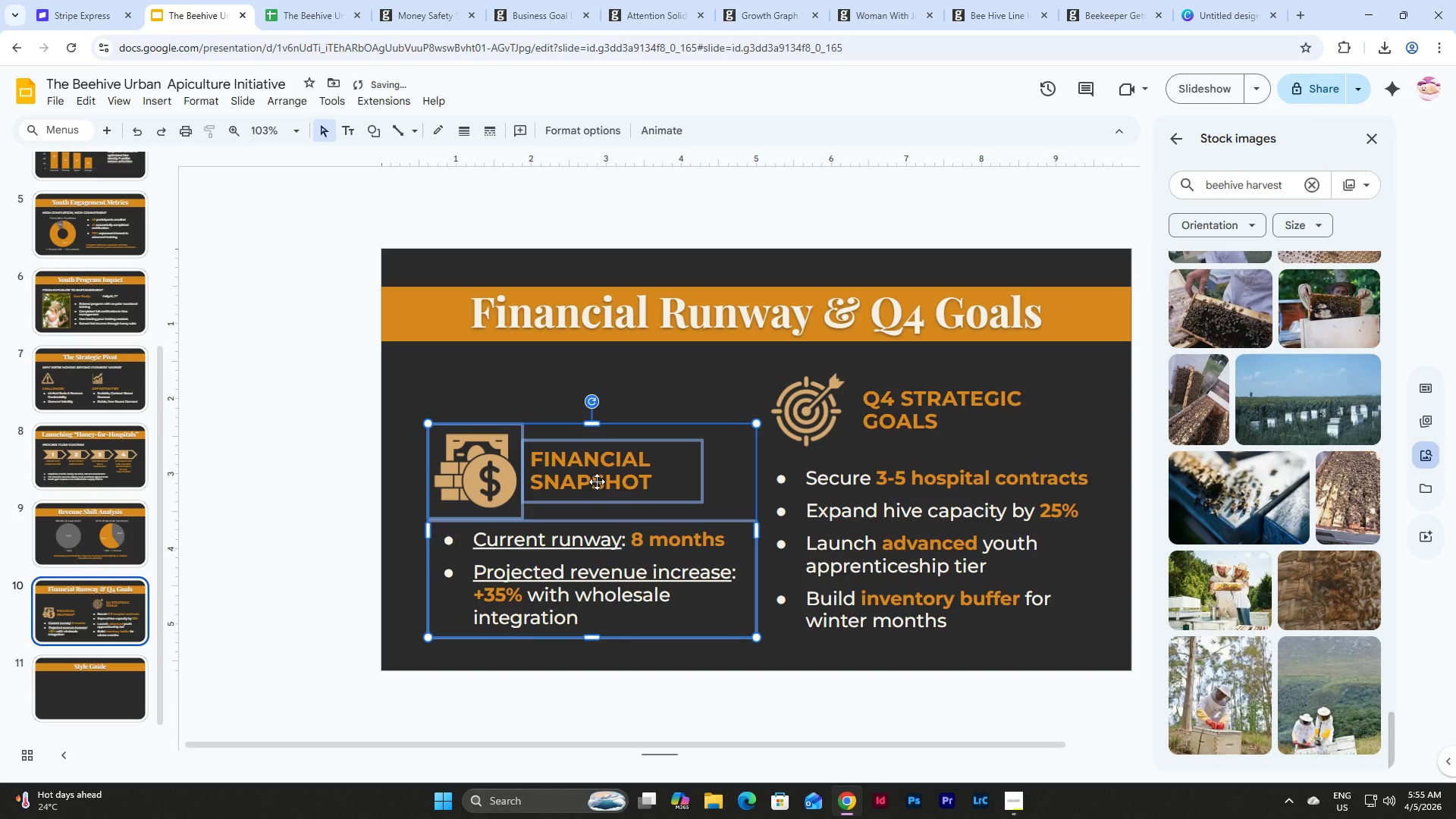 
key(Control+Z)
 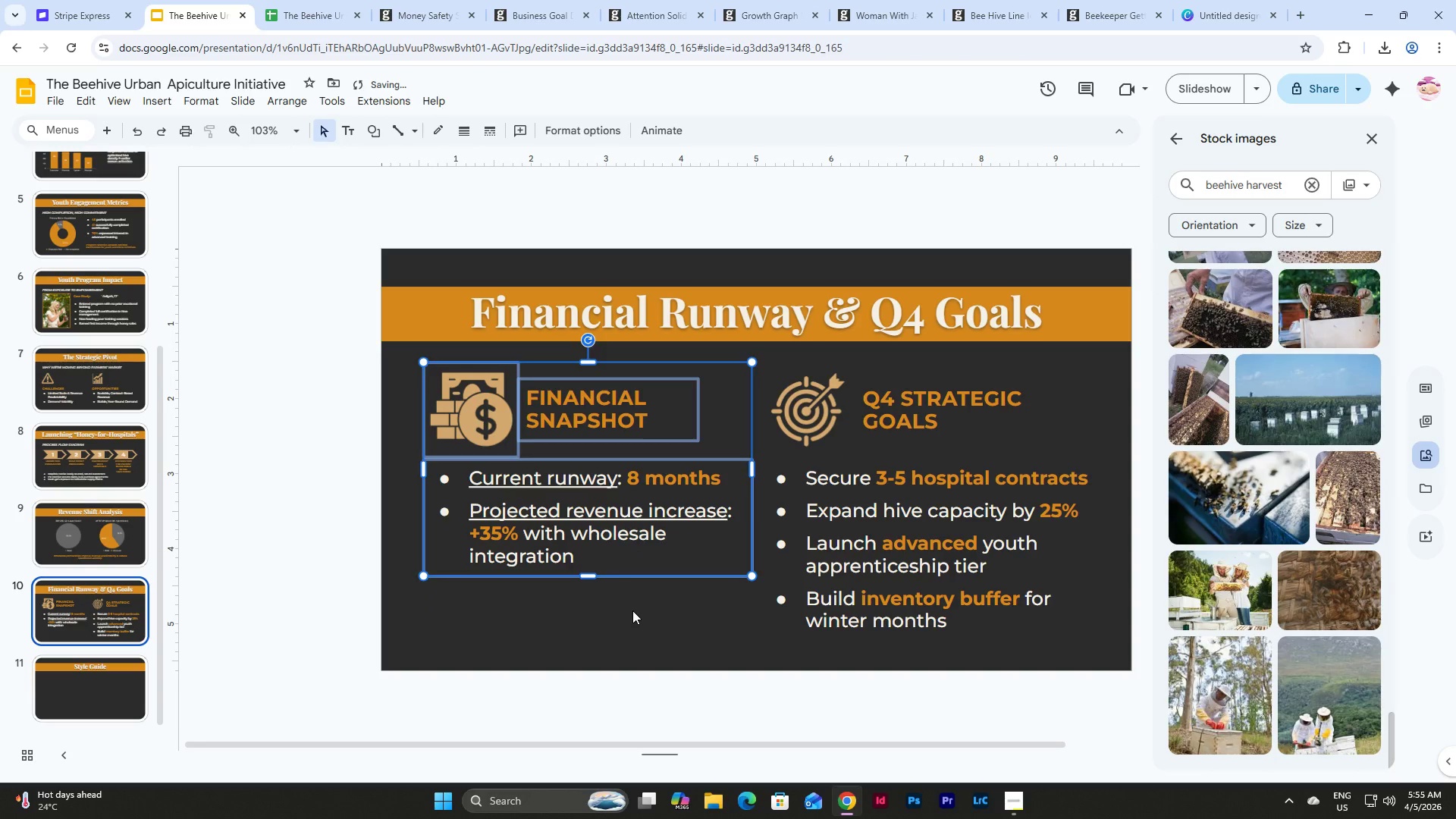 
left_click([632, 610])
 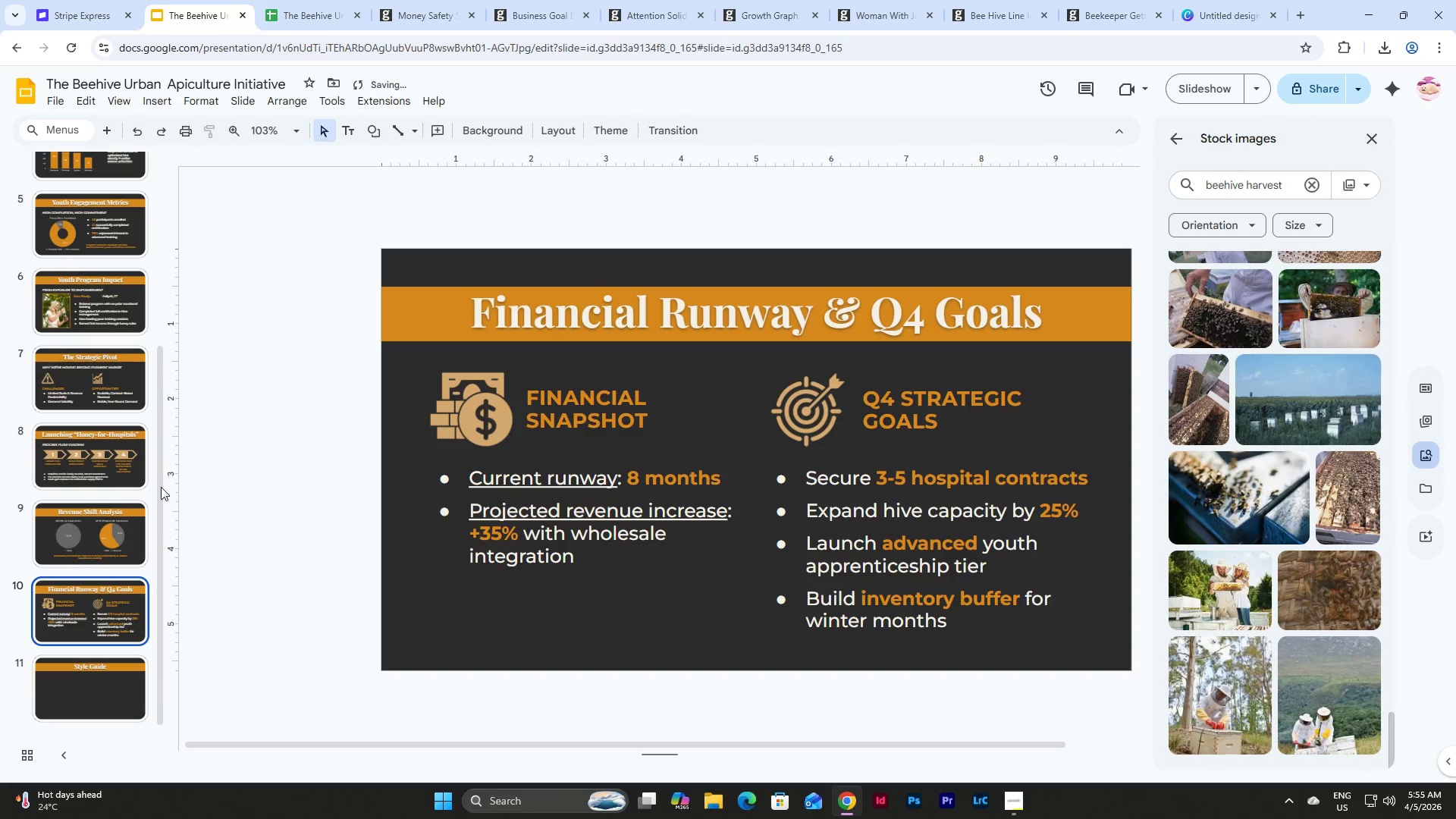 
left_click([131, 515])
 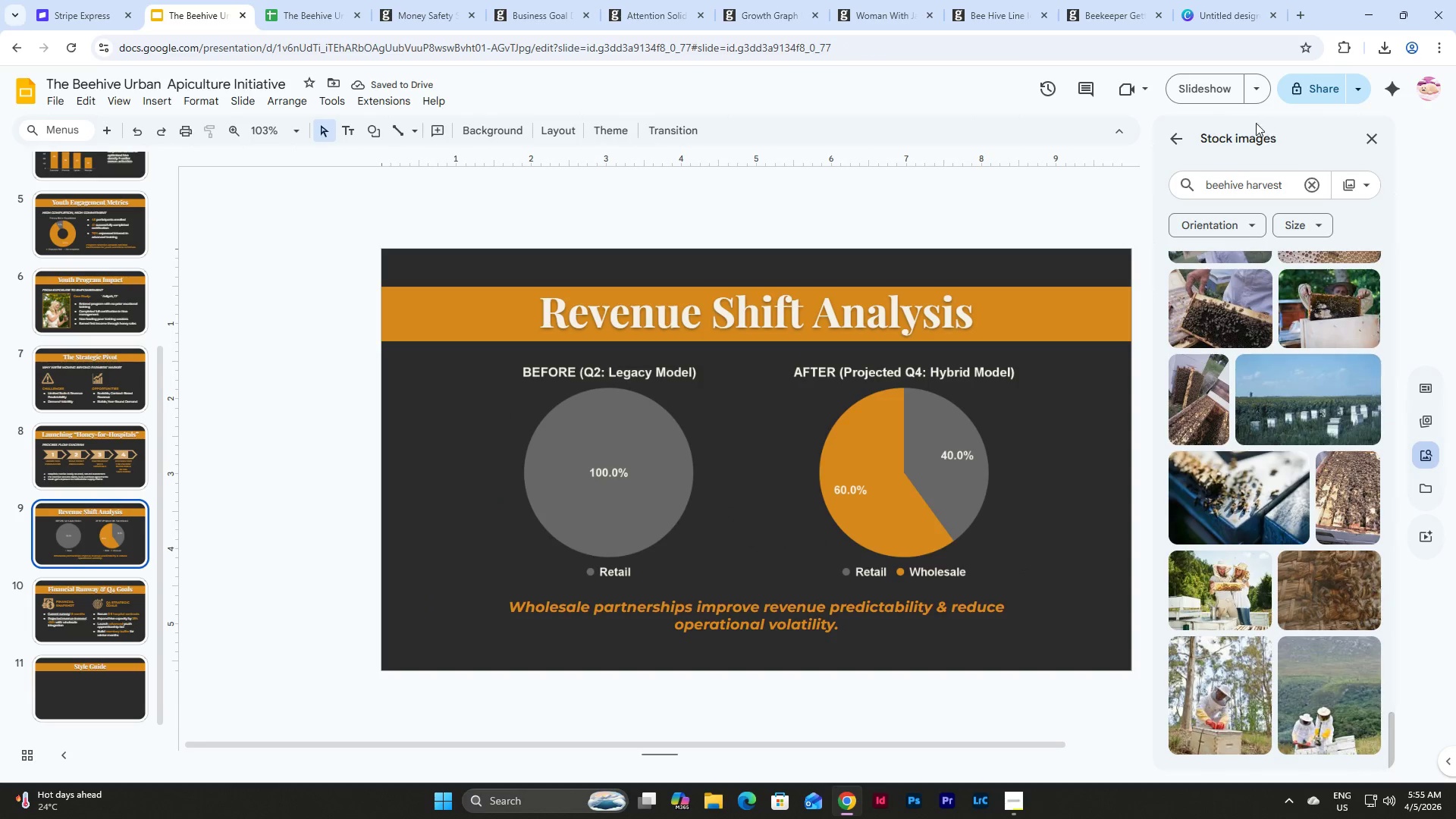 
left_click([1210, 95])
 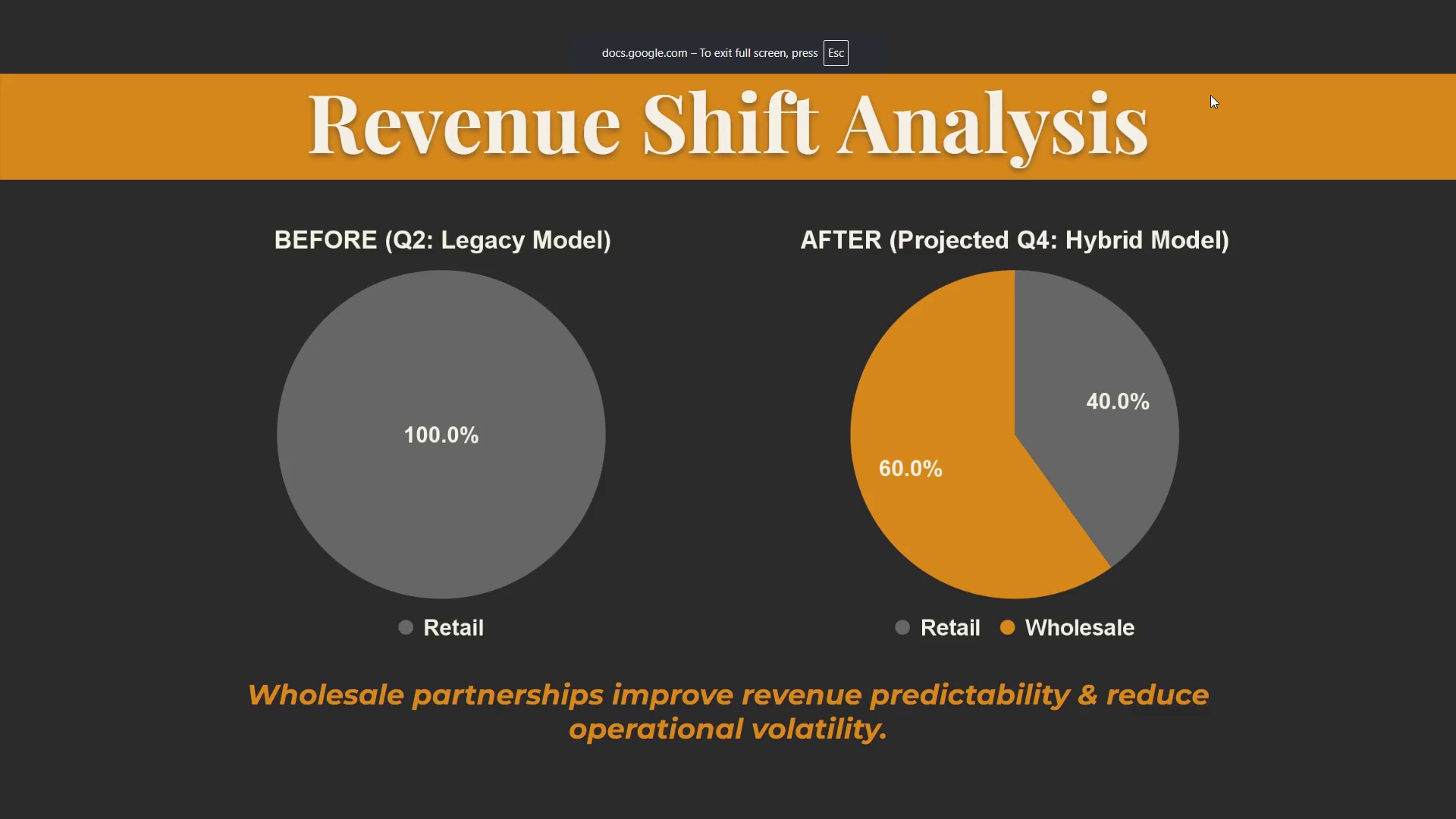 
wait(8.89)
 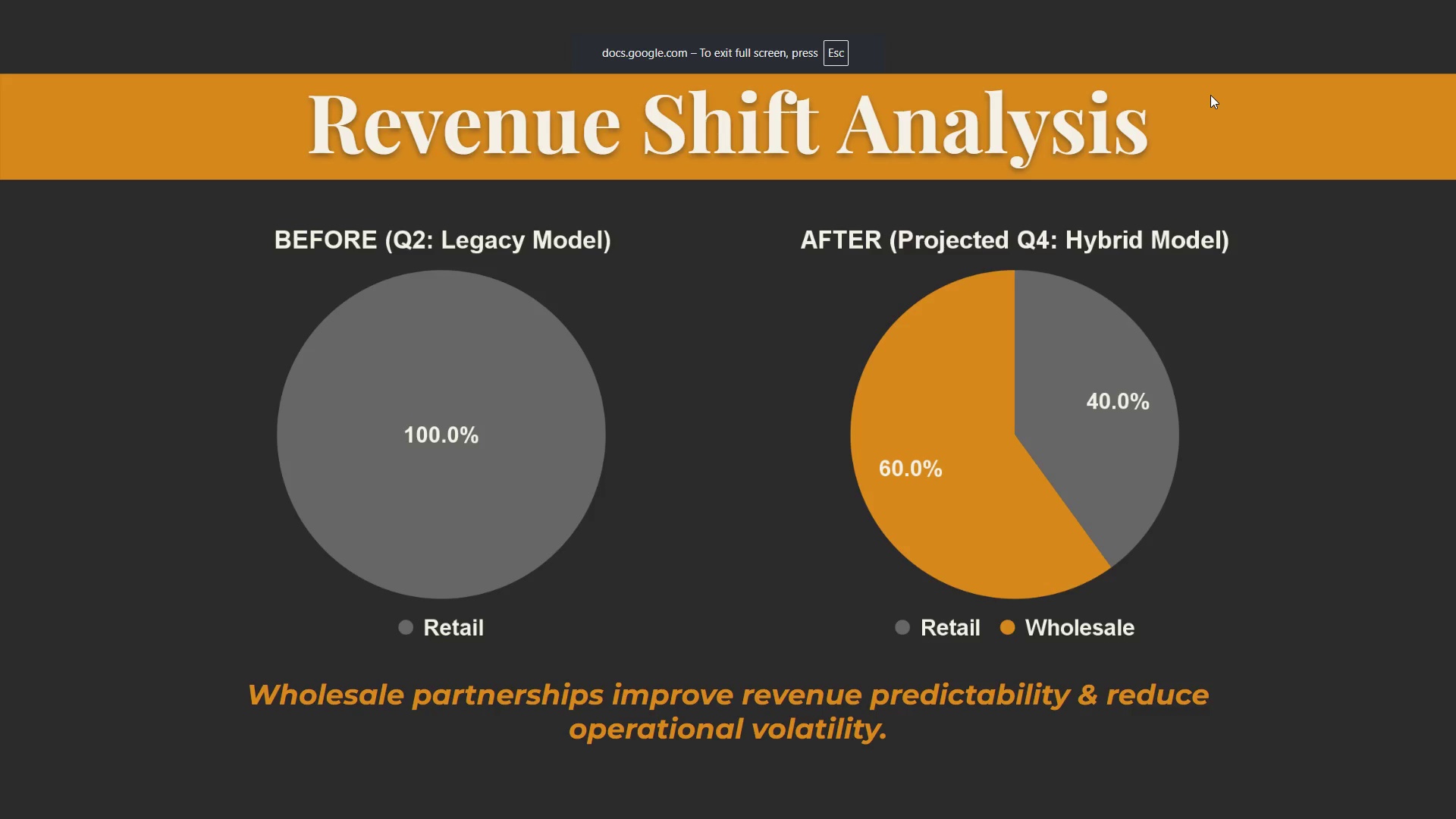 
key(ArrowRight)
 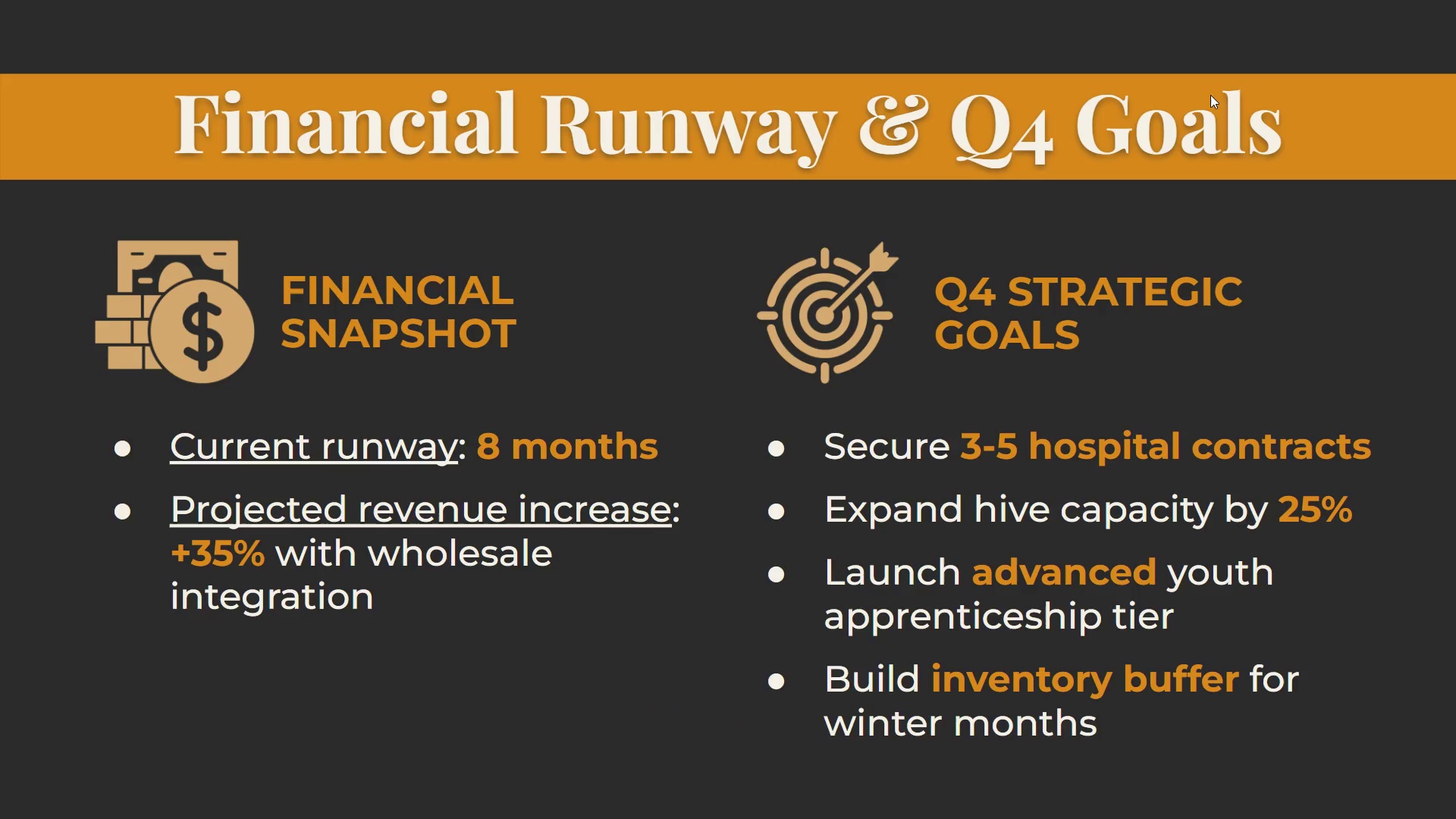 
key(ArrowRight)
 